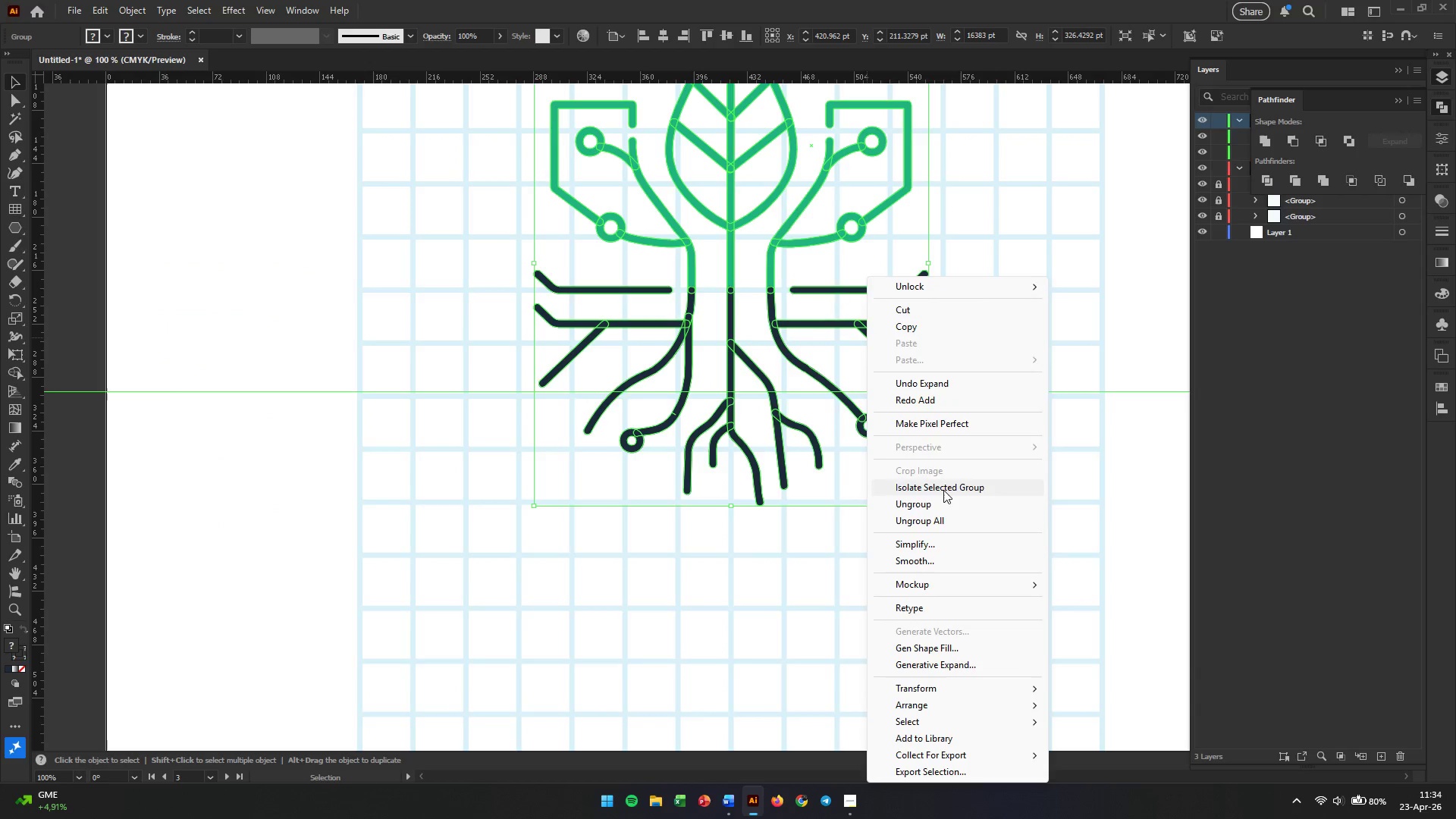 
left_click([940, 504])
 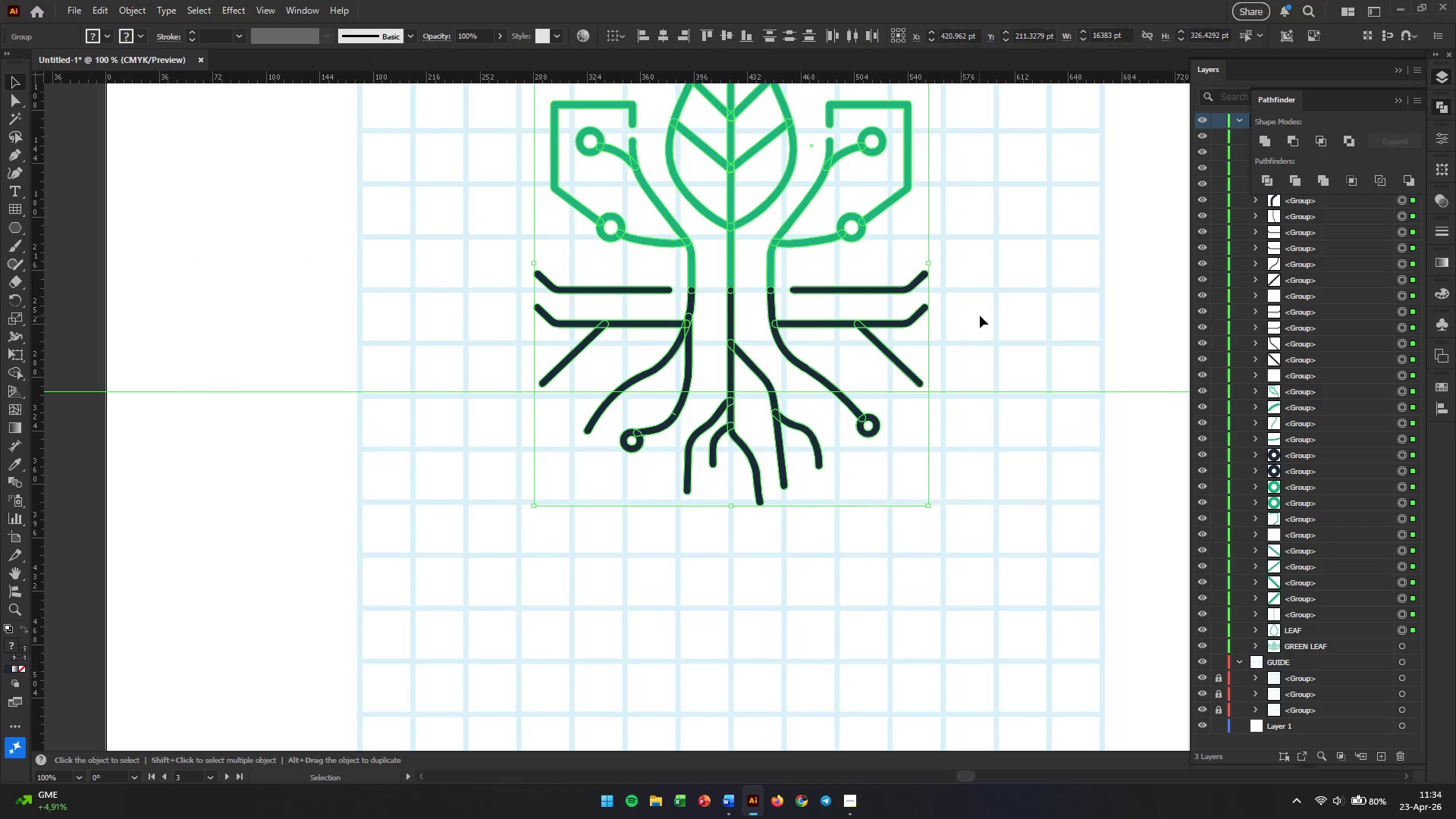 
left_click([981, 315])
 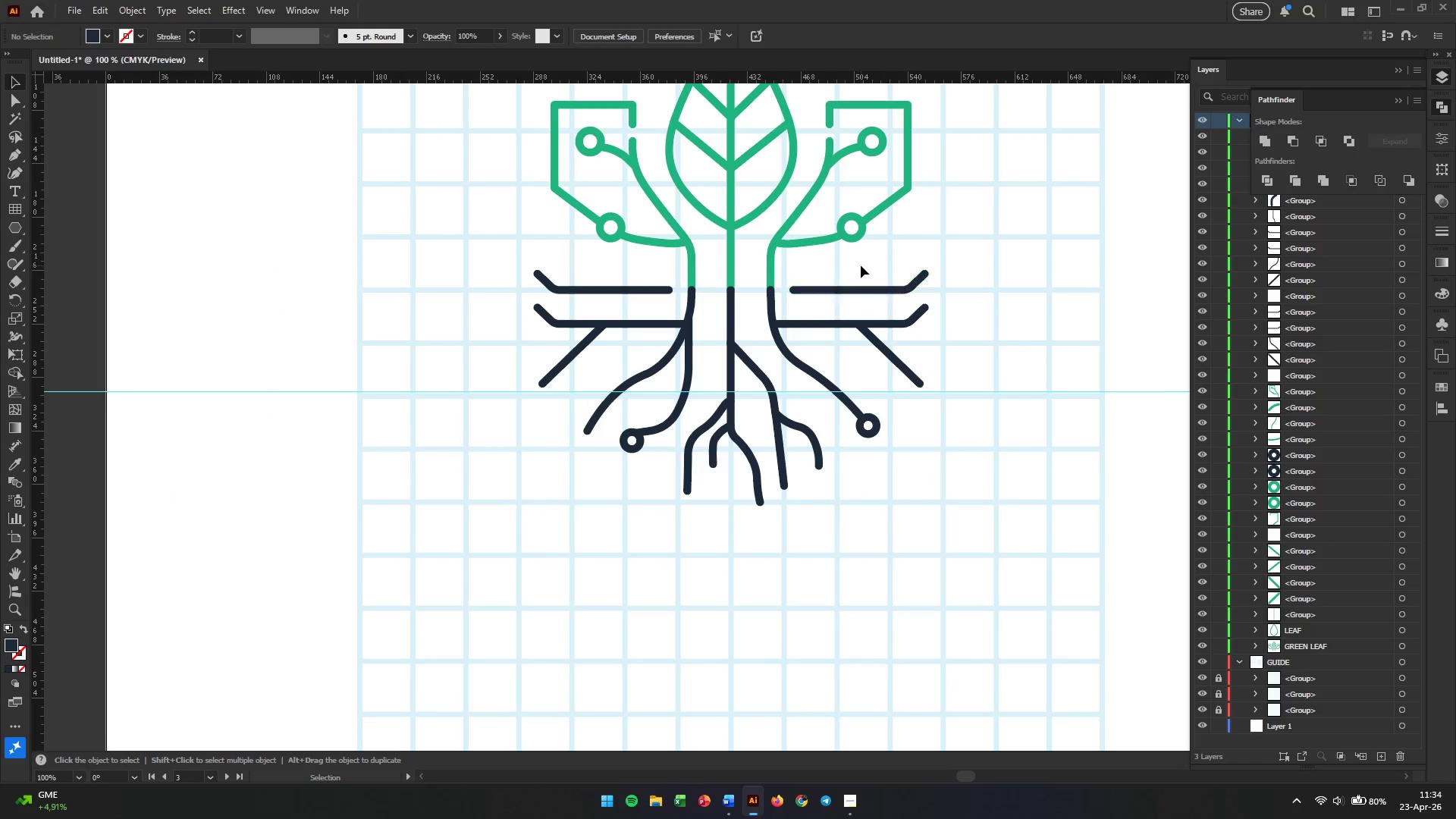 
left_click_drag(start_coordinate=[861, 265], to_coordinate=[821, 444])
 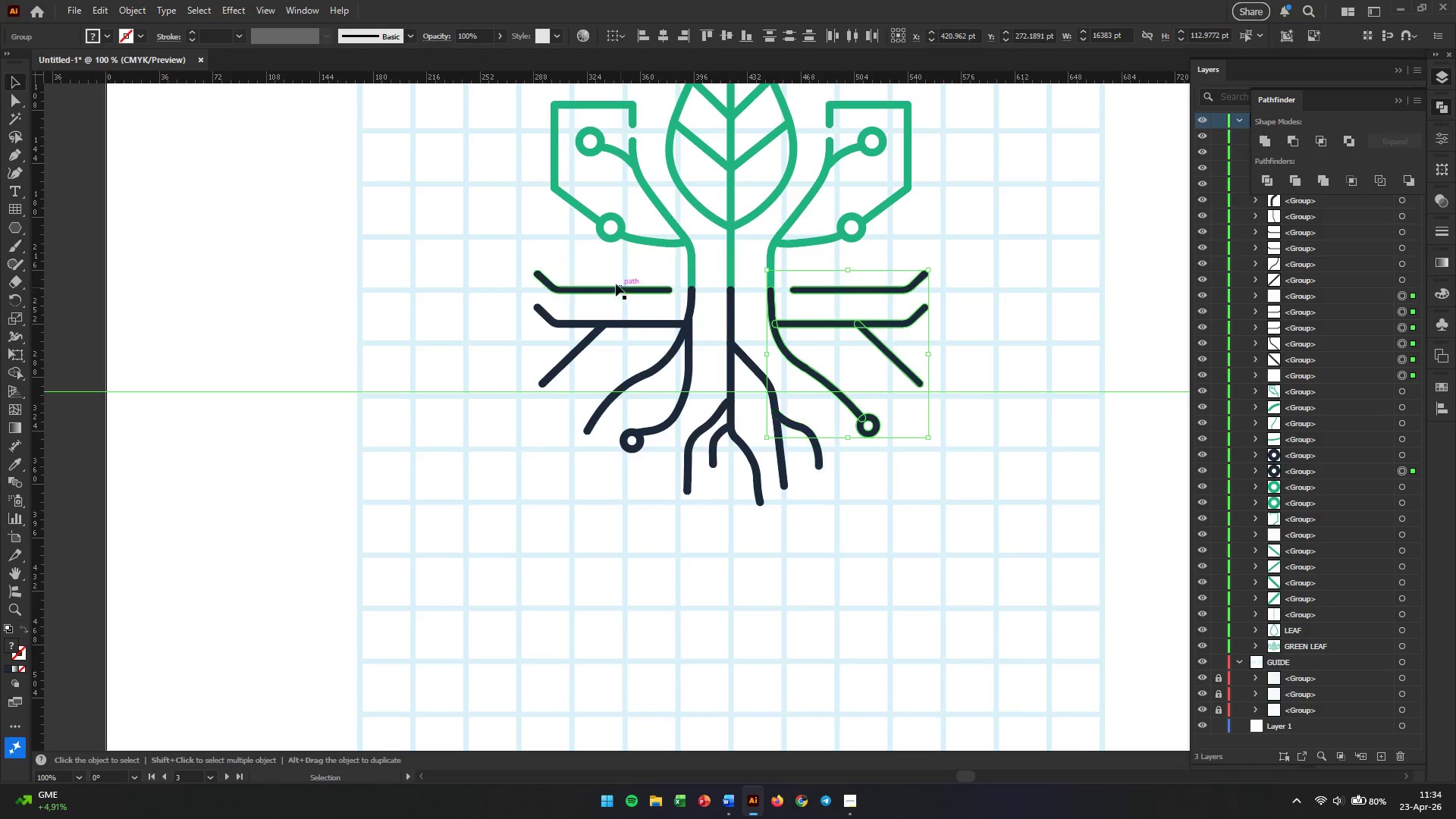 
hold_key(key=ShiftLeft, duration=7.89)
left_click_drag(start_coordinate=[533, 253], to_coordinate=[613, 410])
 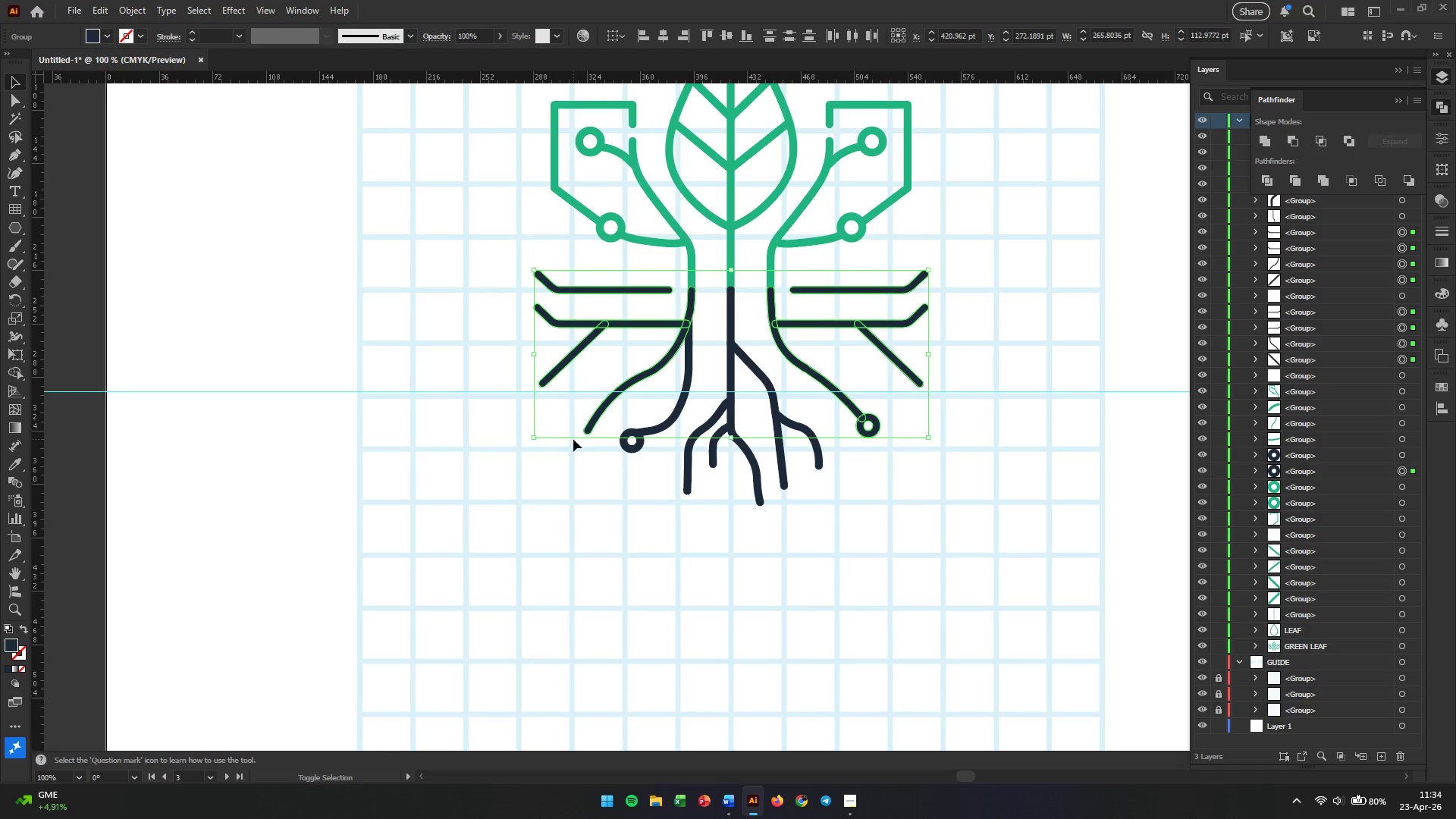 
left_click_drag(start_coordinate=[589, 488], to_coordinate=[819, 441])
 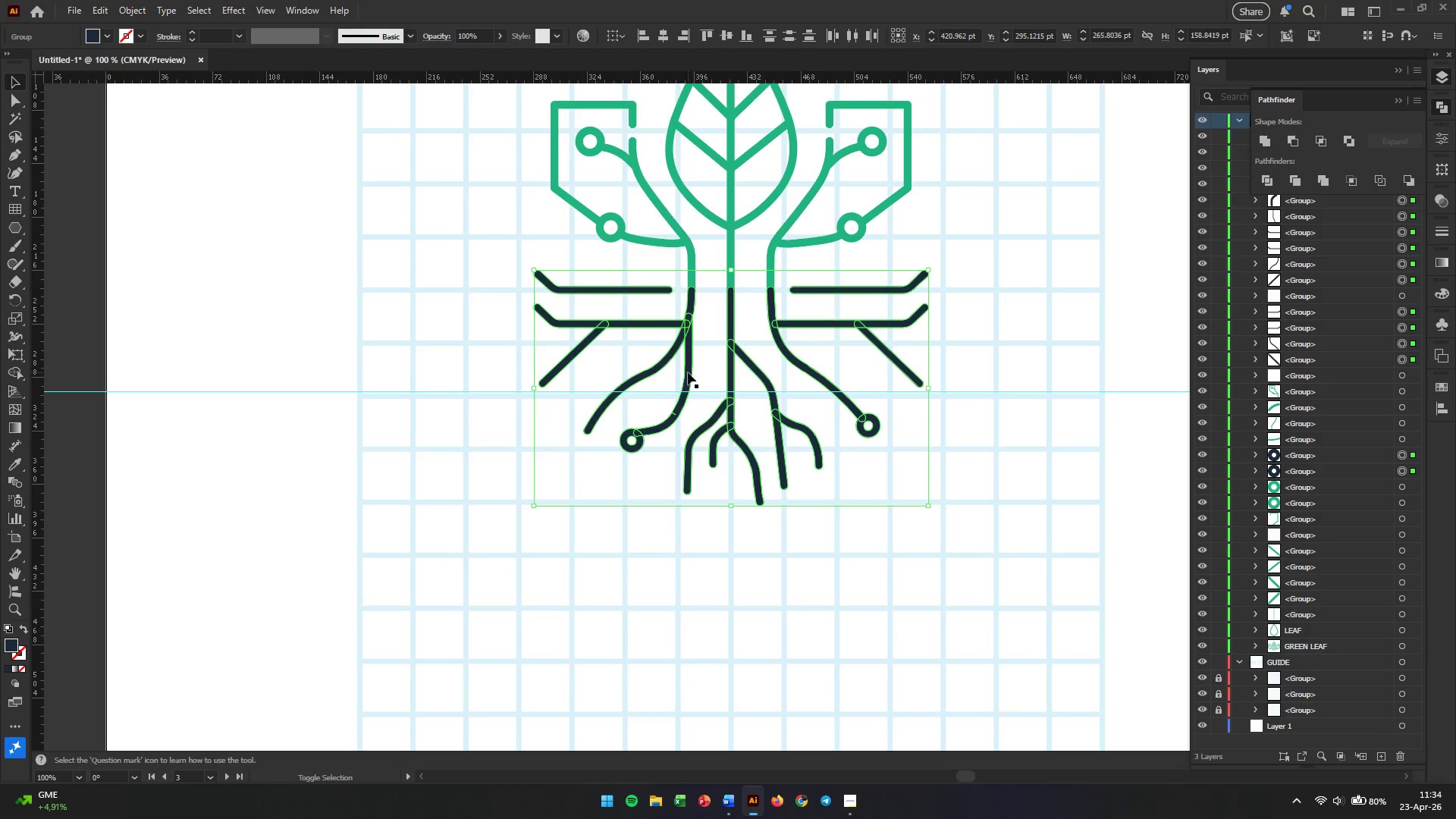 
left_click([688, 372])
 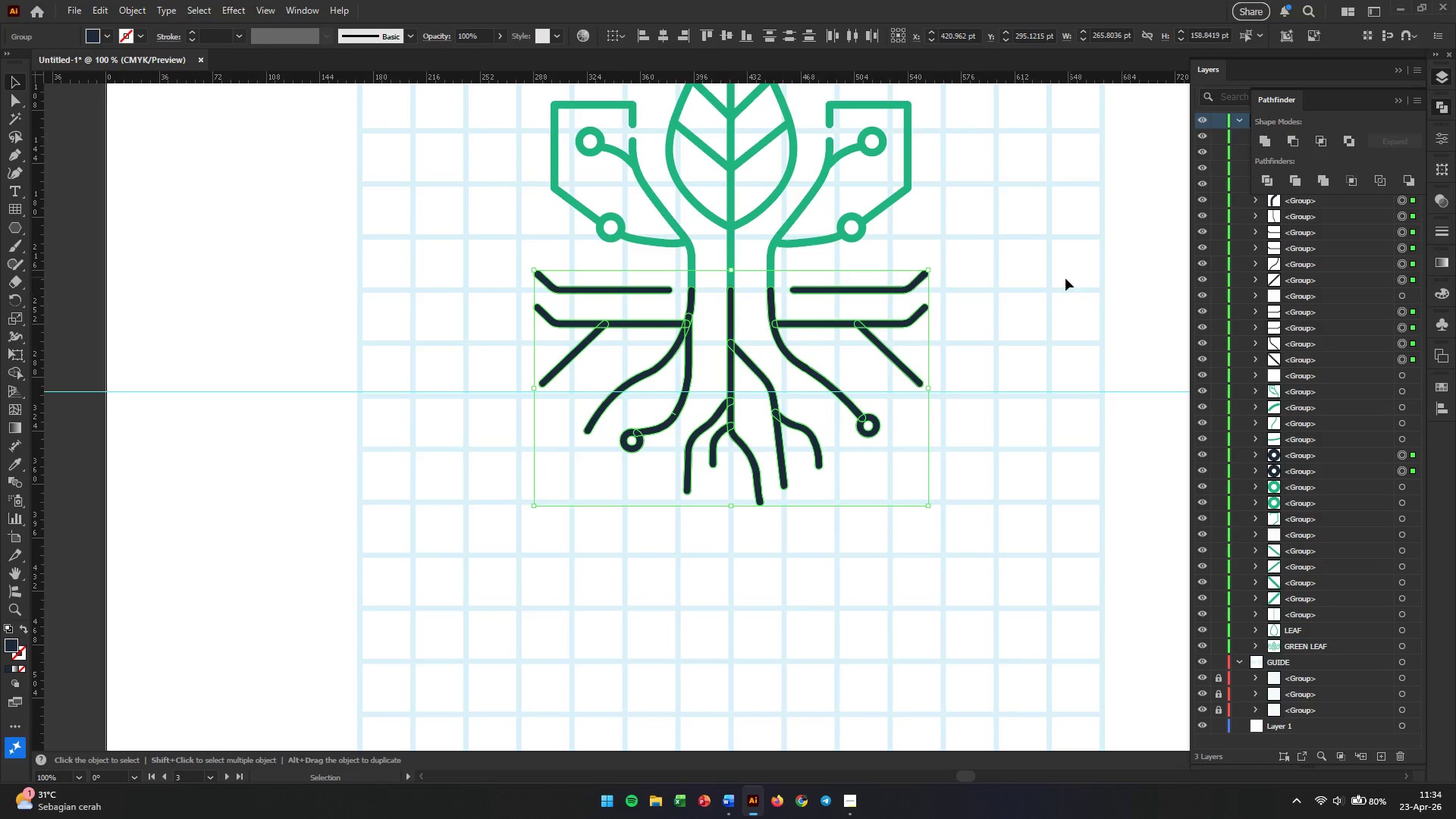 
left_click([1272, 146])
 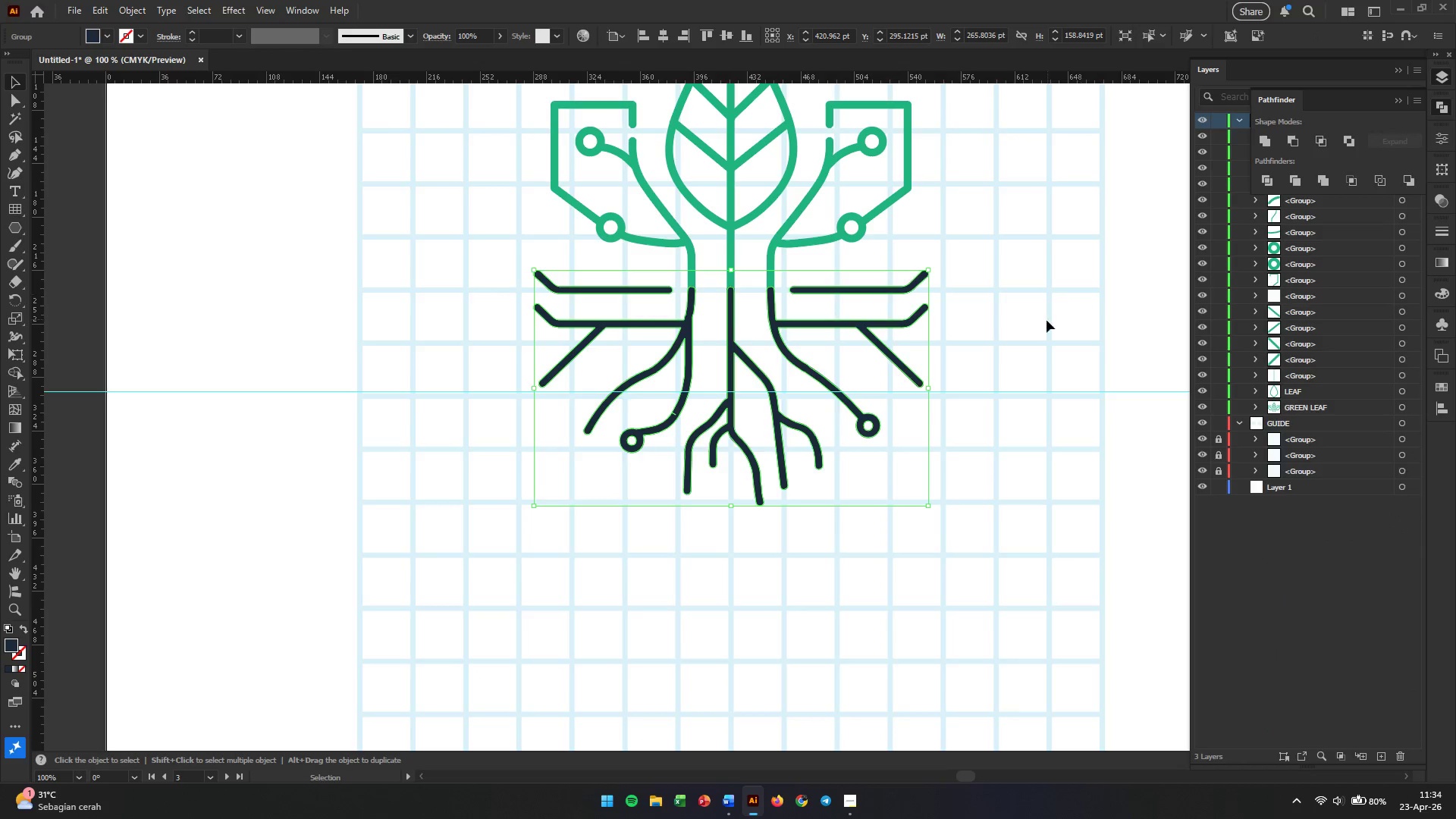 
left_click([1035, 328])
 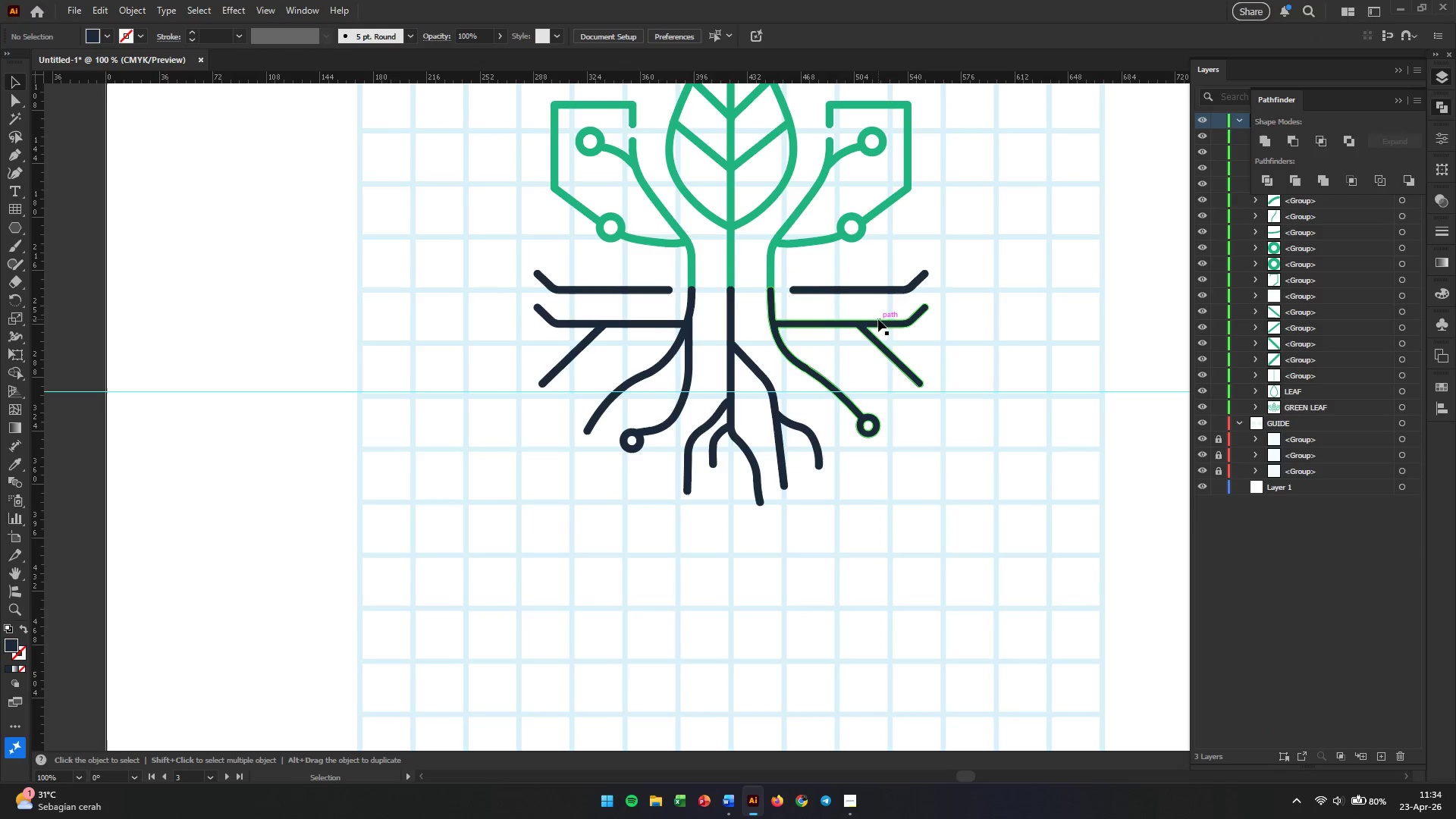 
left_click([873, 320])
 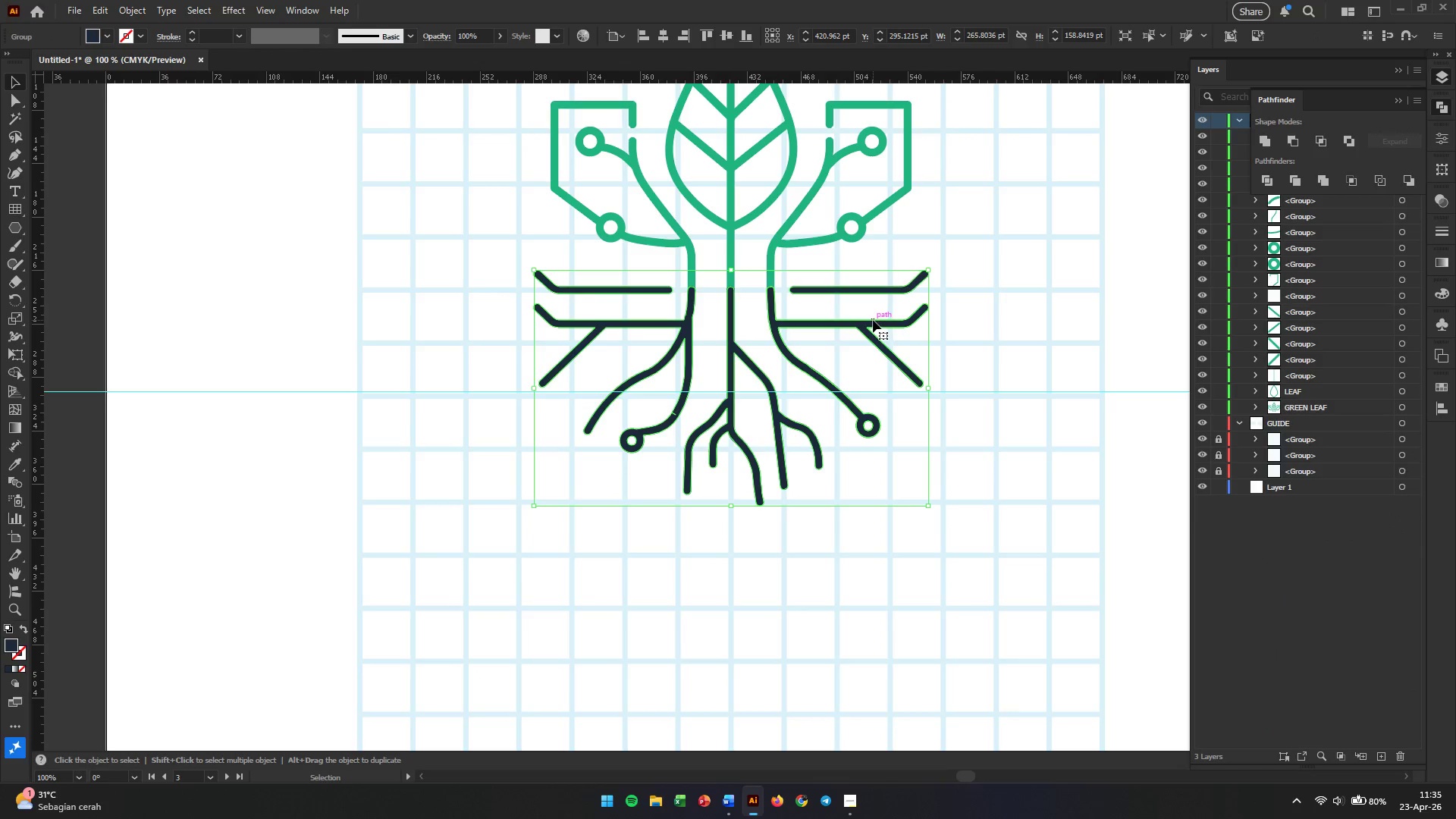 
left_click([1014, 234])
 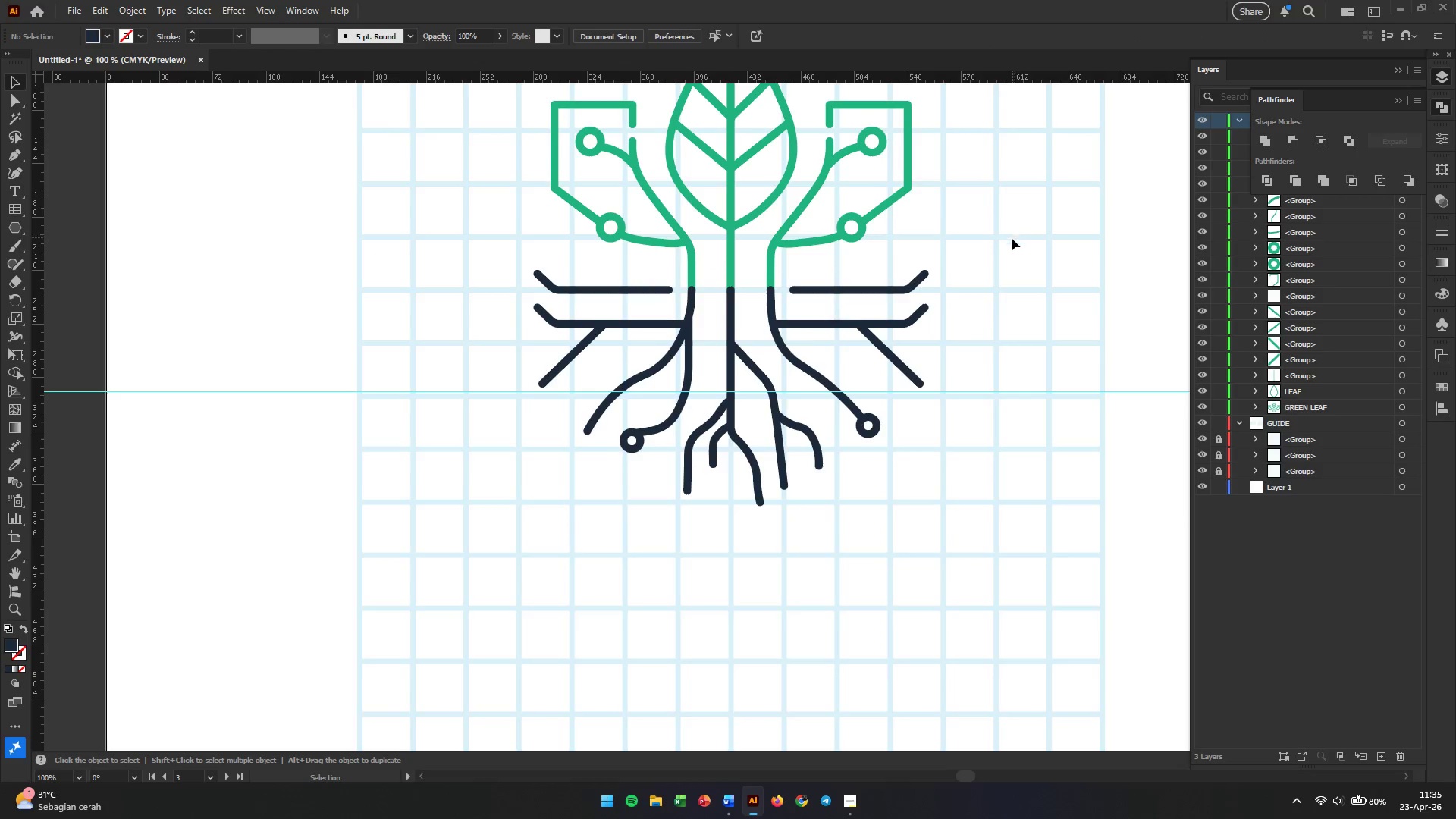 
scroll: coordinate [1003, 252], scroll_direction: up, amount: 7.0
 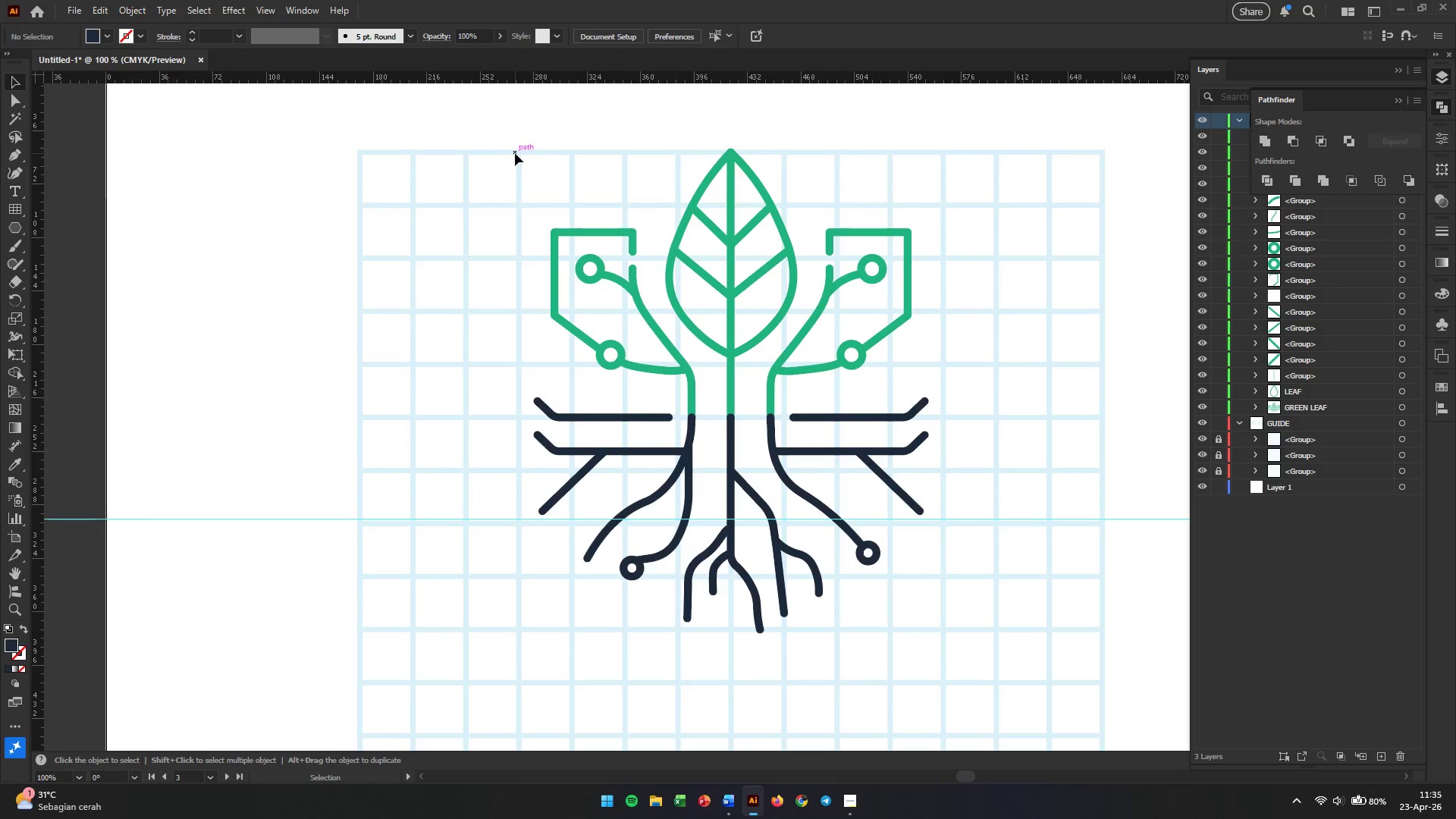 
left_click_drag(start_coordinate=[507, 164], to_coordinate=[914, 382])
 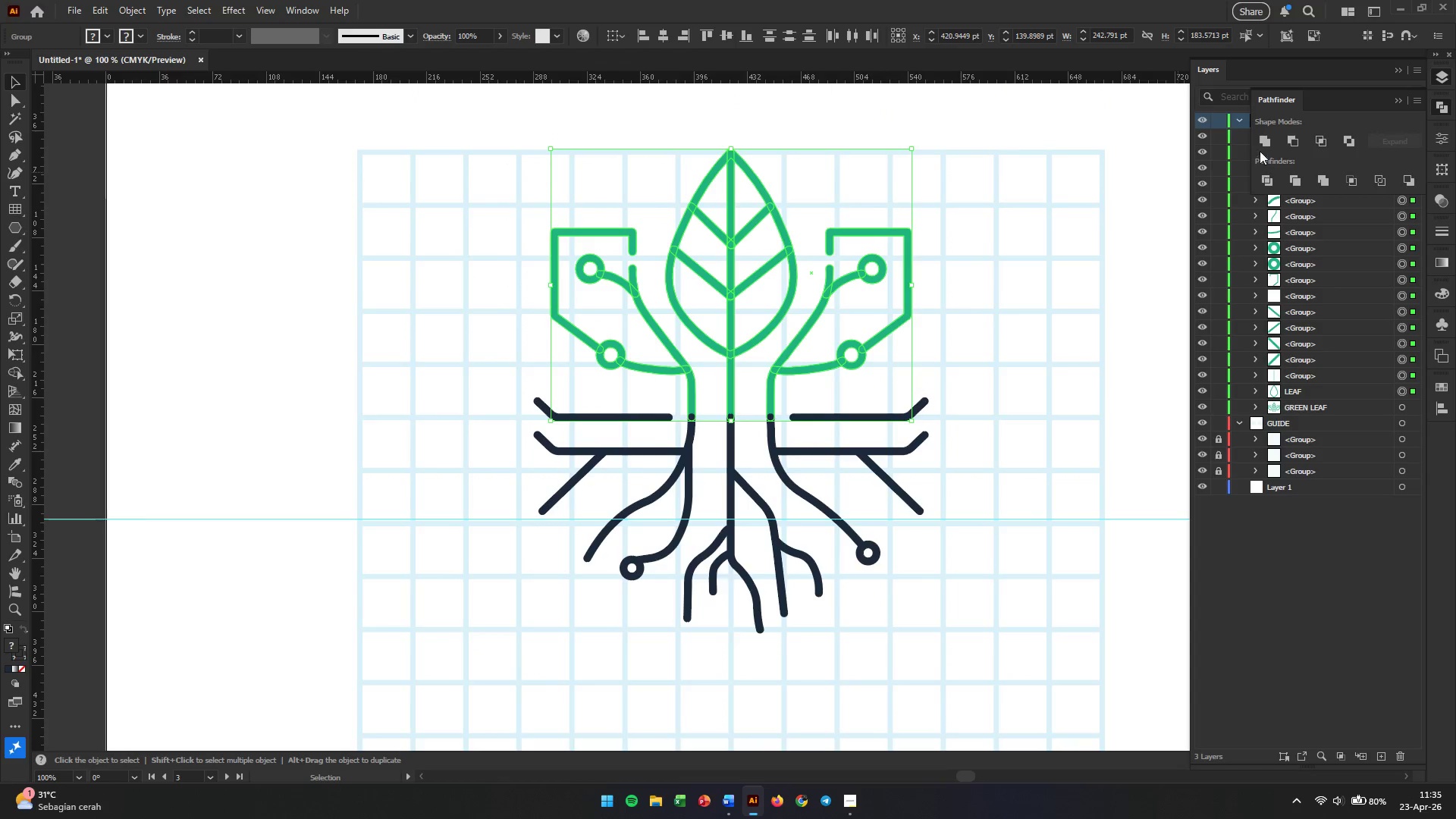 
left_click([1268, 142])
 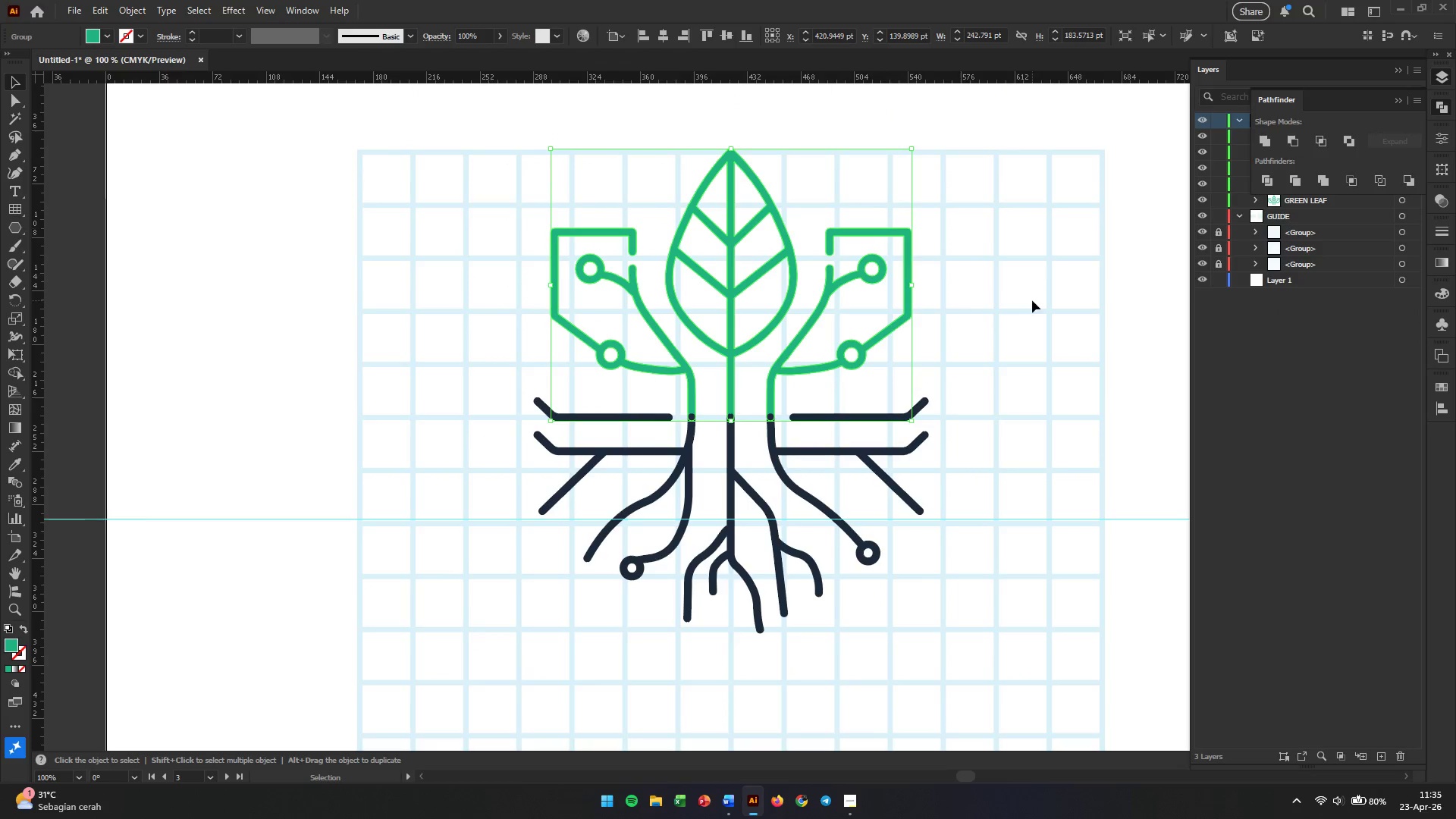 
left_click([1032, 307])
 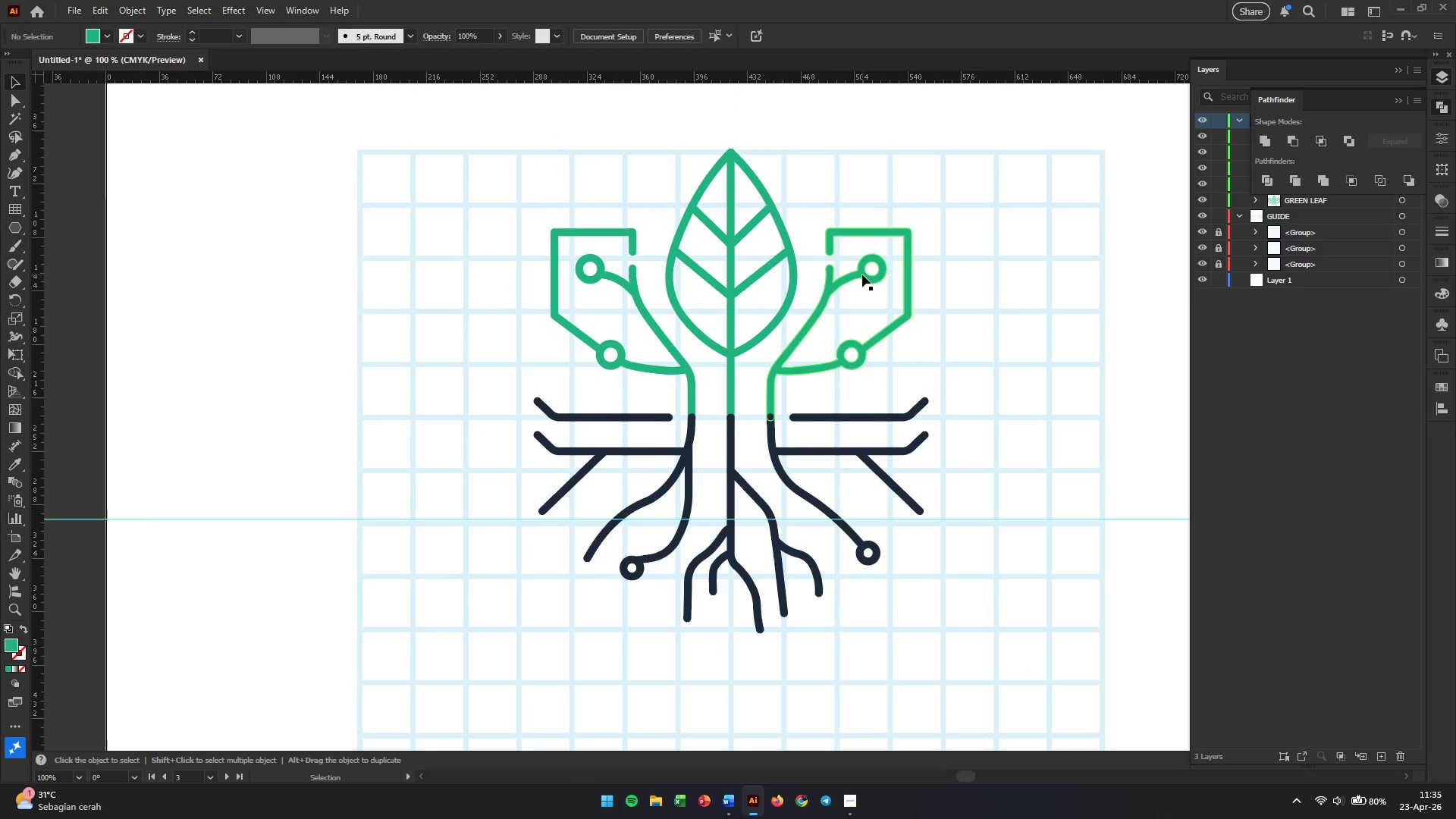 
left_click([862, 275])
 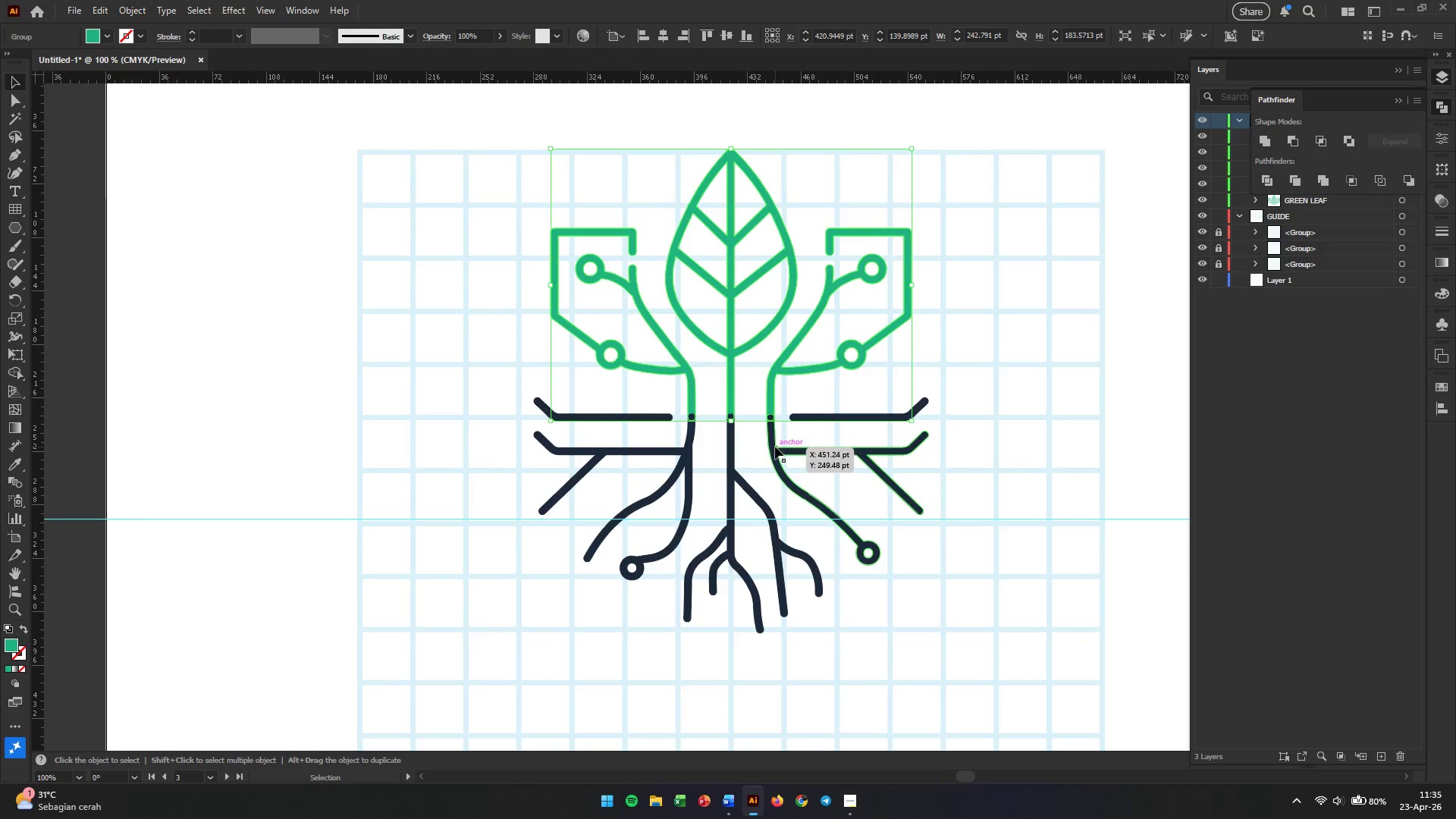 
left_click([775, 447])
 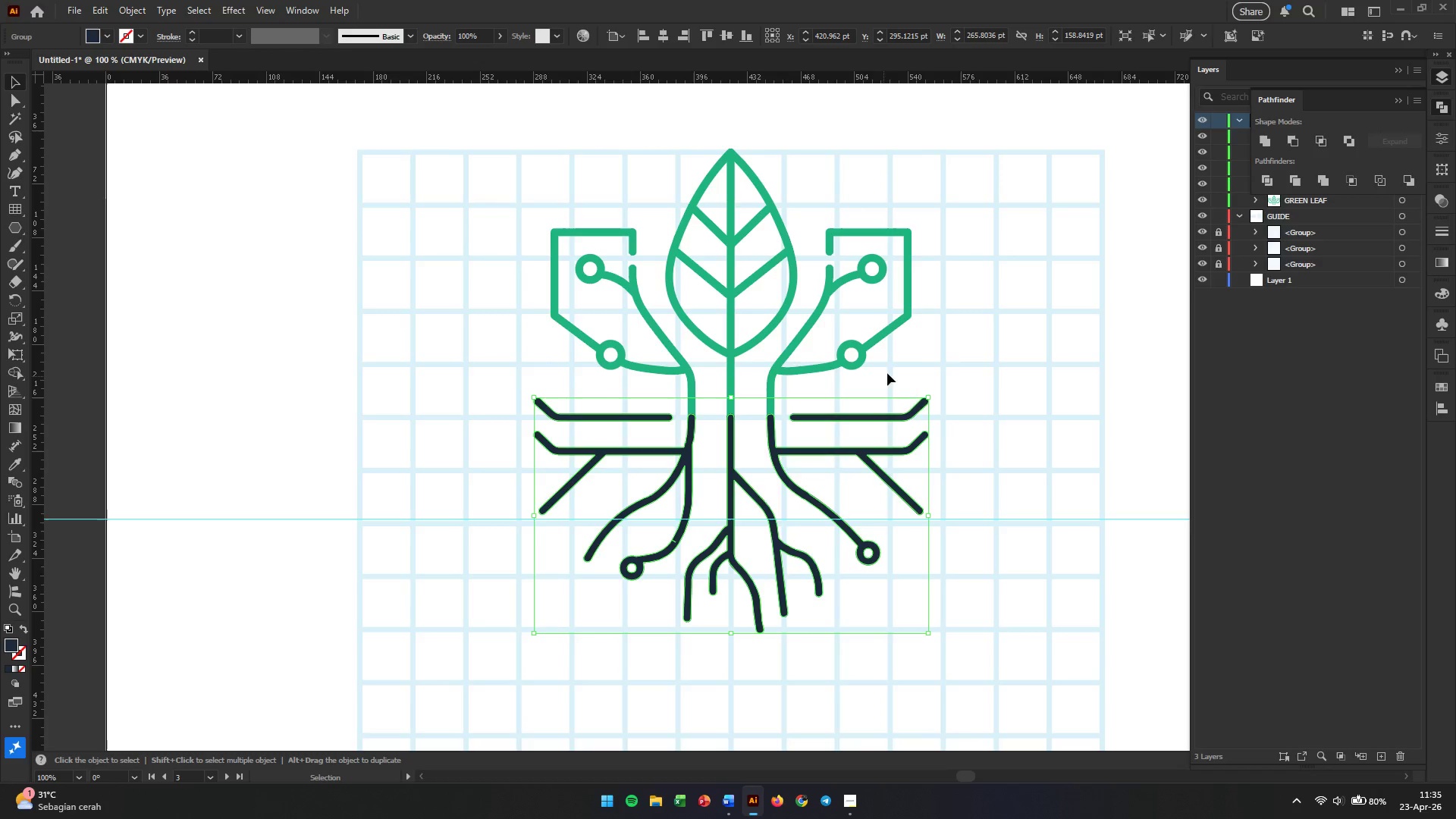 
left_click([944, 344])
 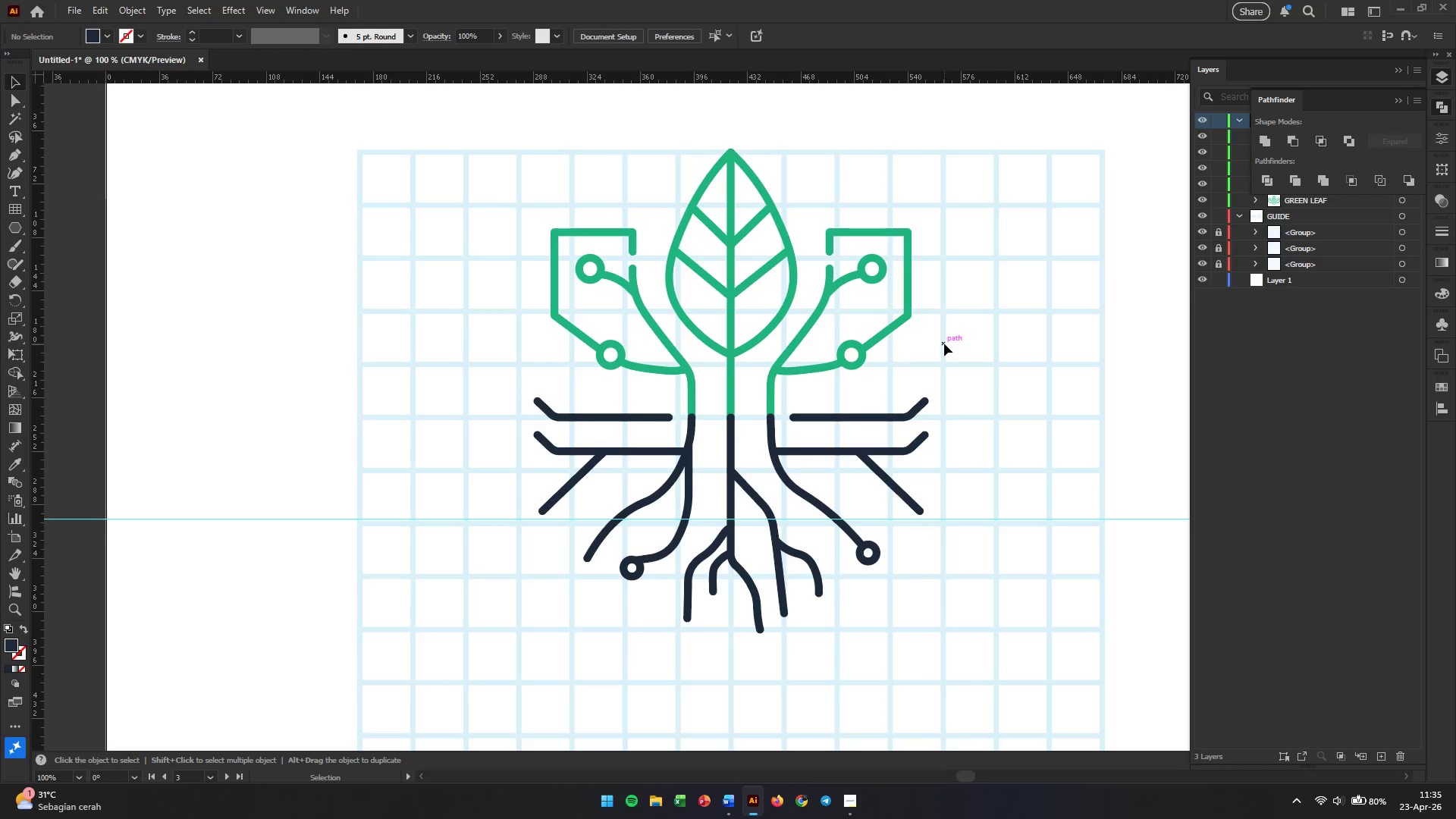 
hold_key(key=AltLeft, duration=0.52)
scroll: coordinate [946, 344], scroll_direction: down, amount: 2.0
 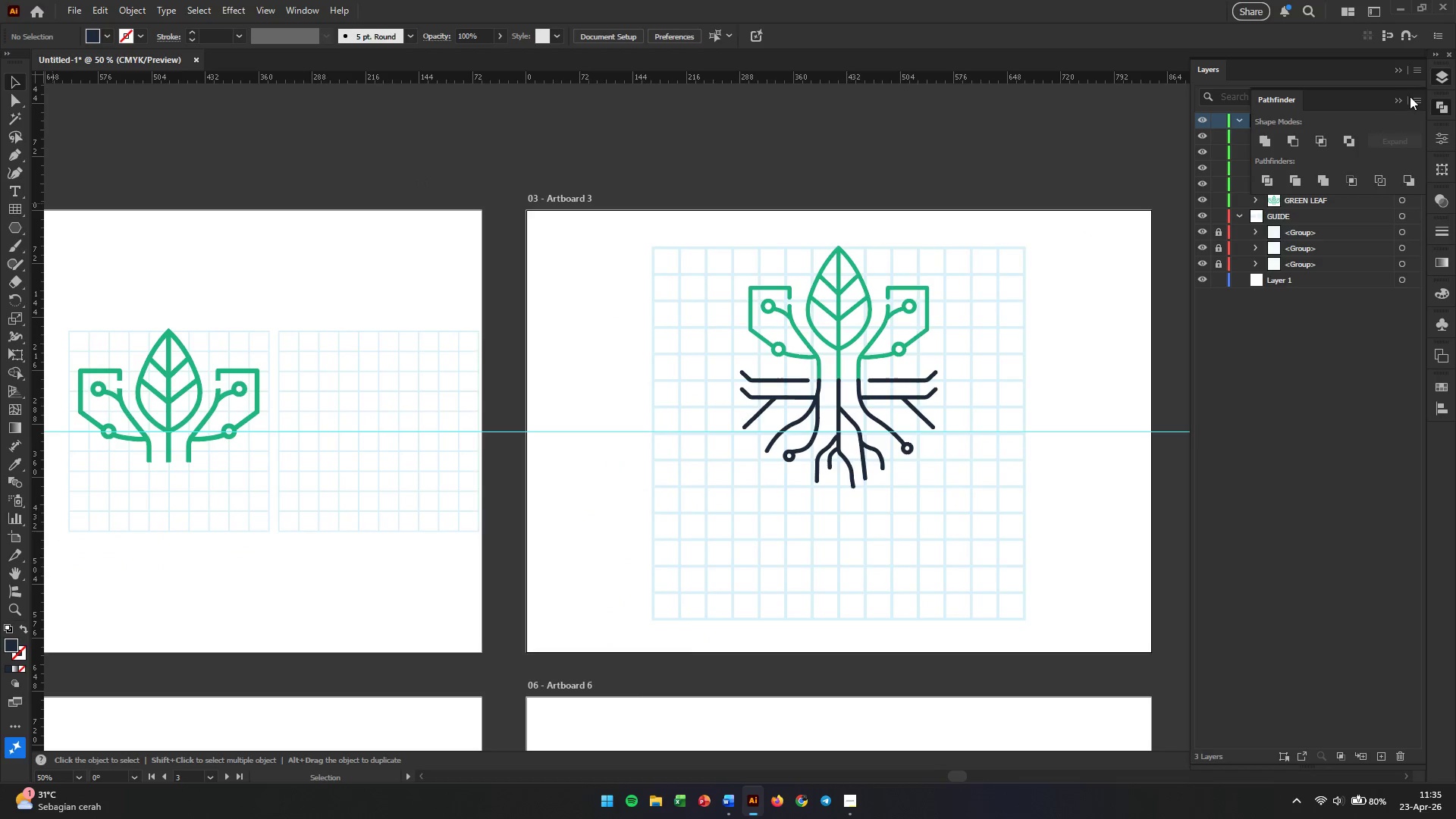 
left_click([1442, 107])
 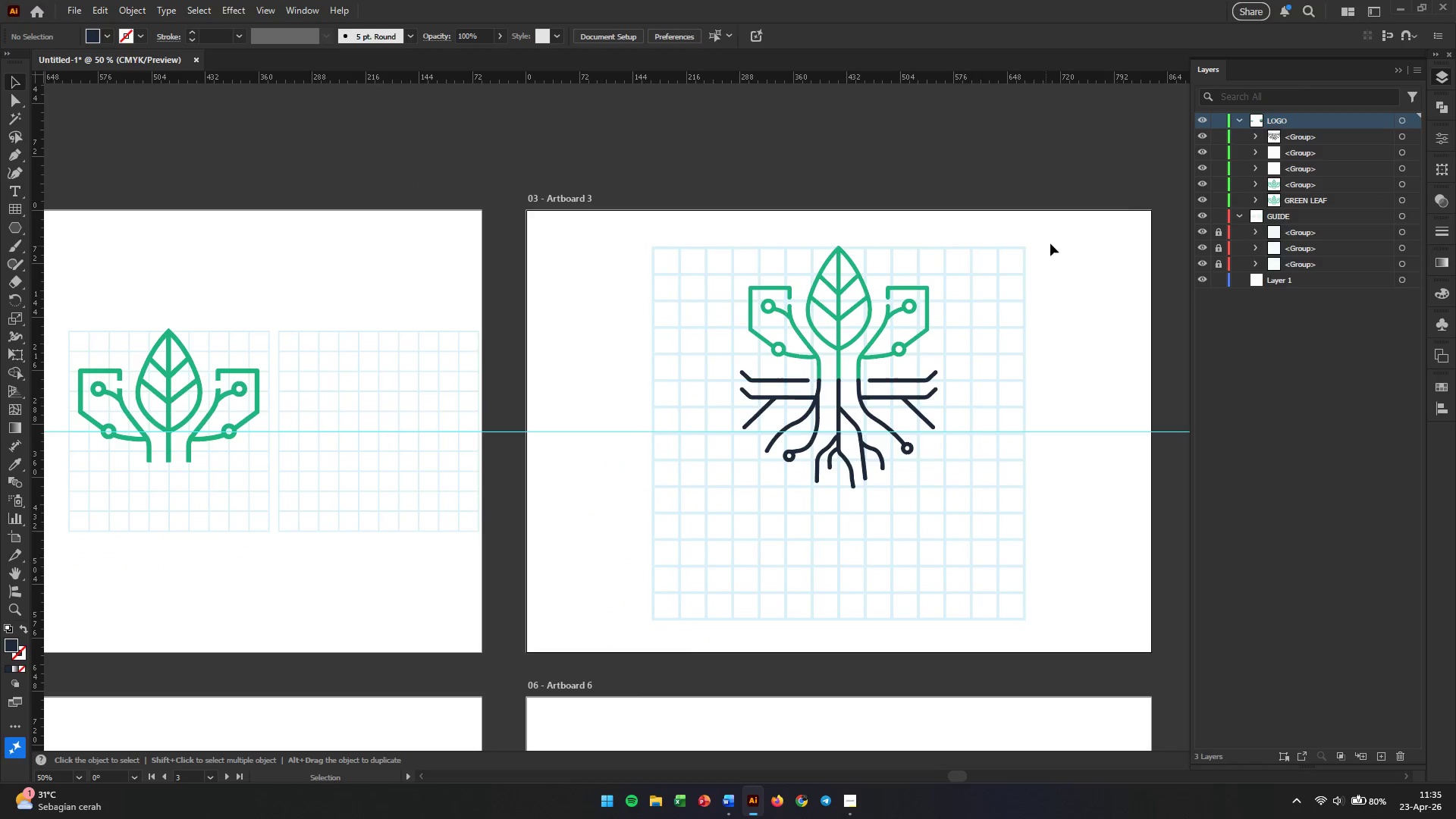 
left_click([888, 319])
 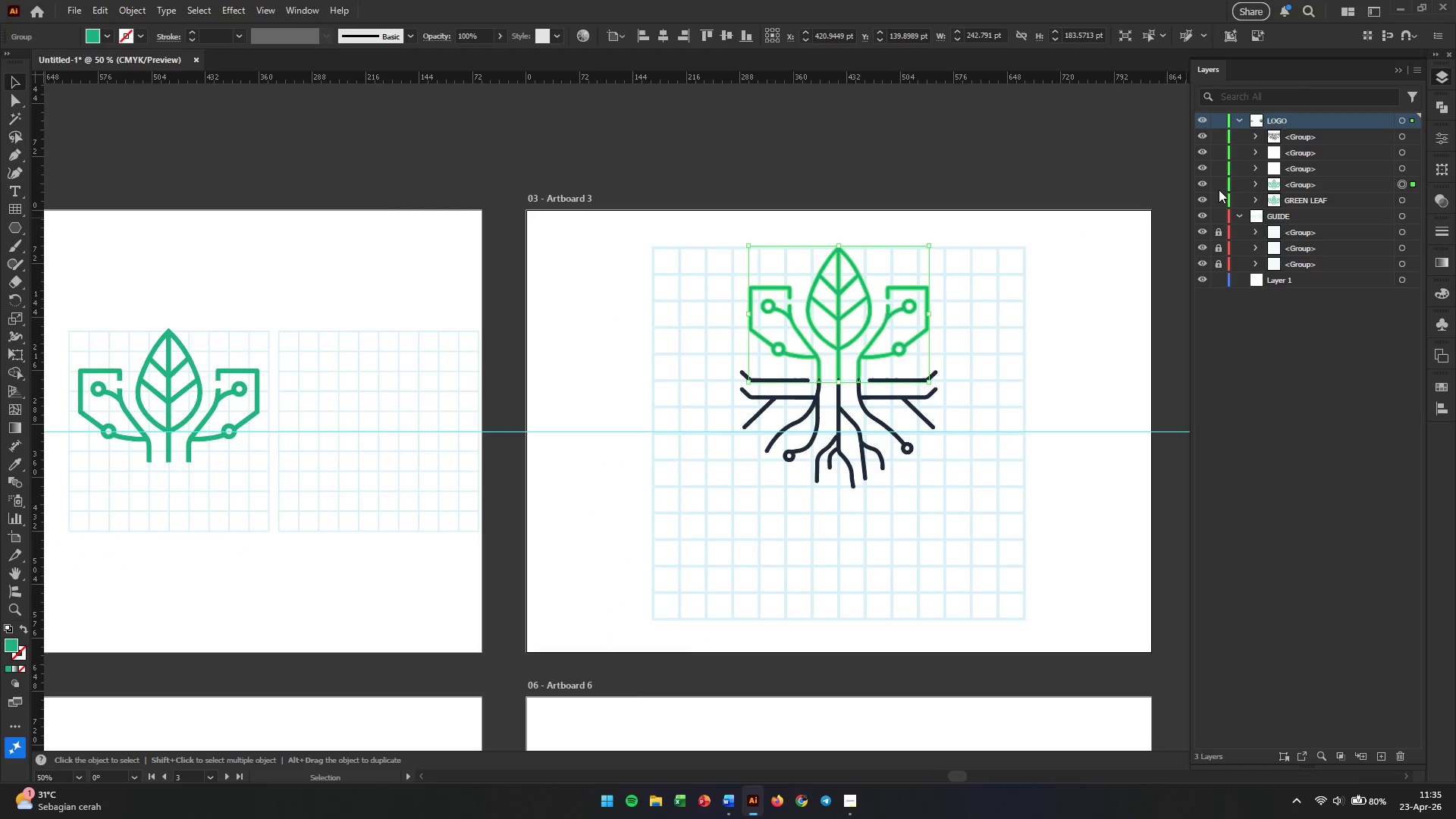 
left_click([1254, 184])
 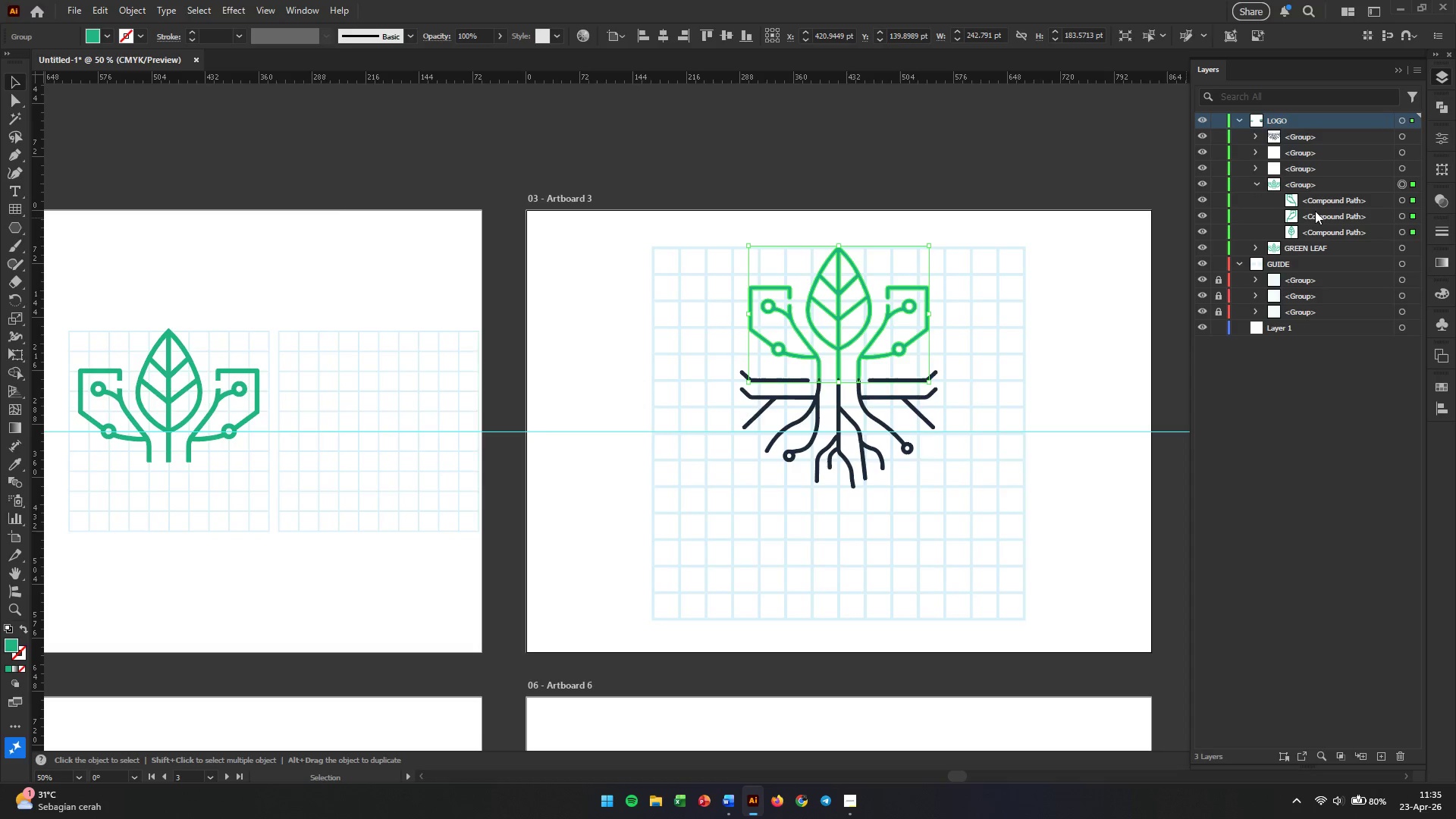 
left_click([997, 285])
 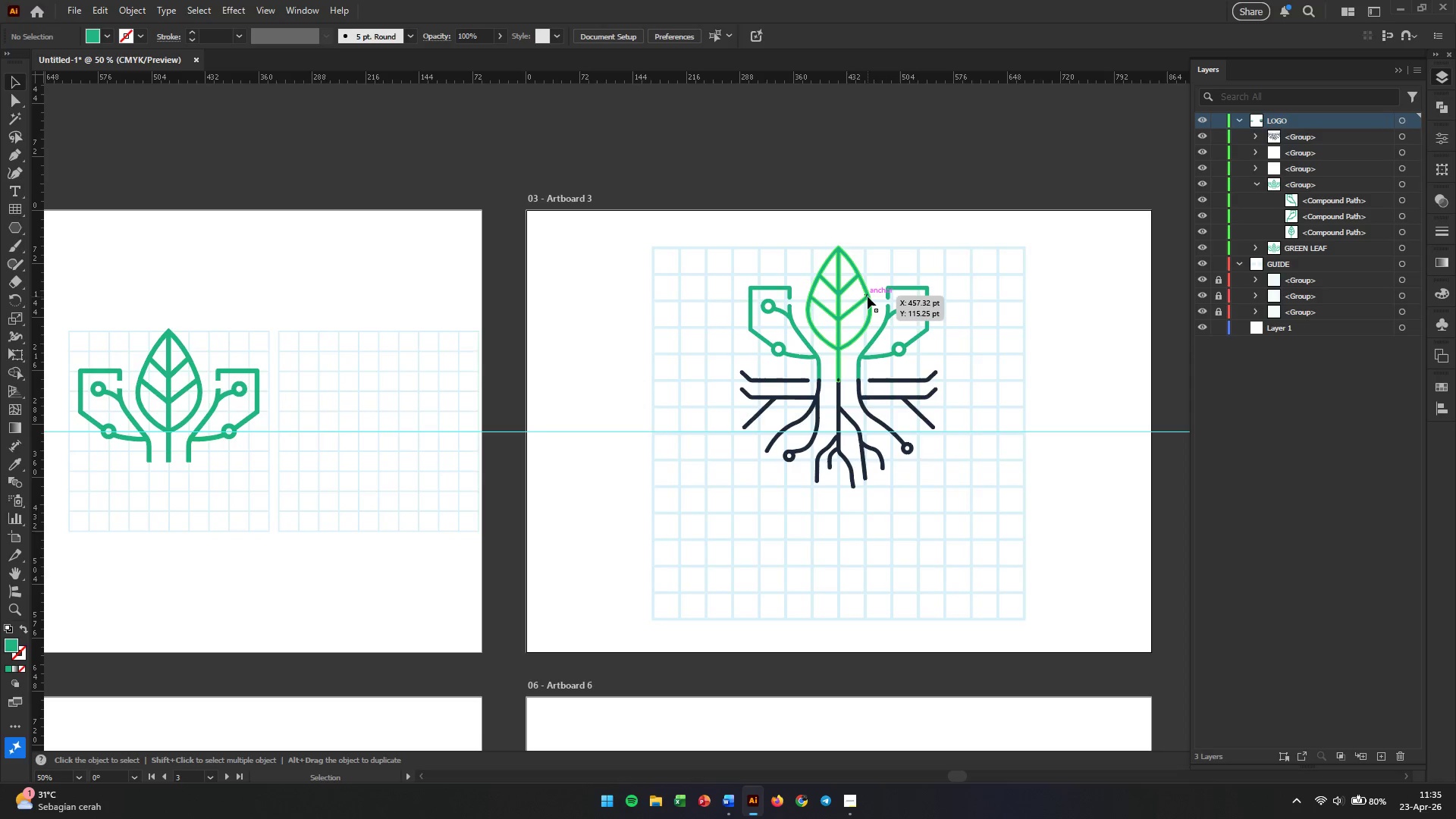 
left_click([868, 297])
 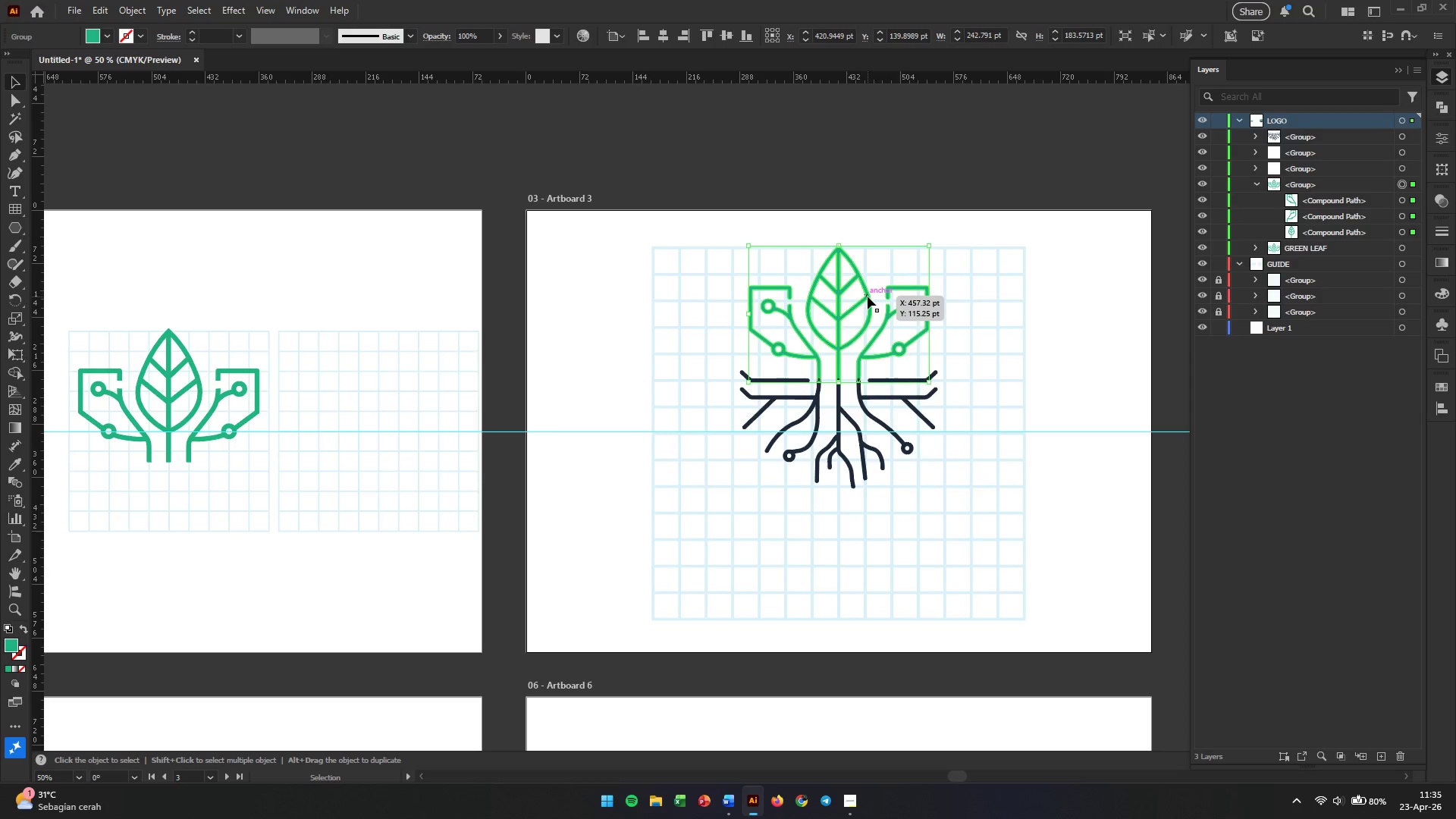 
left_click_drag(start_coordinate=[868, 297], to_coordinate=[905, 253])
 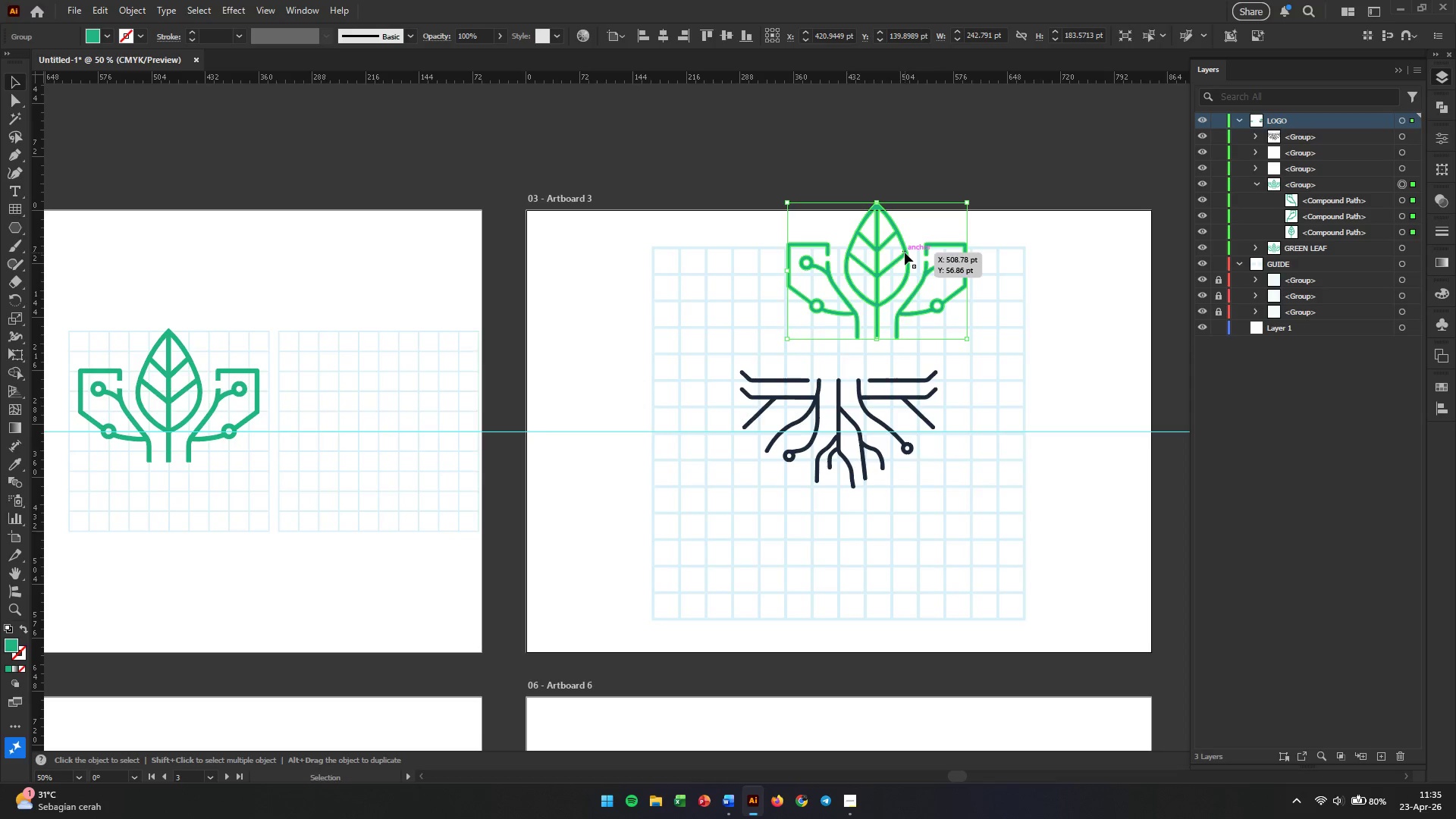 
key(Control+Z)
 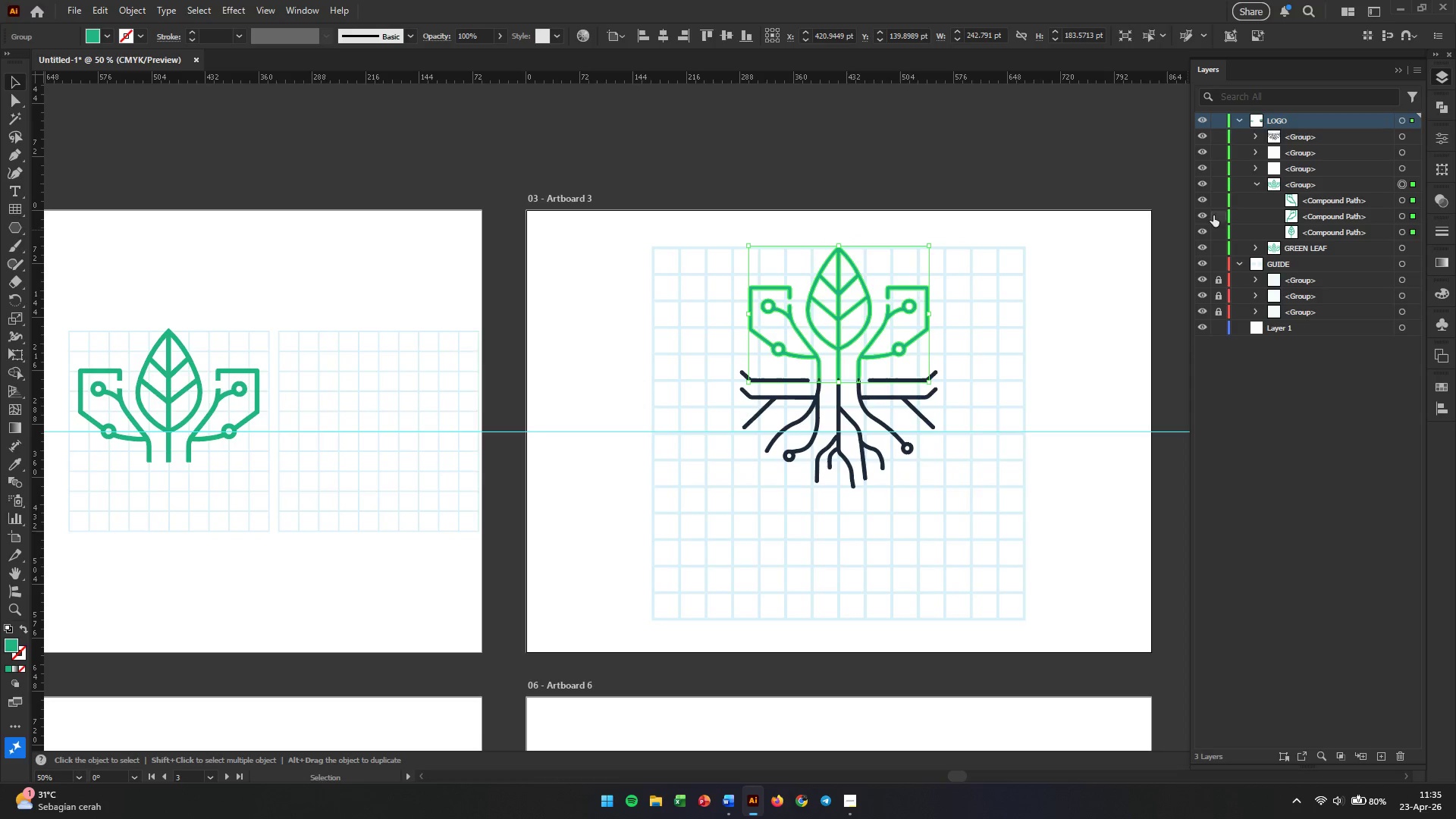 
left_click([1205, 215])
 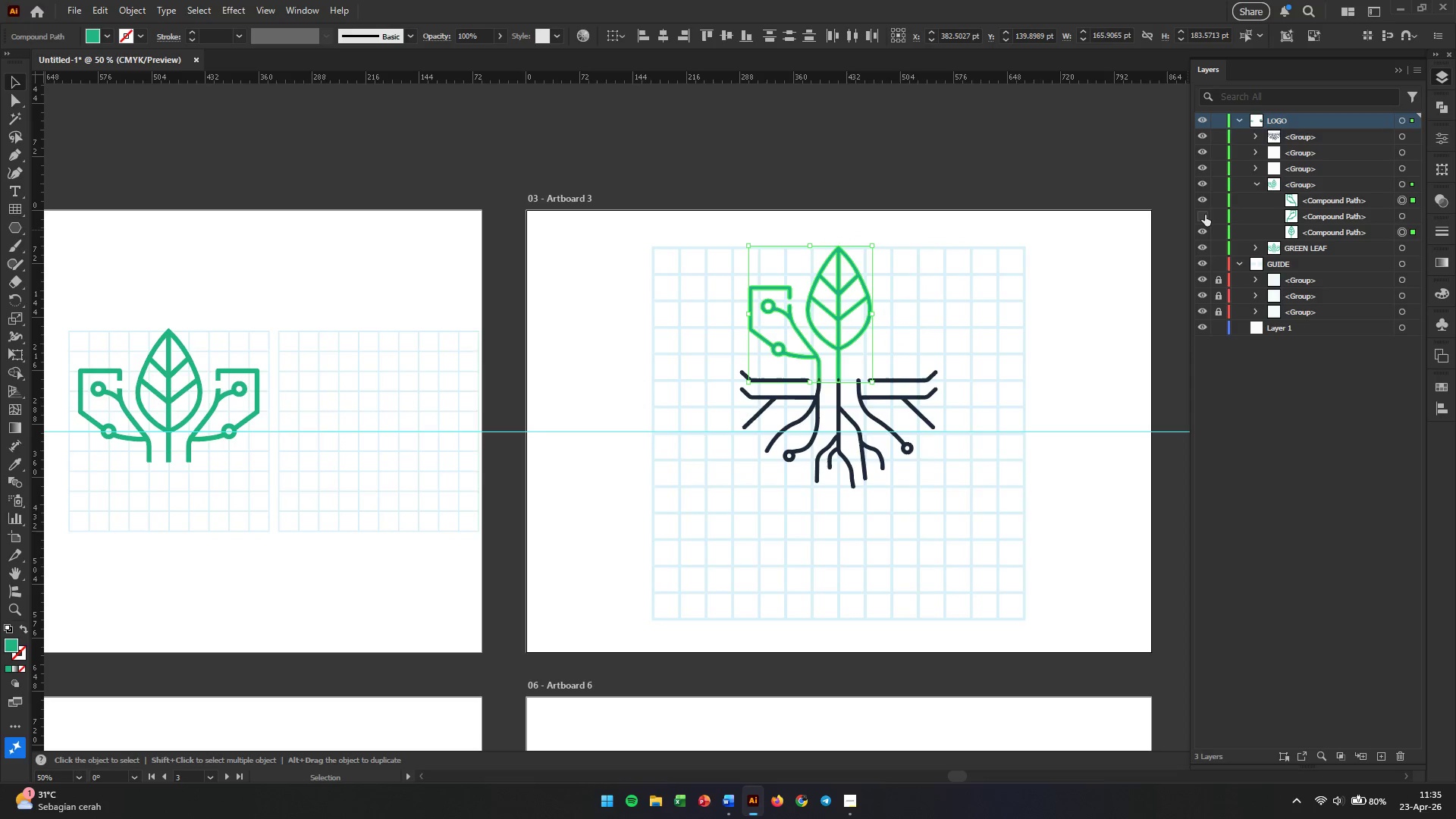 
left_click([1205, 215])
 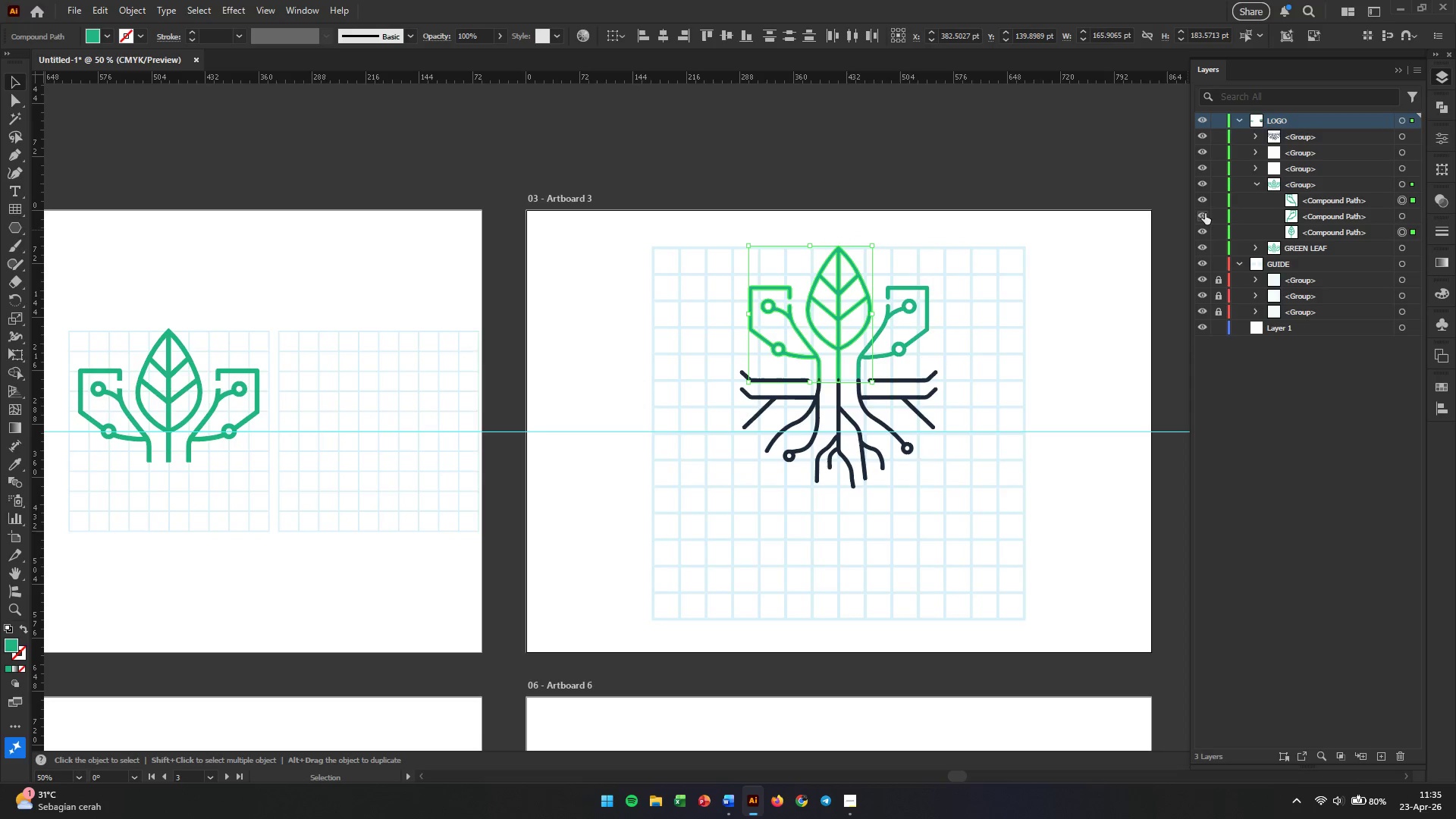 
left_click([1201, 202])
 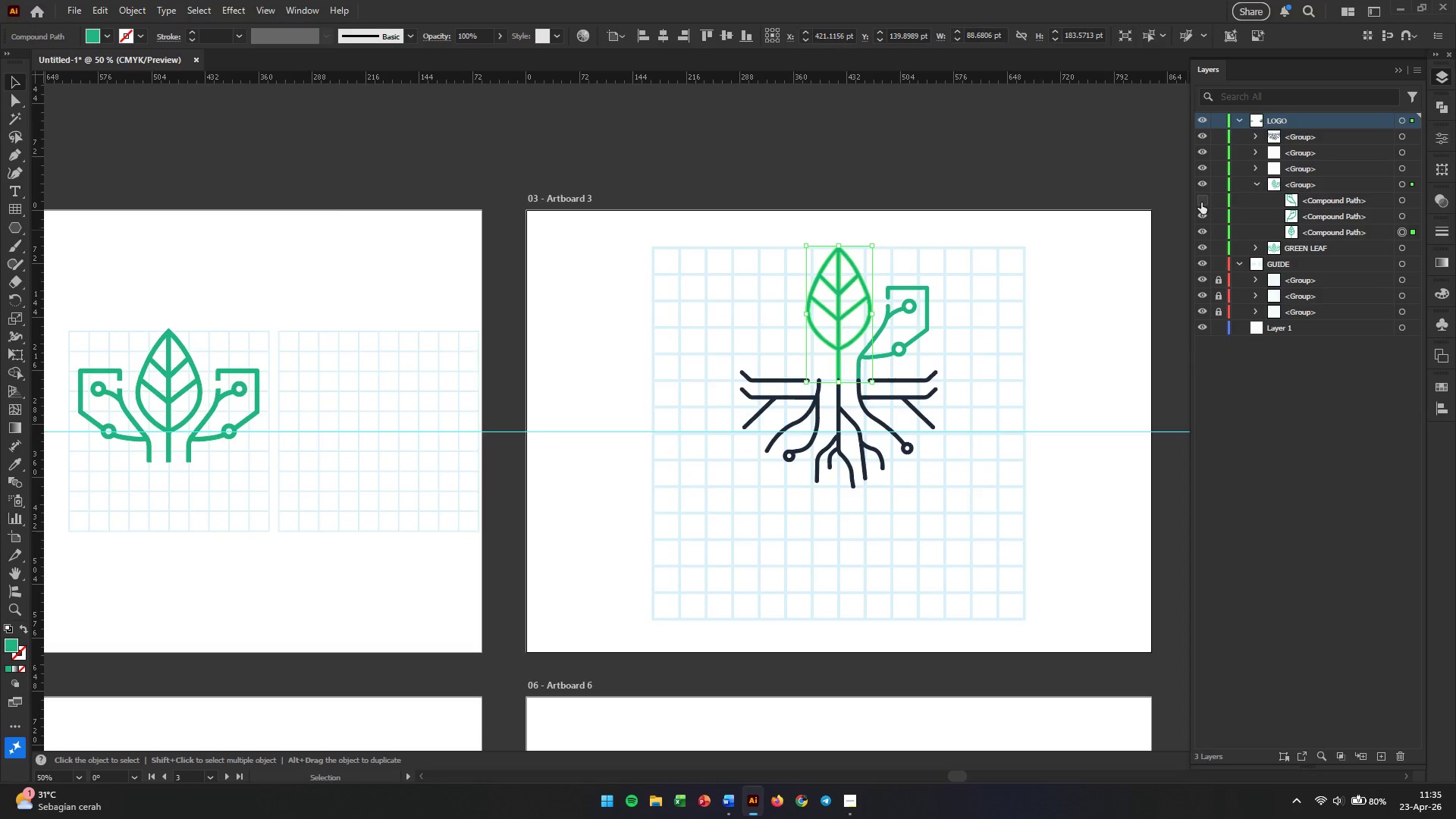 
left_click([1201, 202])
 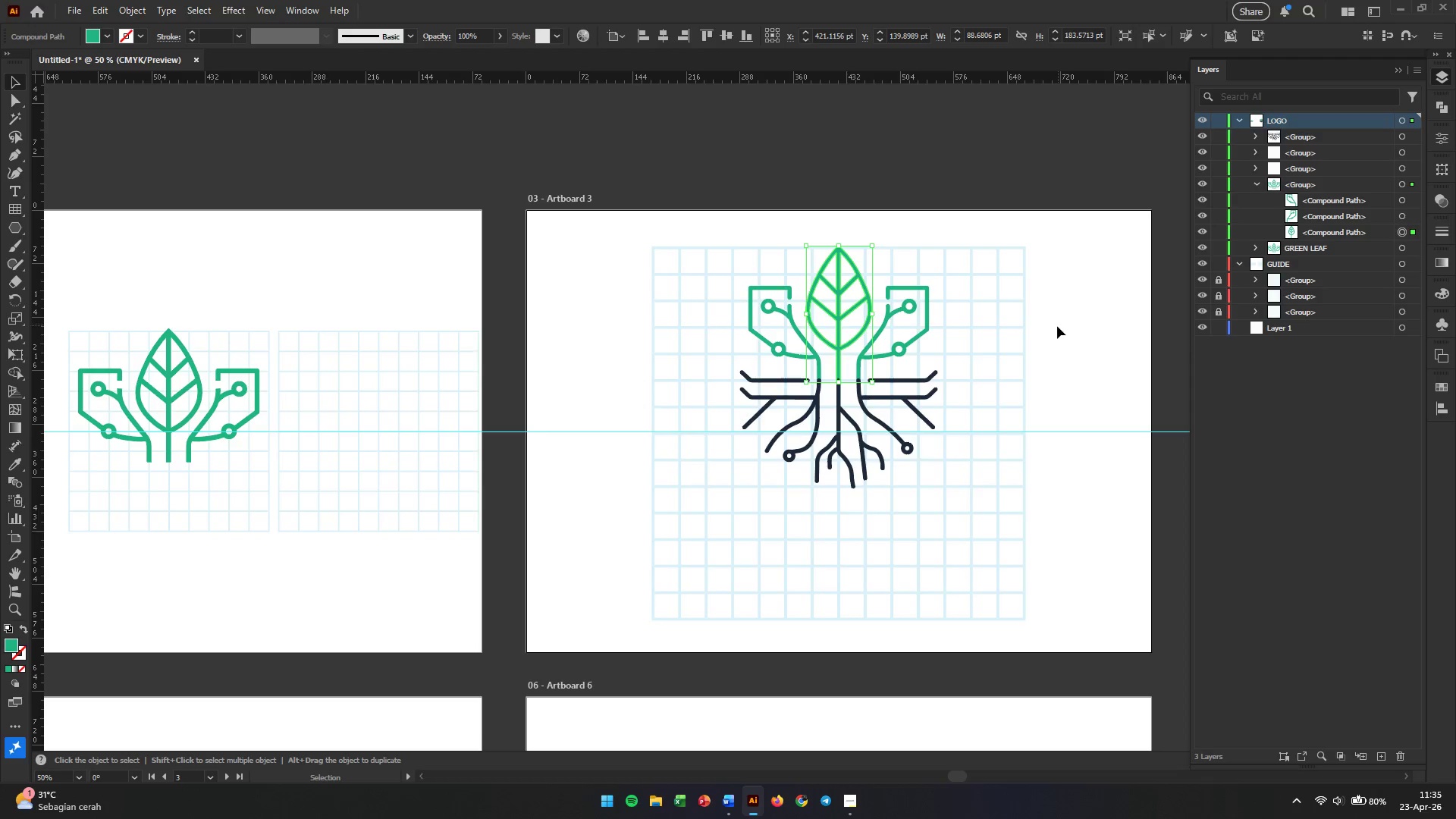 
left_click([1057, 328])
 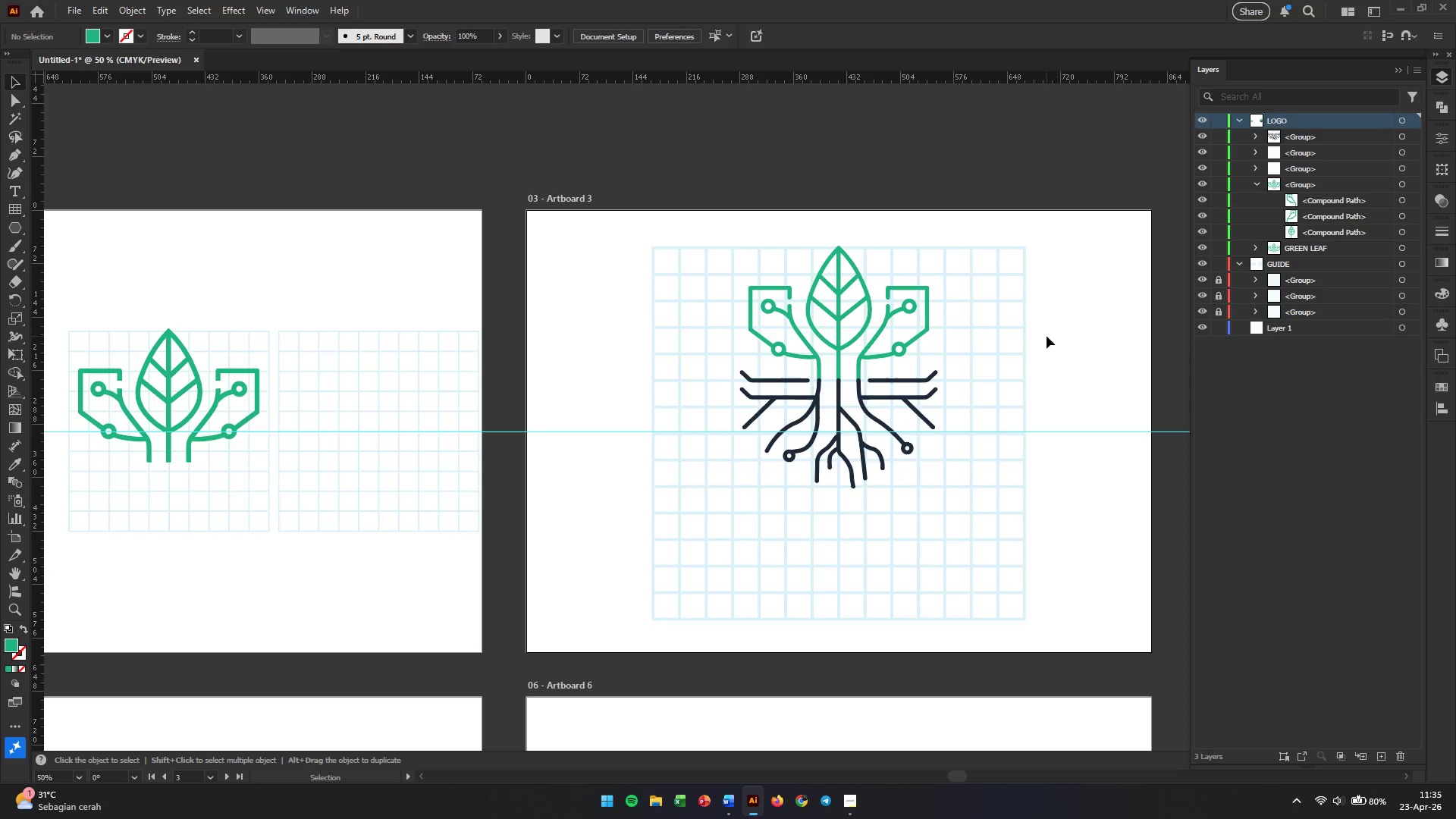 
hold_key(key=AltLeft, duration=0.88)
scroll: coordinate [1028, 342], scroll_direction: down, amount: 1.0
 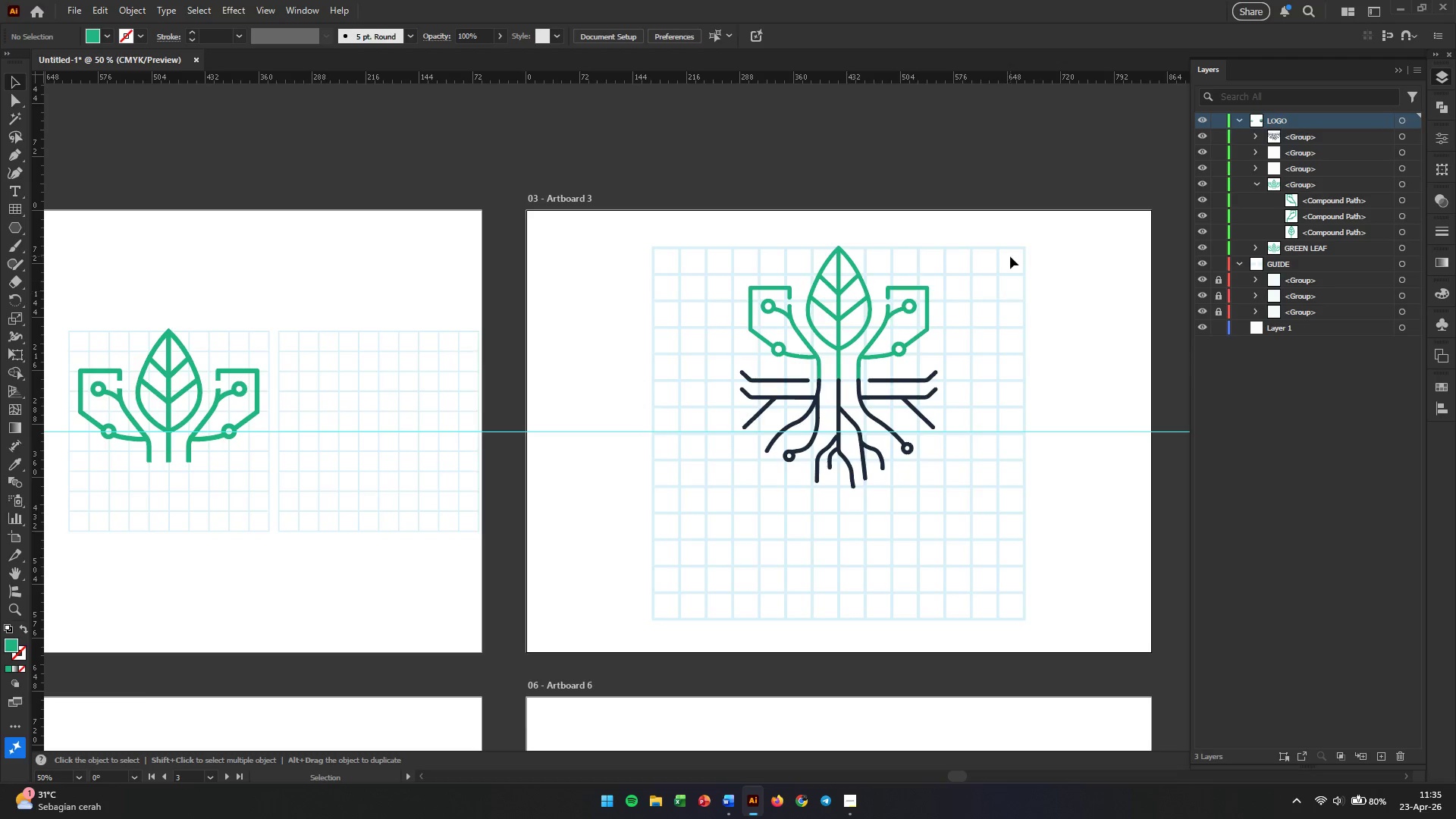 
left_click_drag(start_coordinate=[1010, 256], to_coordinate=[723, 498])
 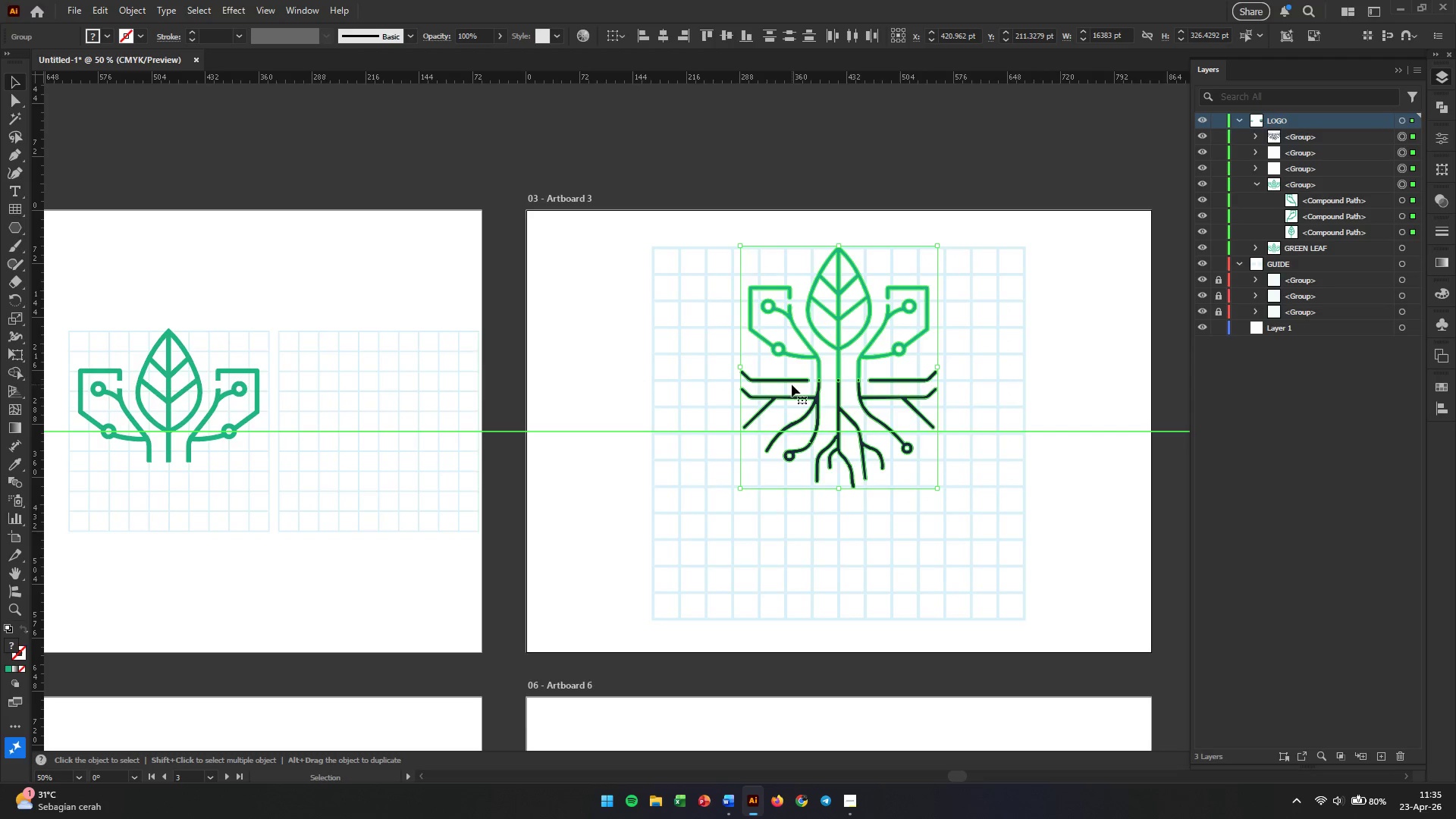 
key(Control+G)
 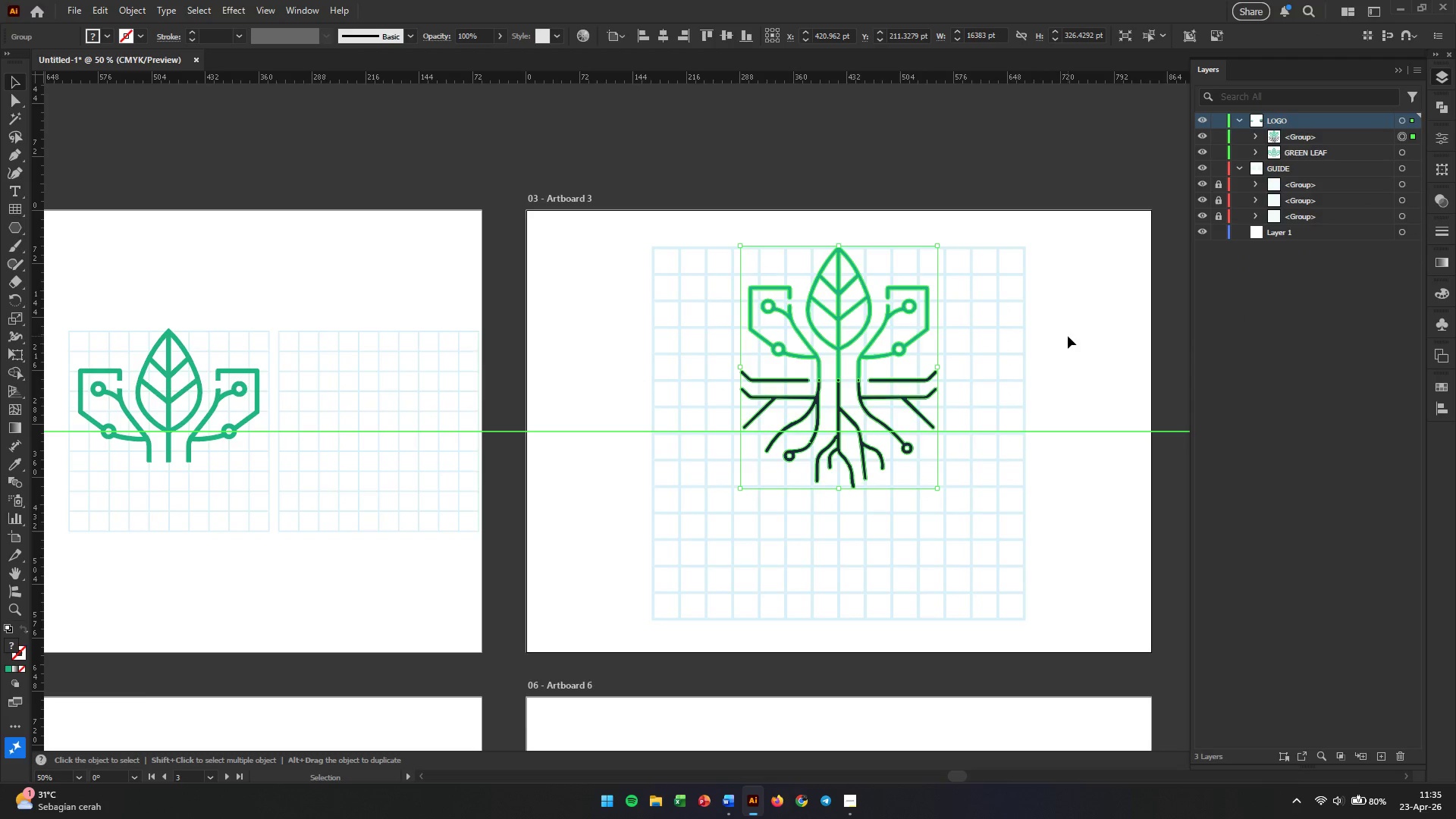 
left_click([1068, 336])
 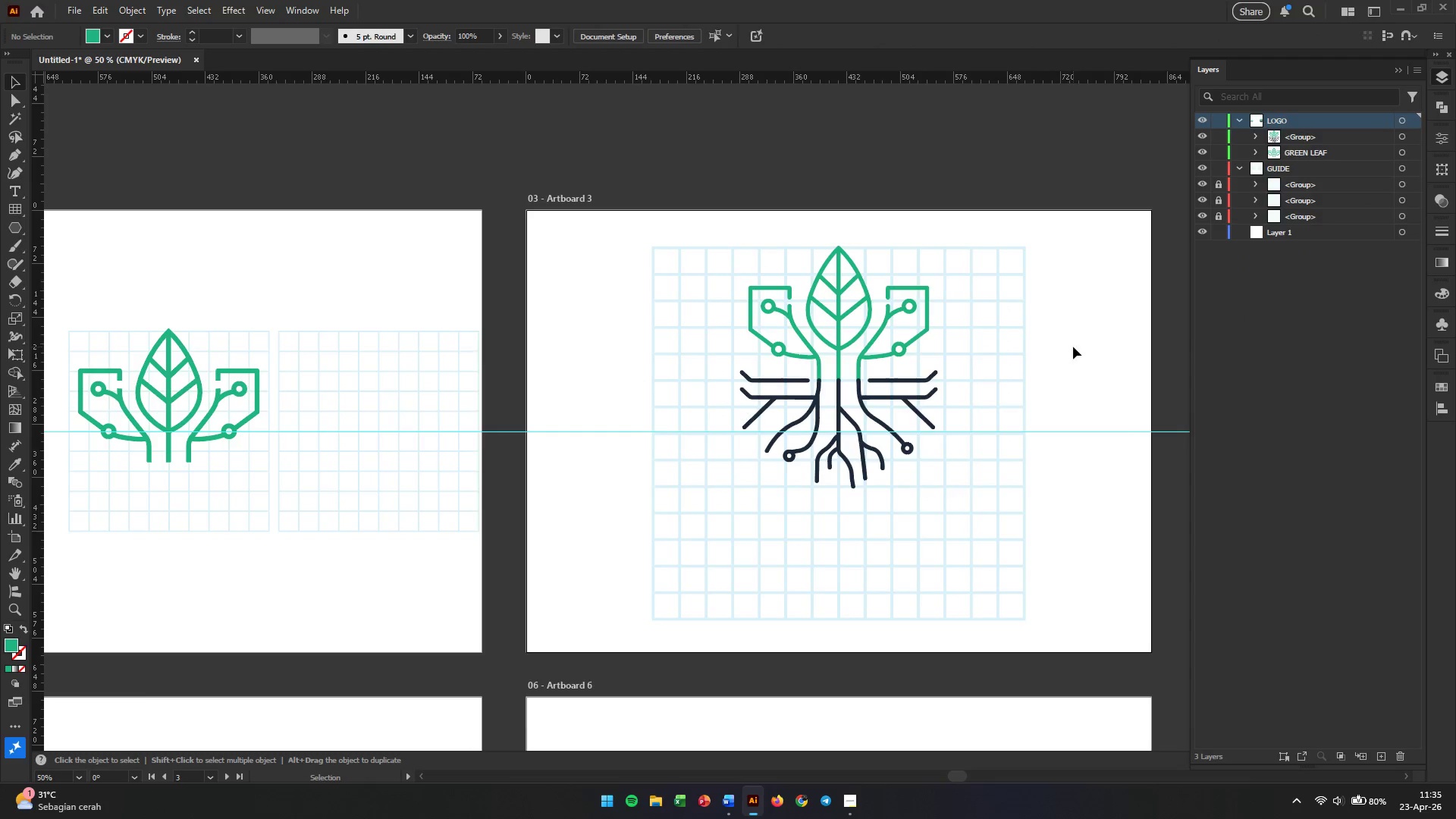 
left_click_drag(start_coordinate=[1073, 347], to_coordinate=[1101, 536])
 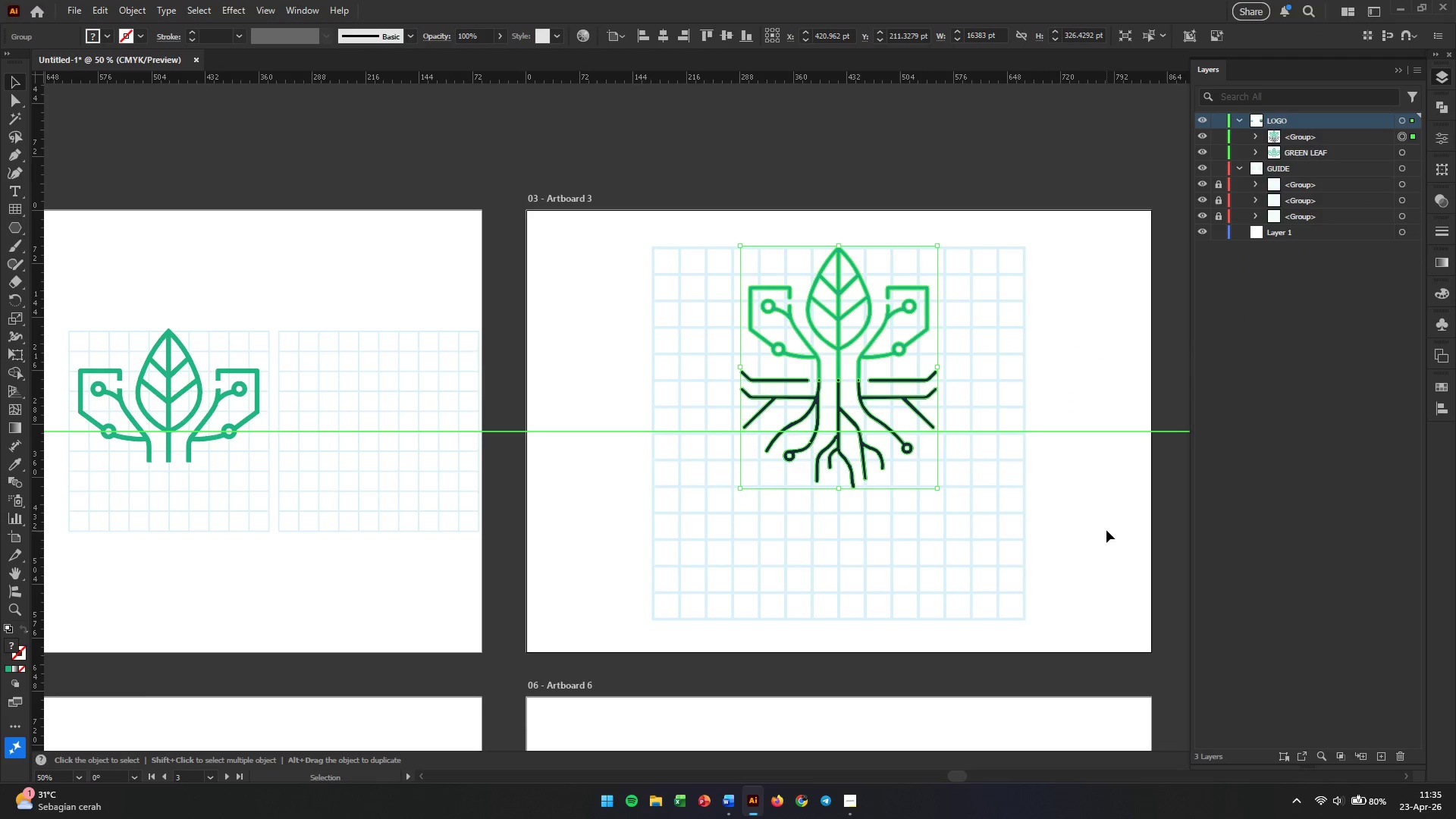 
key(Backspace)
 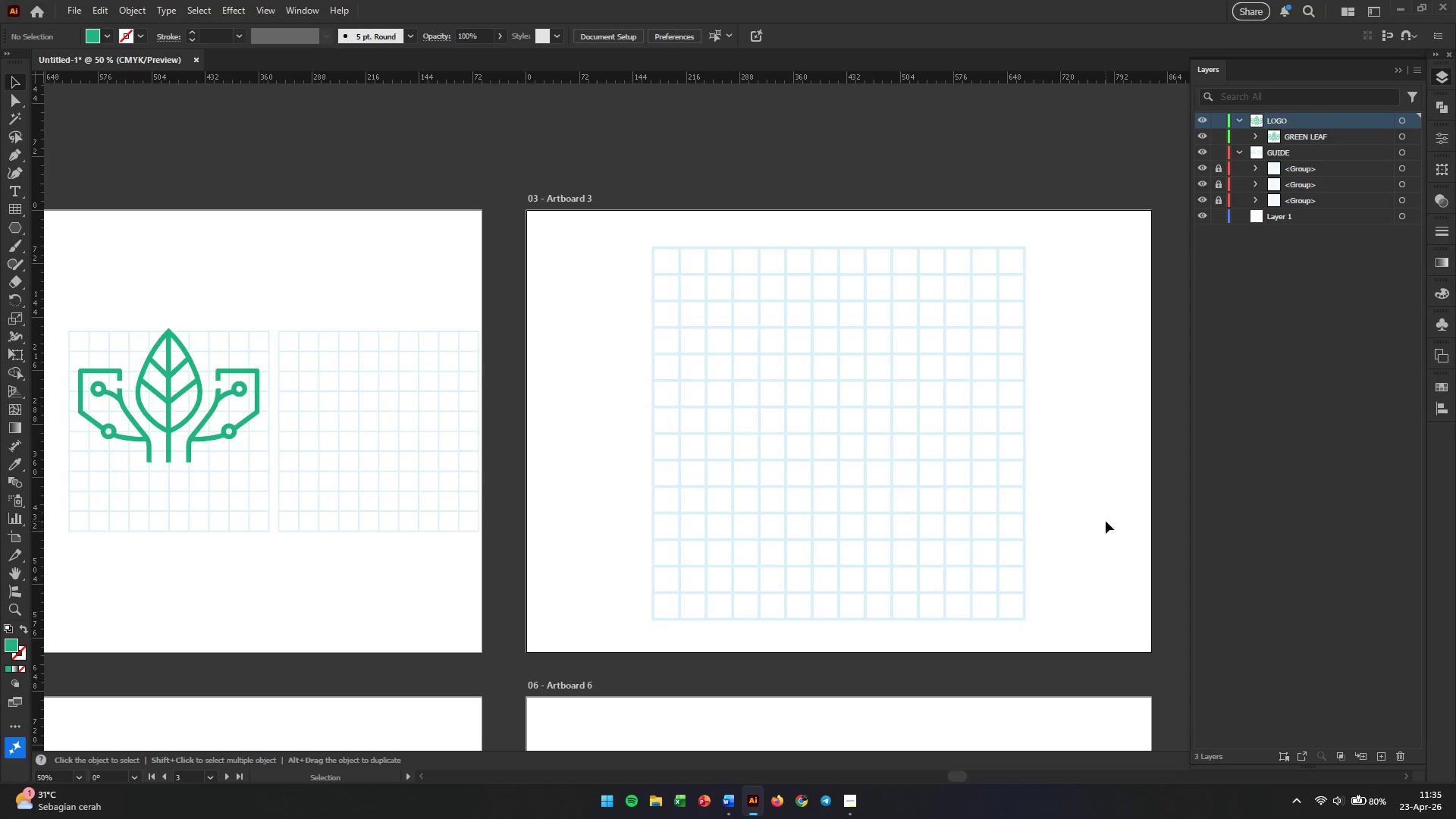 
key(Control+ControlLeft)
 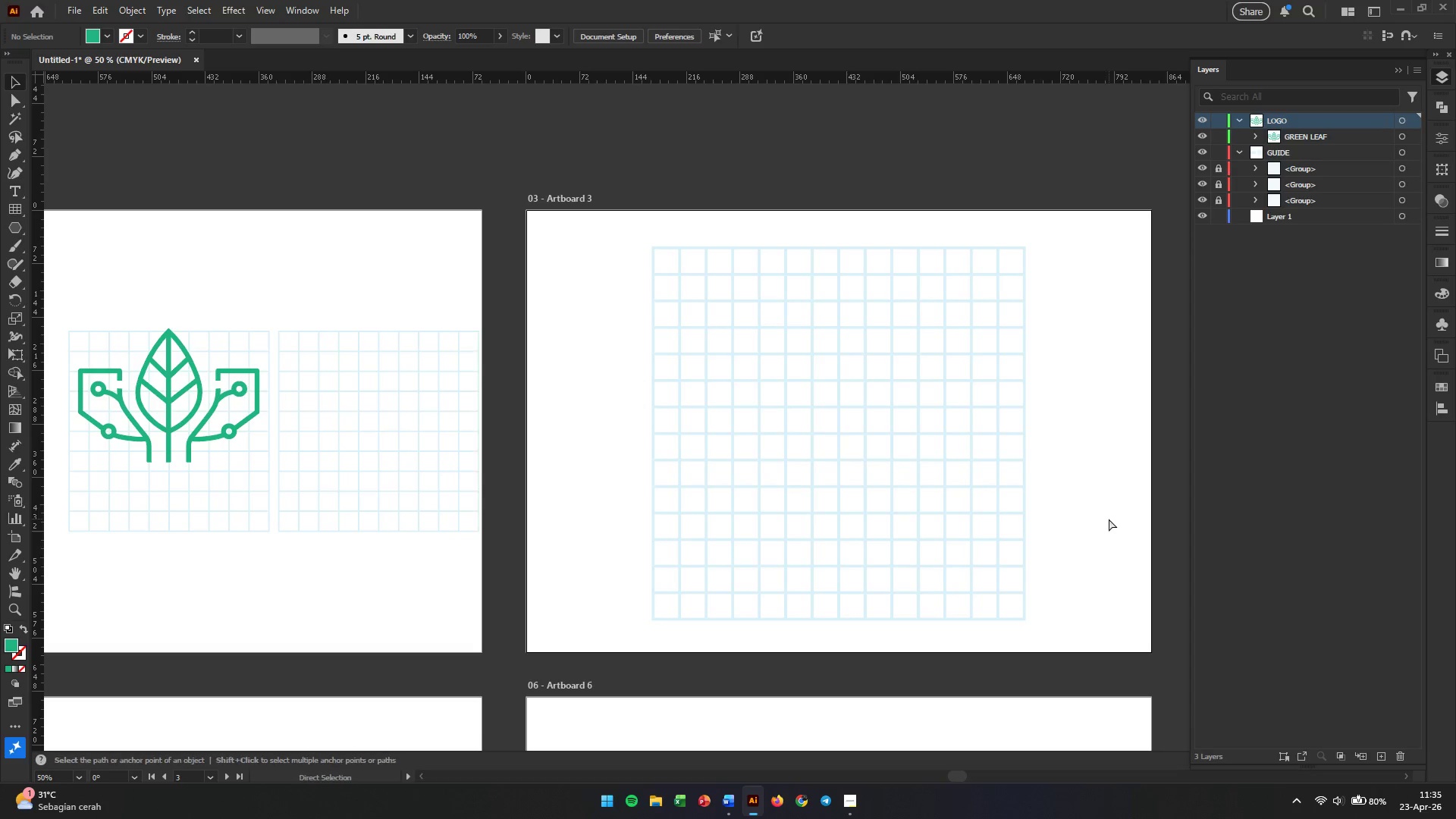 
key(Control+Z)
 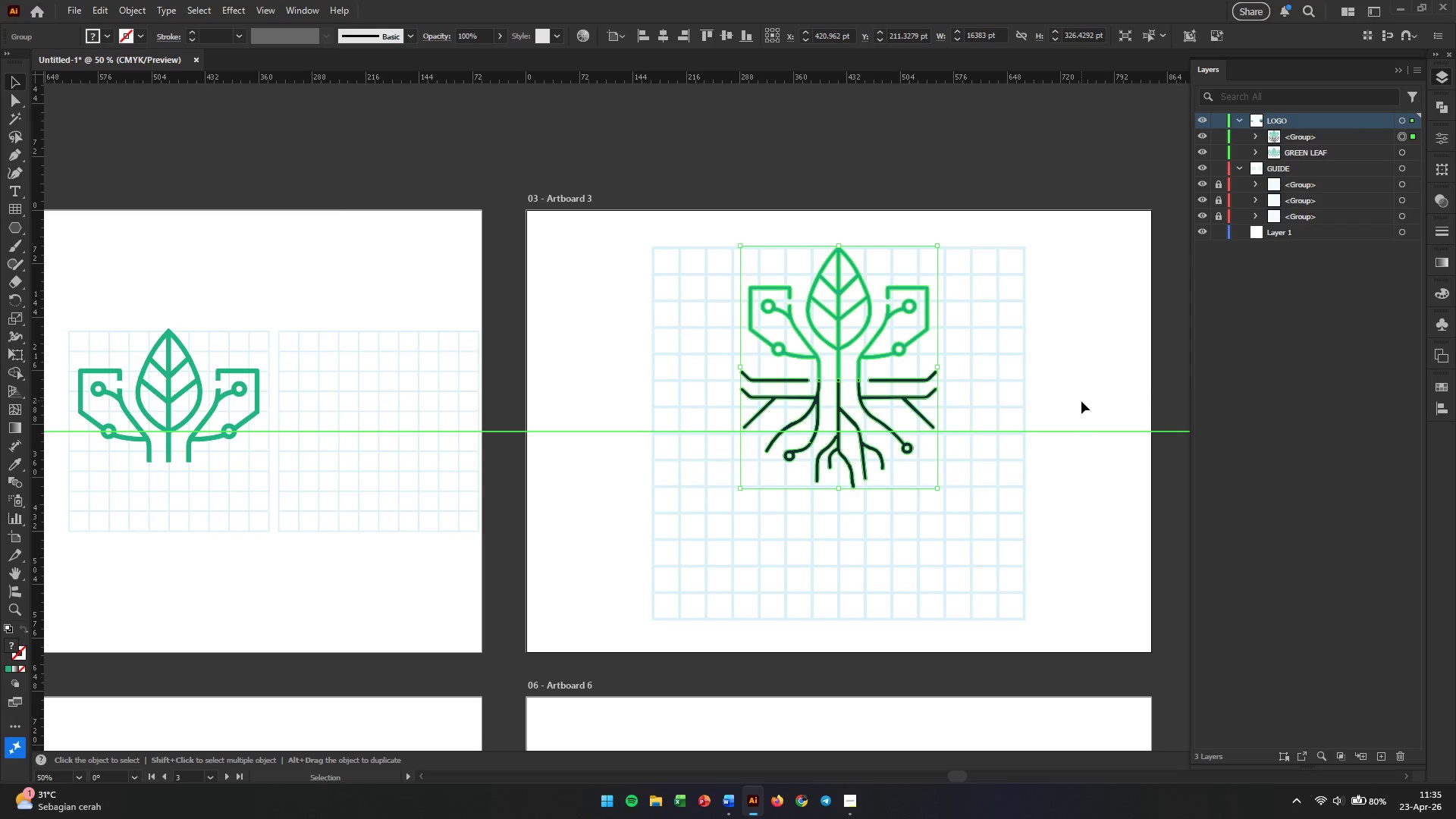 
left_click([1083, 398])
 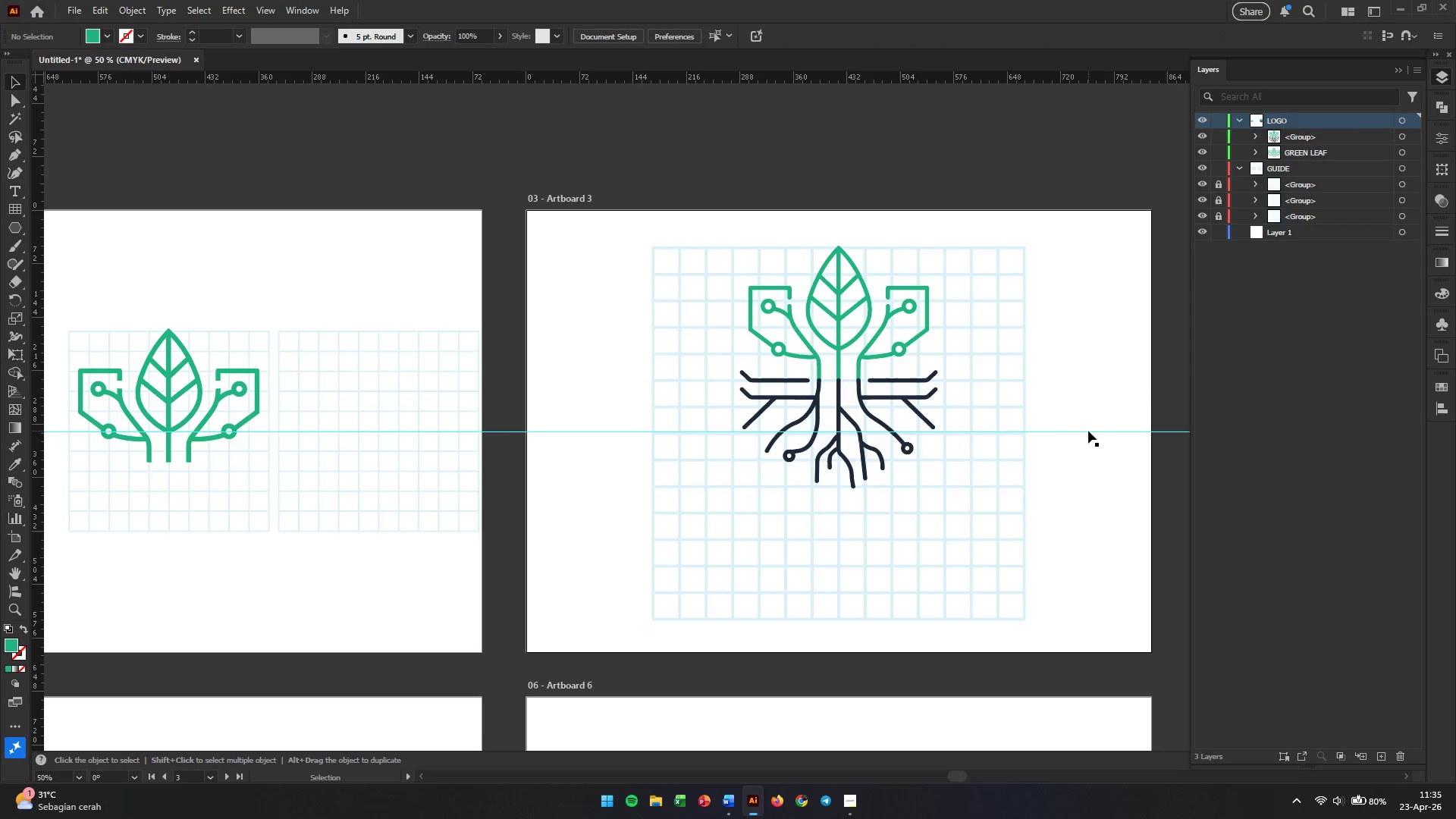 
left_click([1088, 431])
 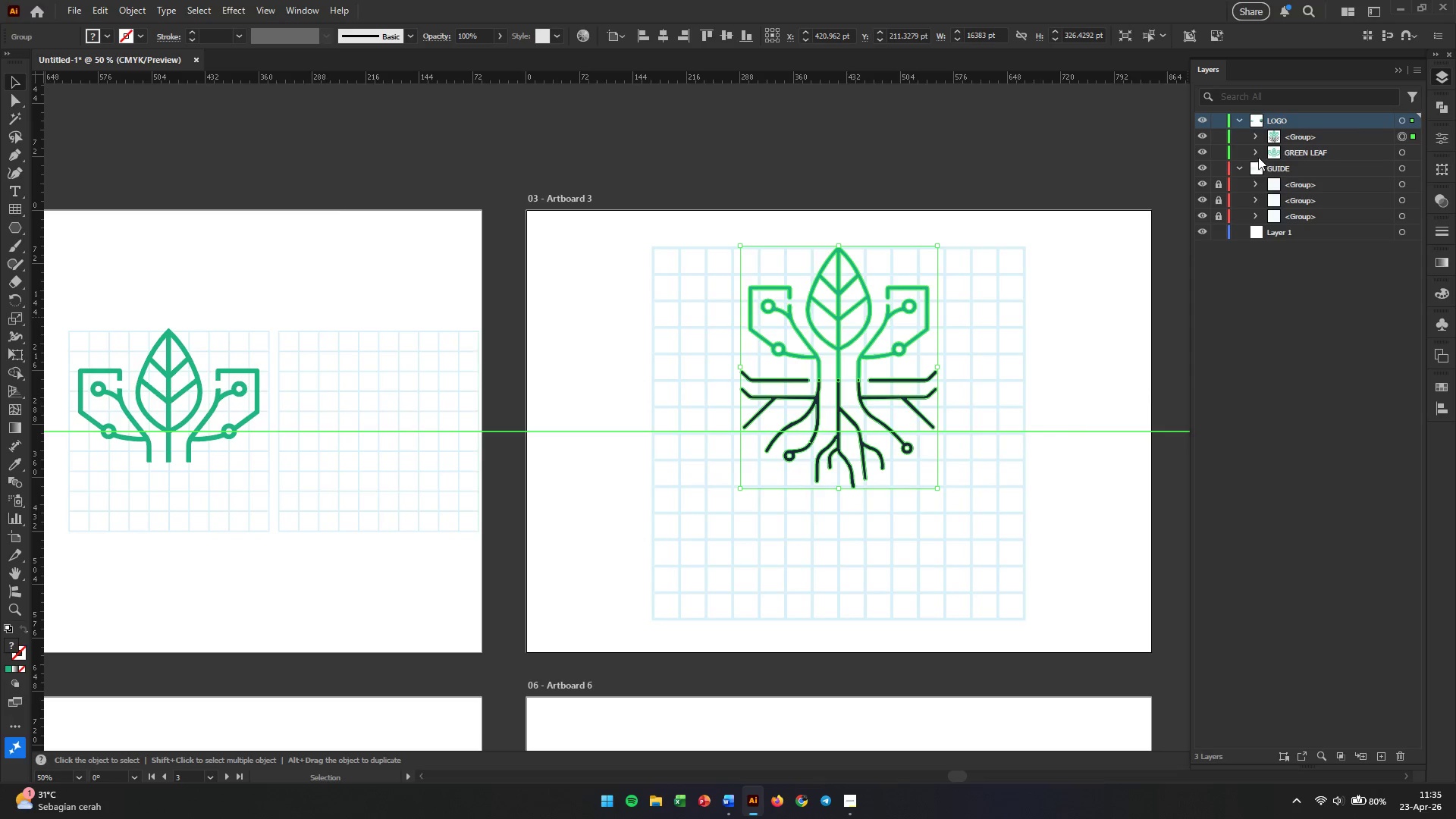 
left_click([1255, 136])
 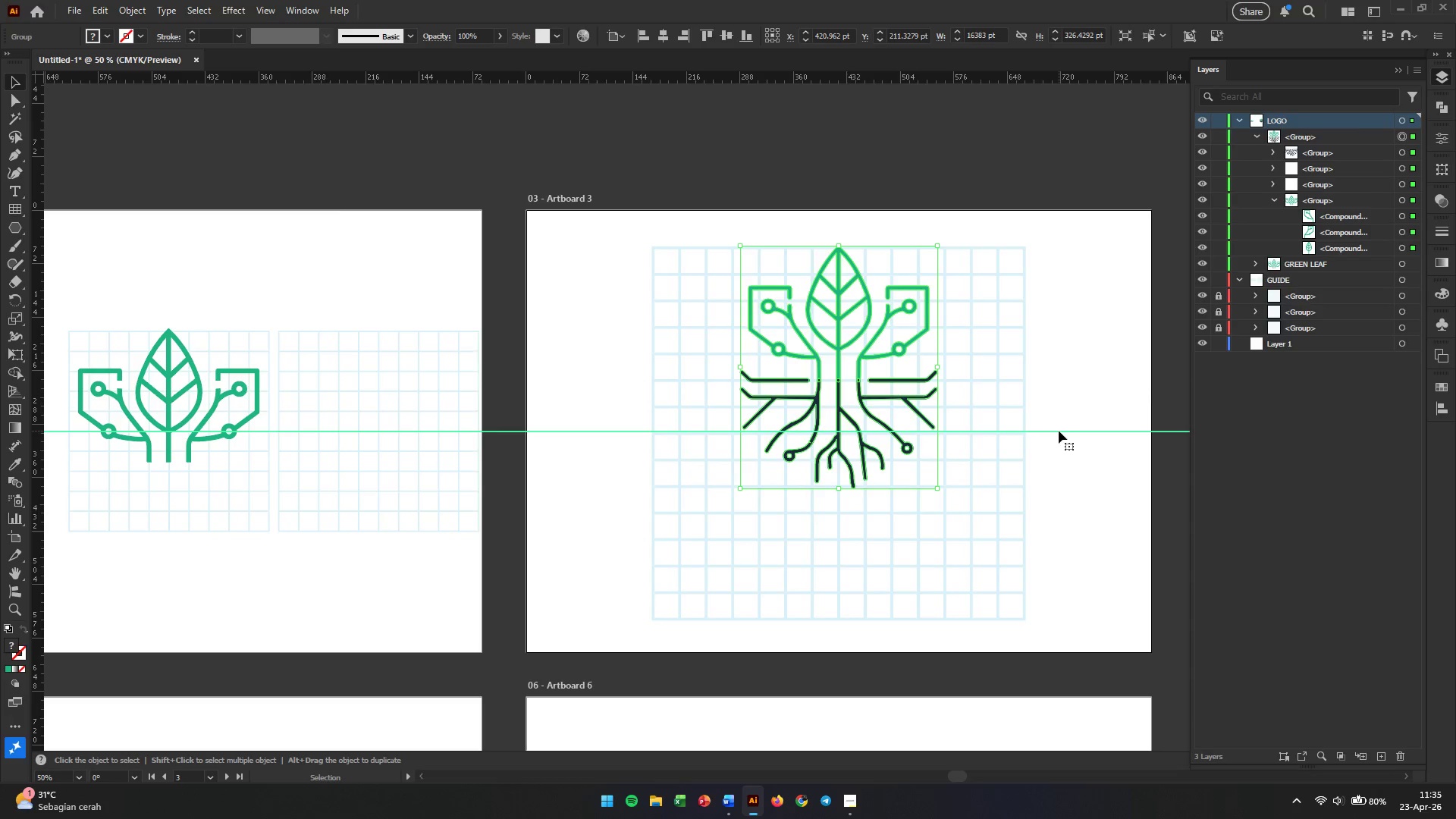 
wait(5.69)
 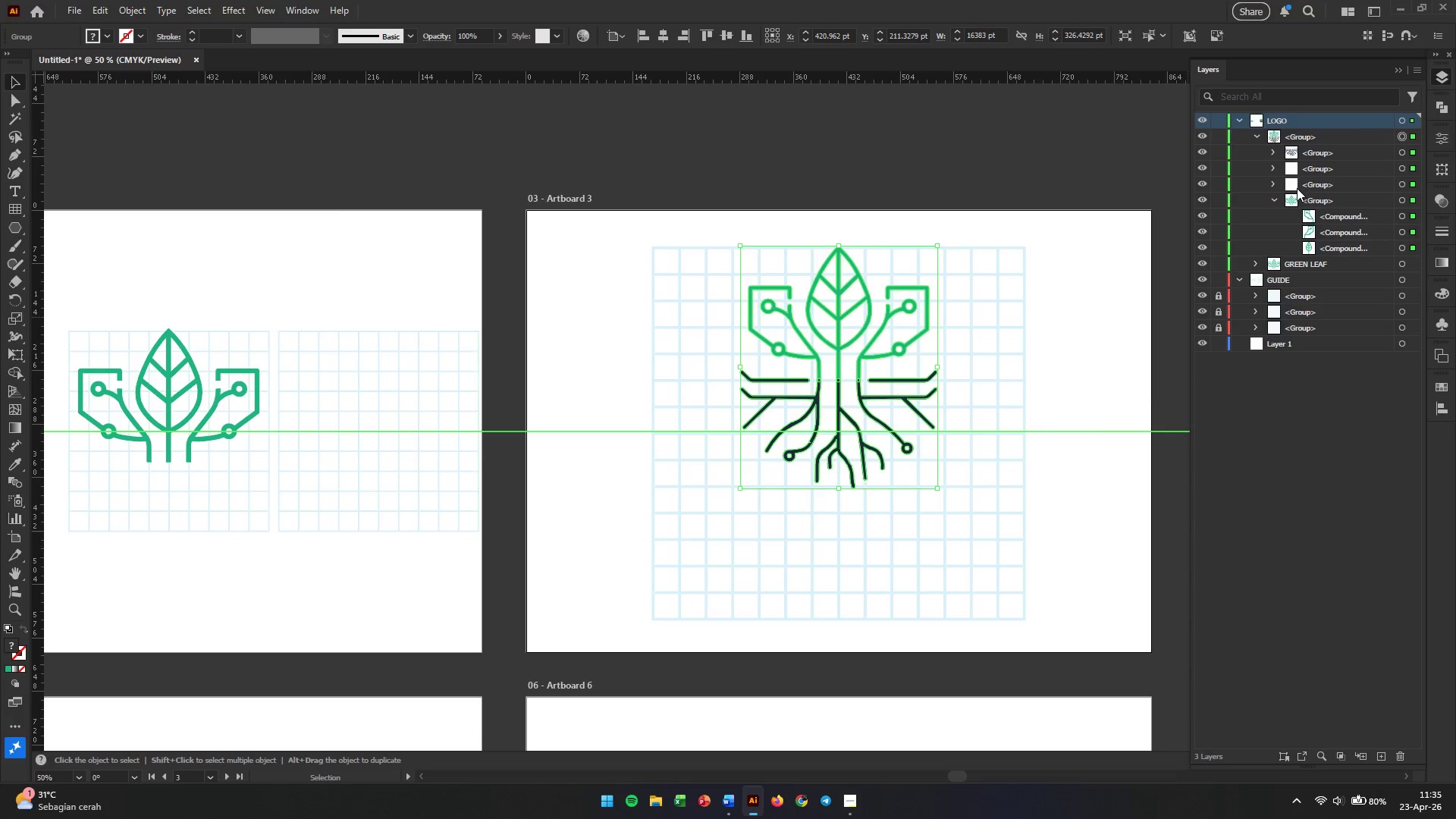 
left_click([1059, 431])
 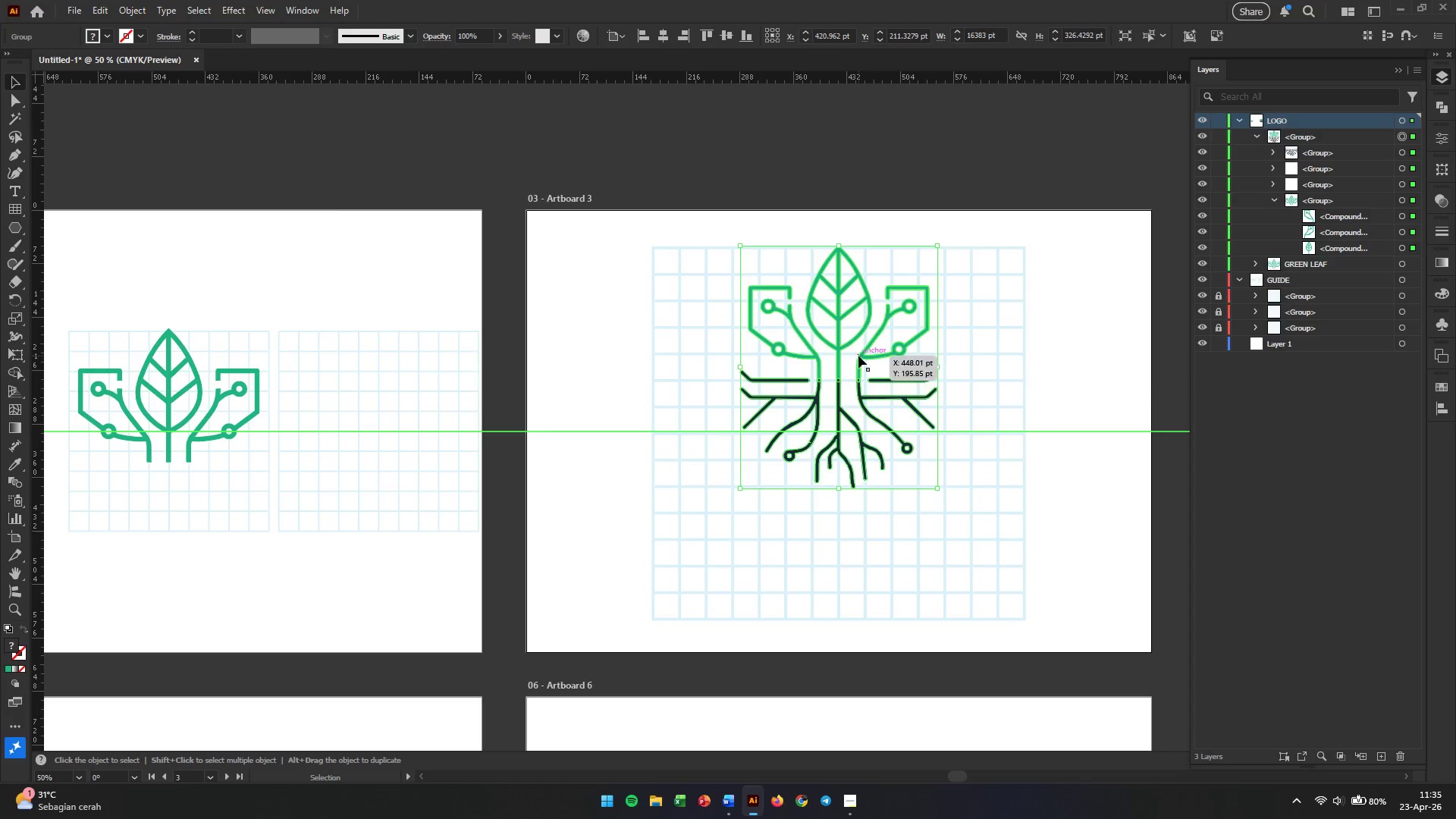 
right_click([862, 356])
 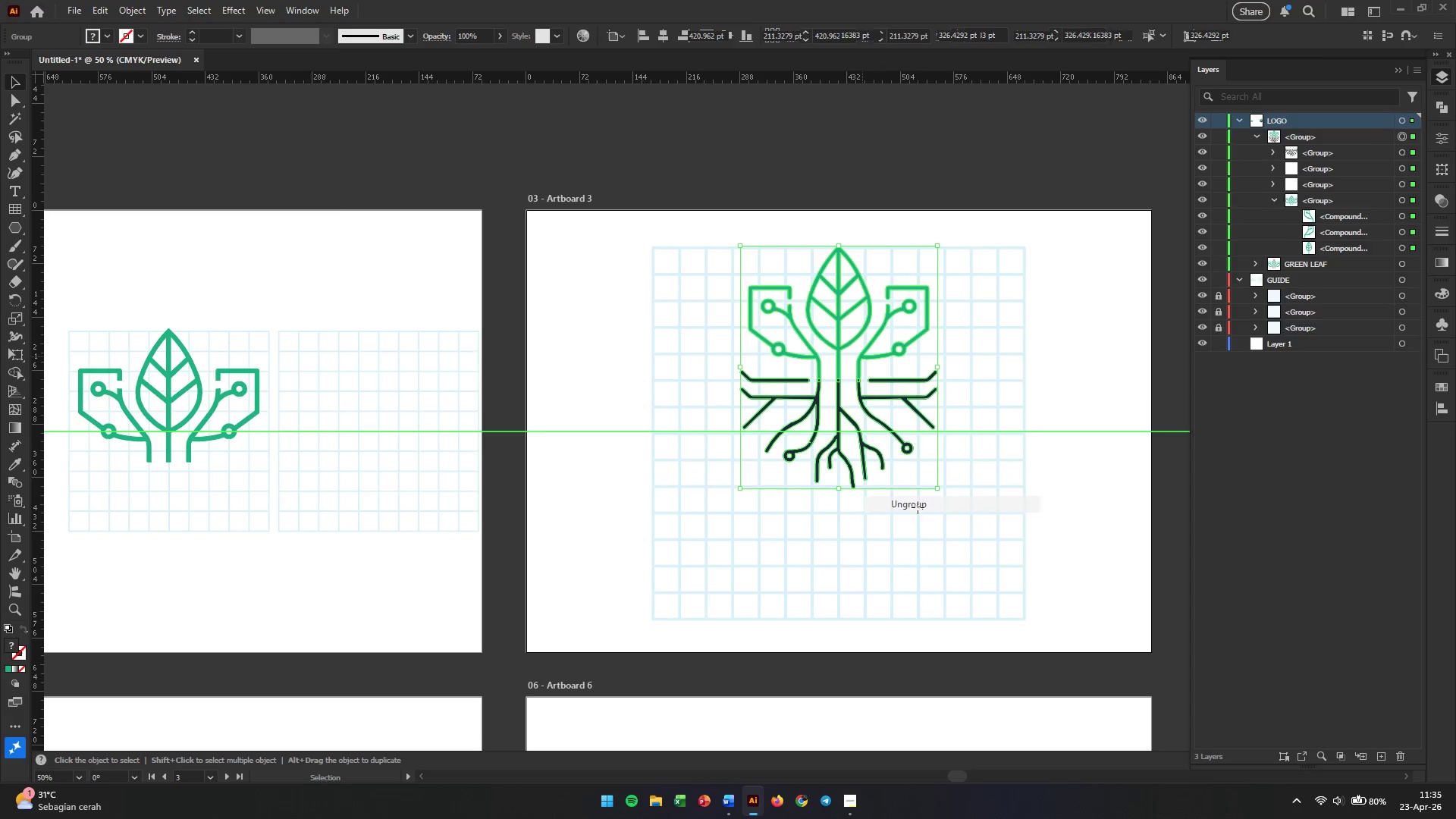 
double_click([1064, 366])
 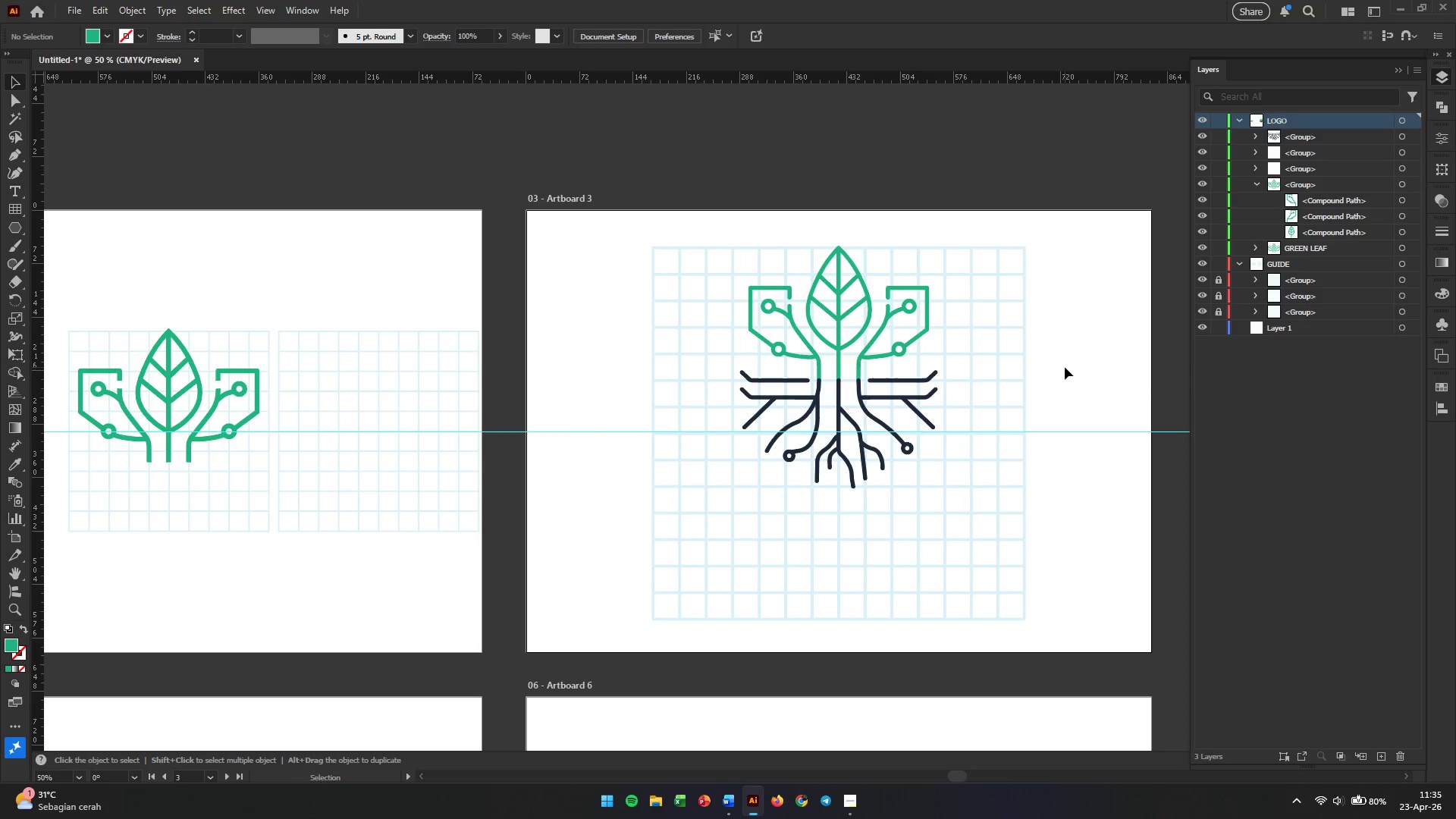 
left_click_drag(start_coordinate=[1065, 367], to_coordinate=[1075, 477])
 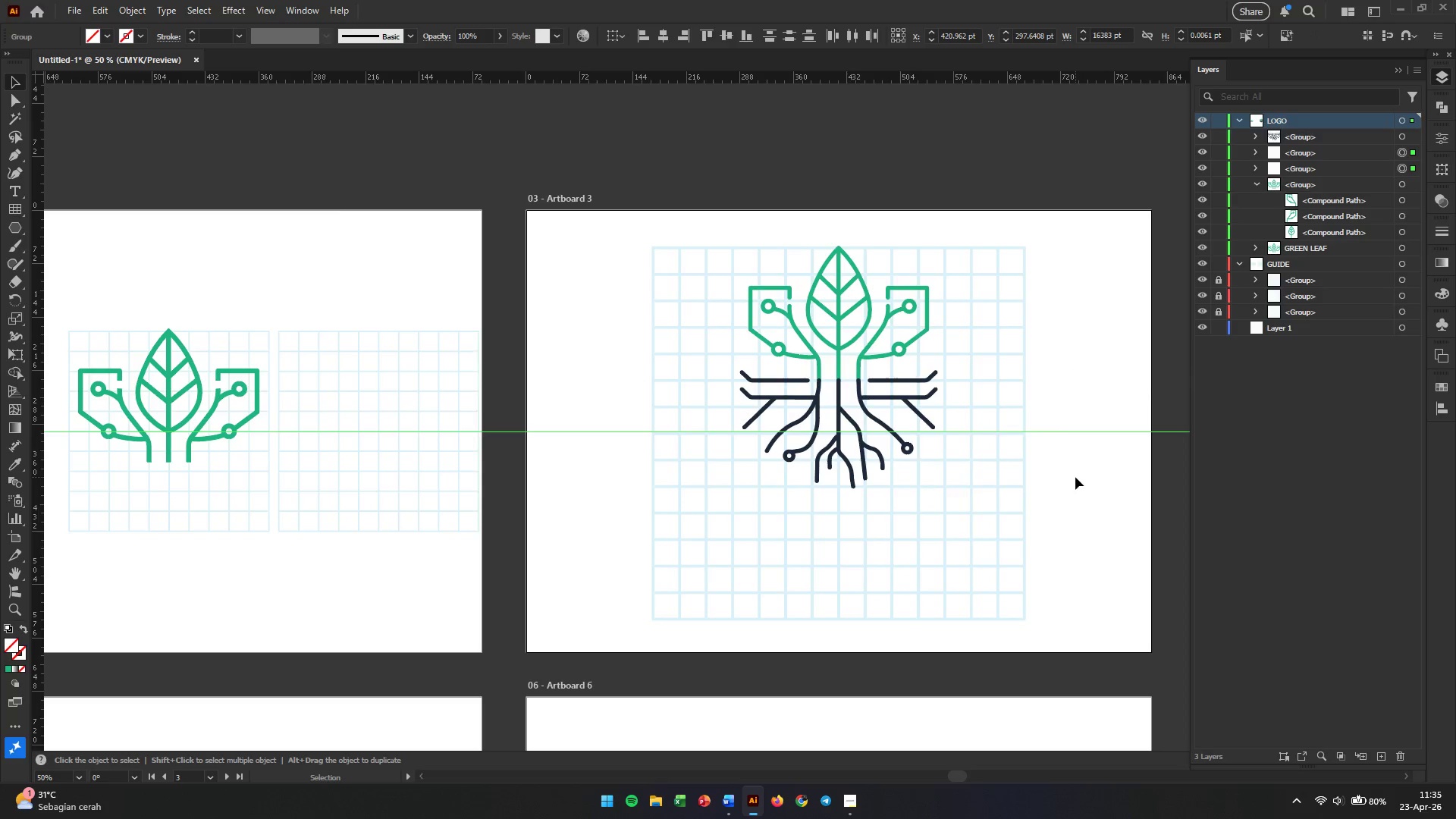 
key(Backspace)
 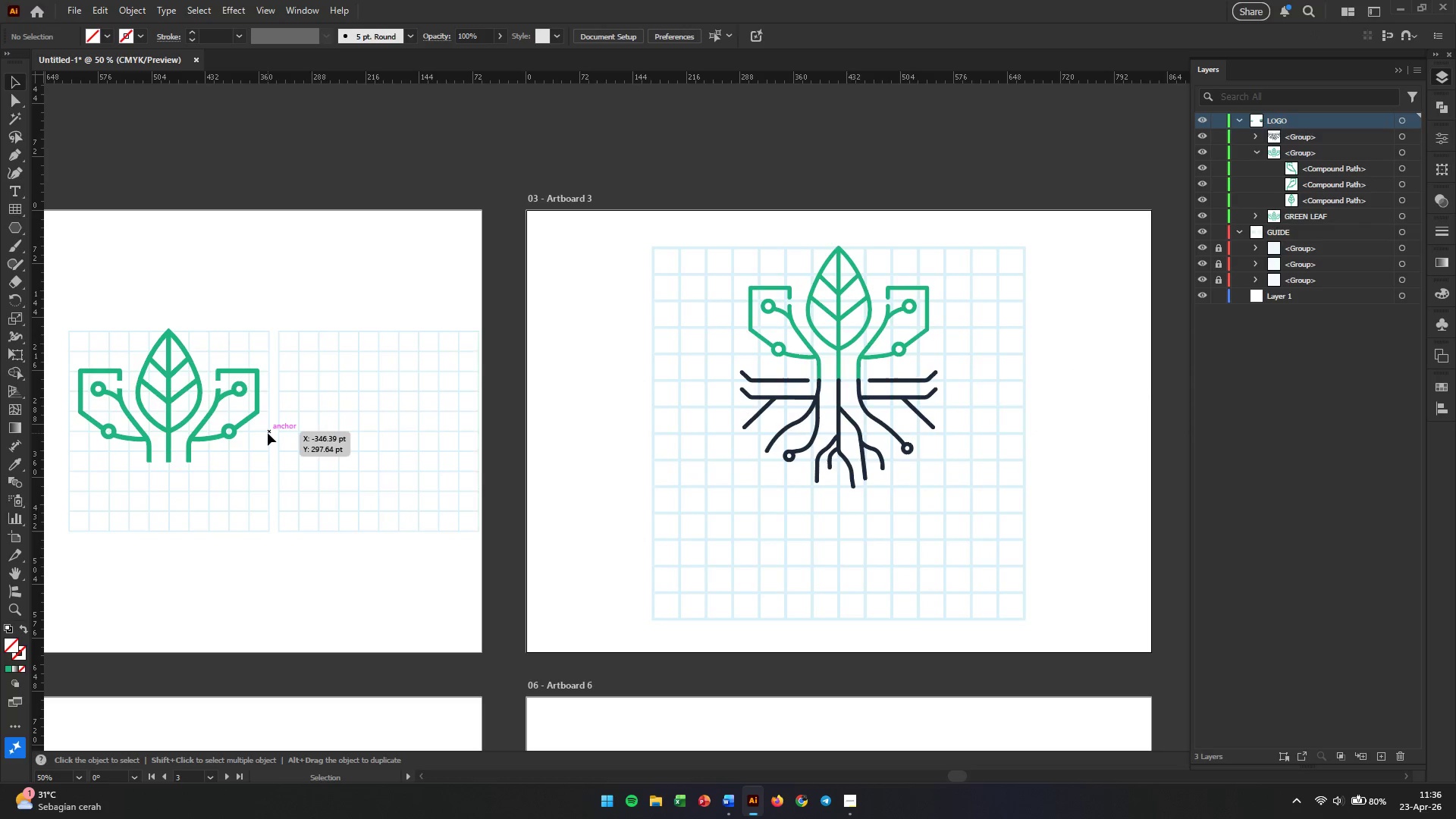 
hold_key(key=AltLeft, duration=0.42)
scroll: coordinate [268, 433], scroll_direction: down, amount: 2.0
 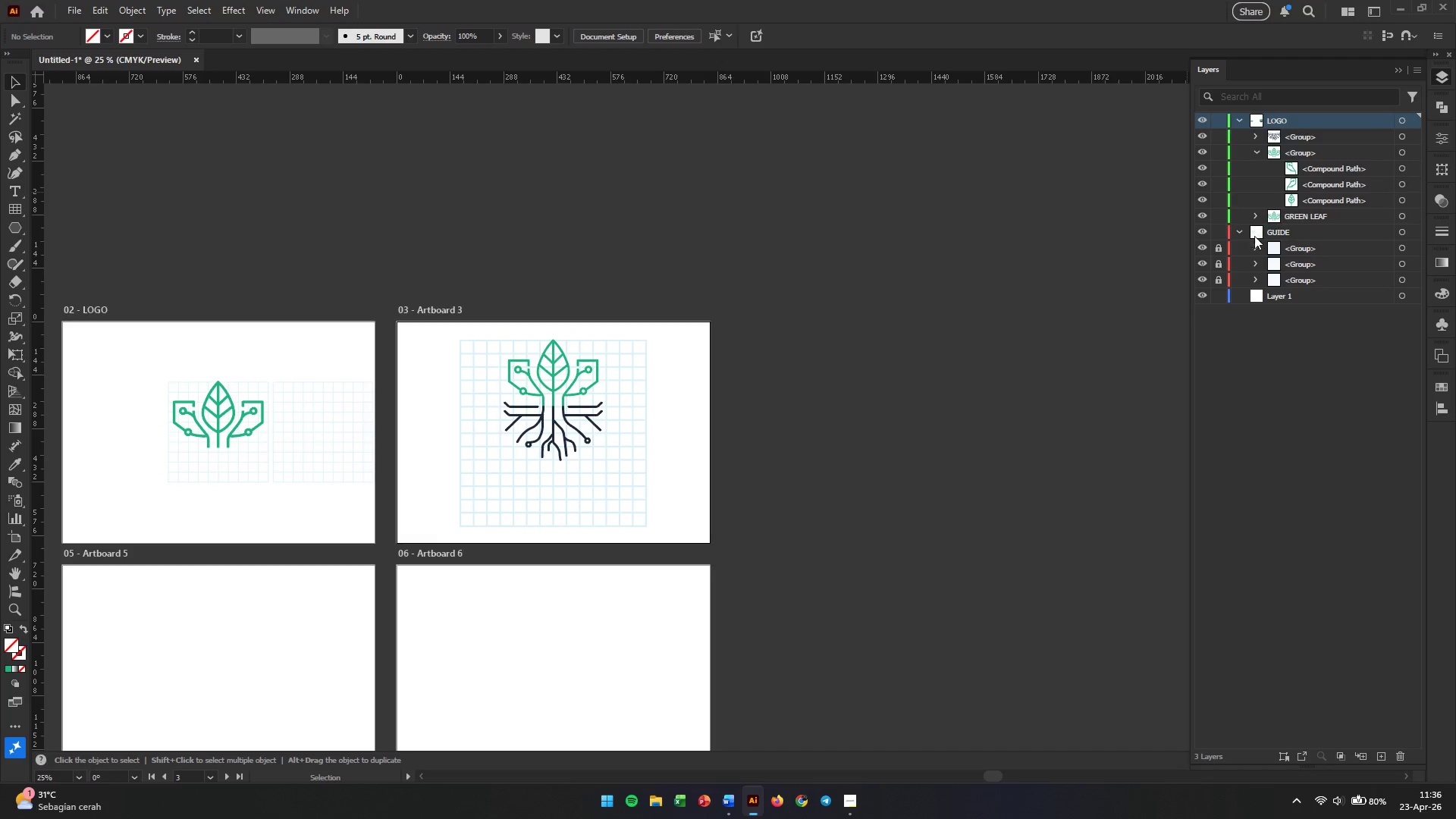 
left_click_drag(start_coordinate=[1222, 246], to_coordinate=[1231, 287])
 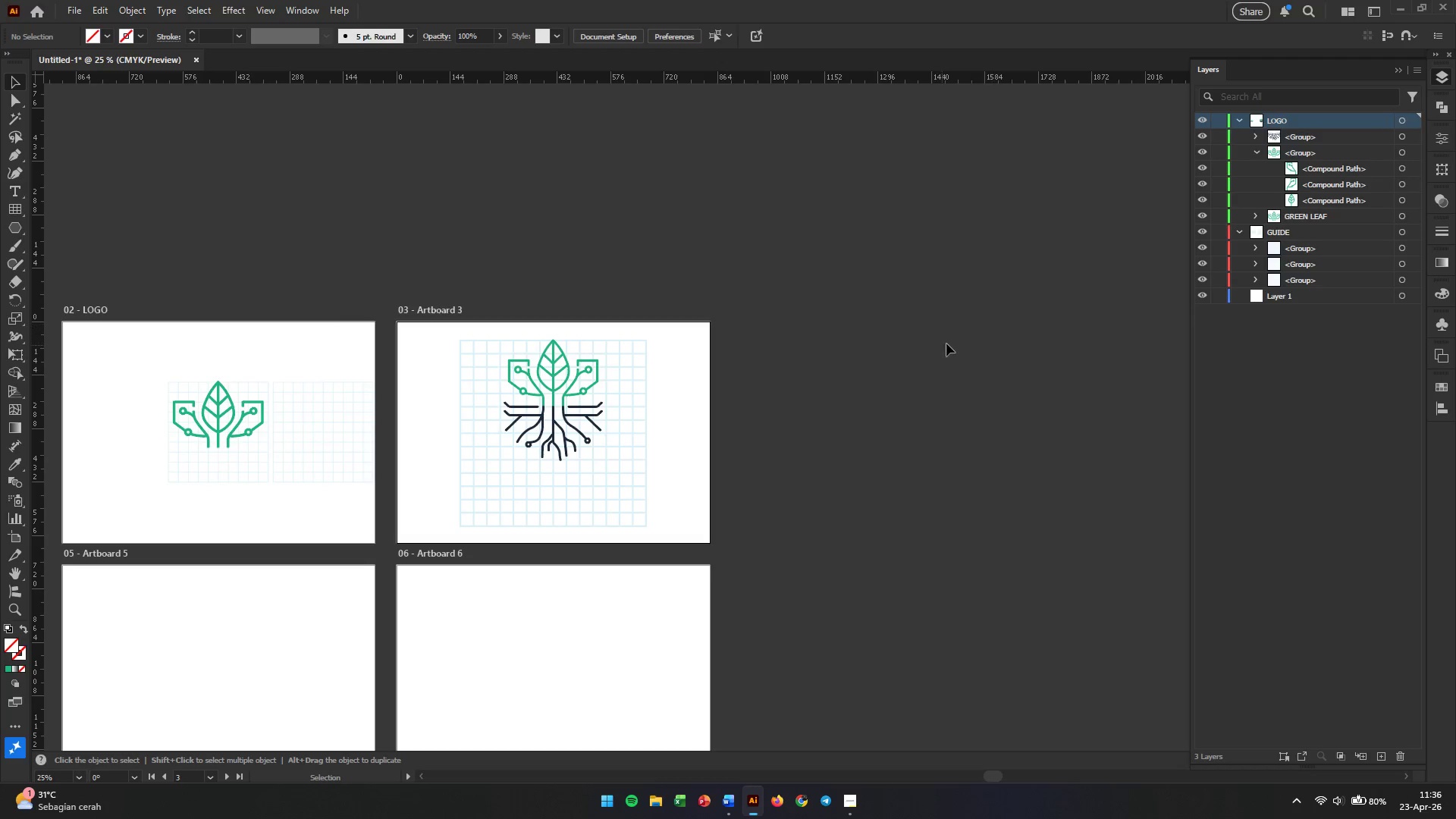 
left_click([837, 365])
 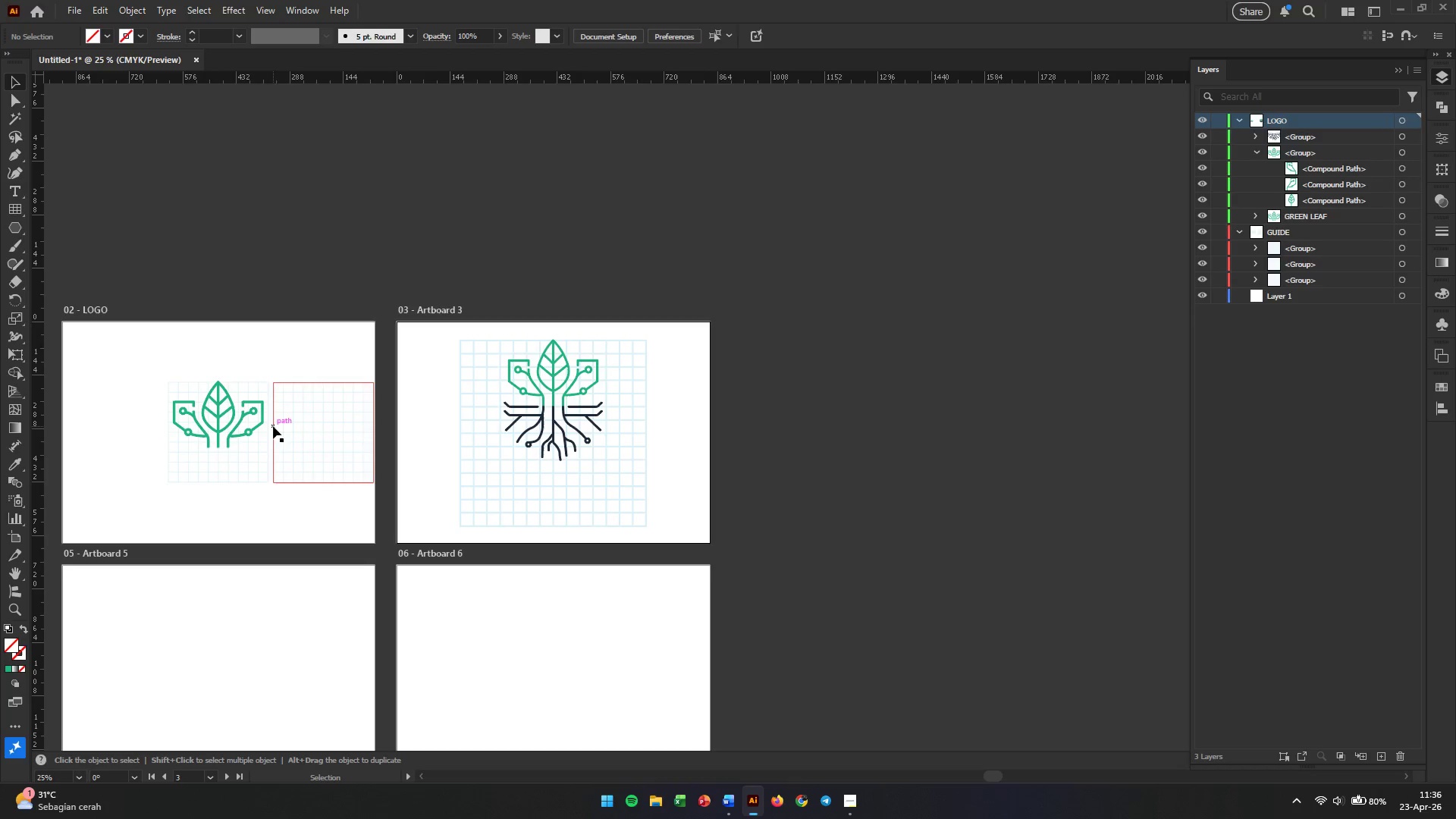 
left_click([281, 430])
 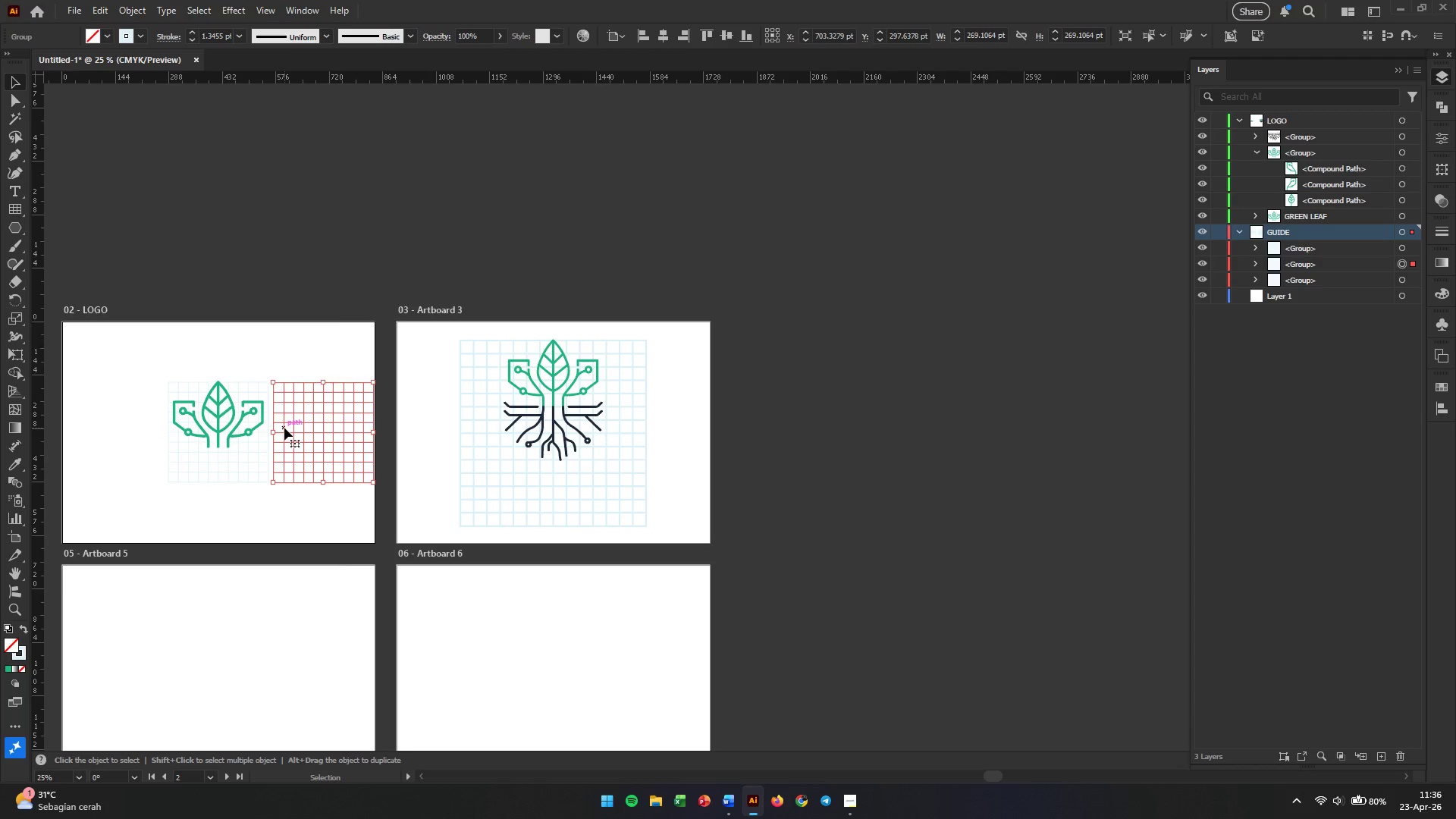 
key(Backspace)
 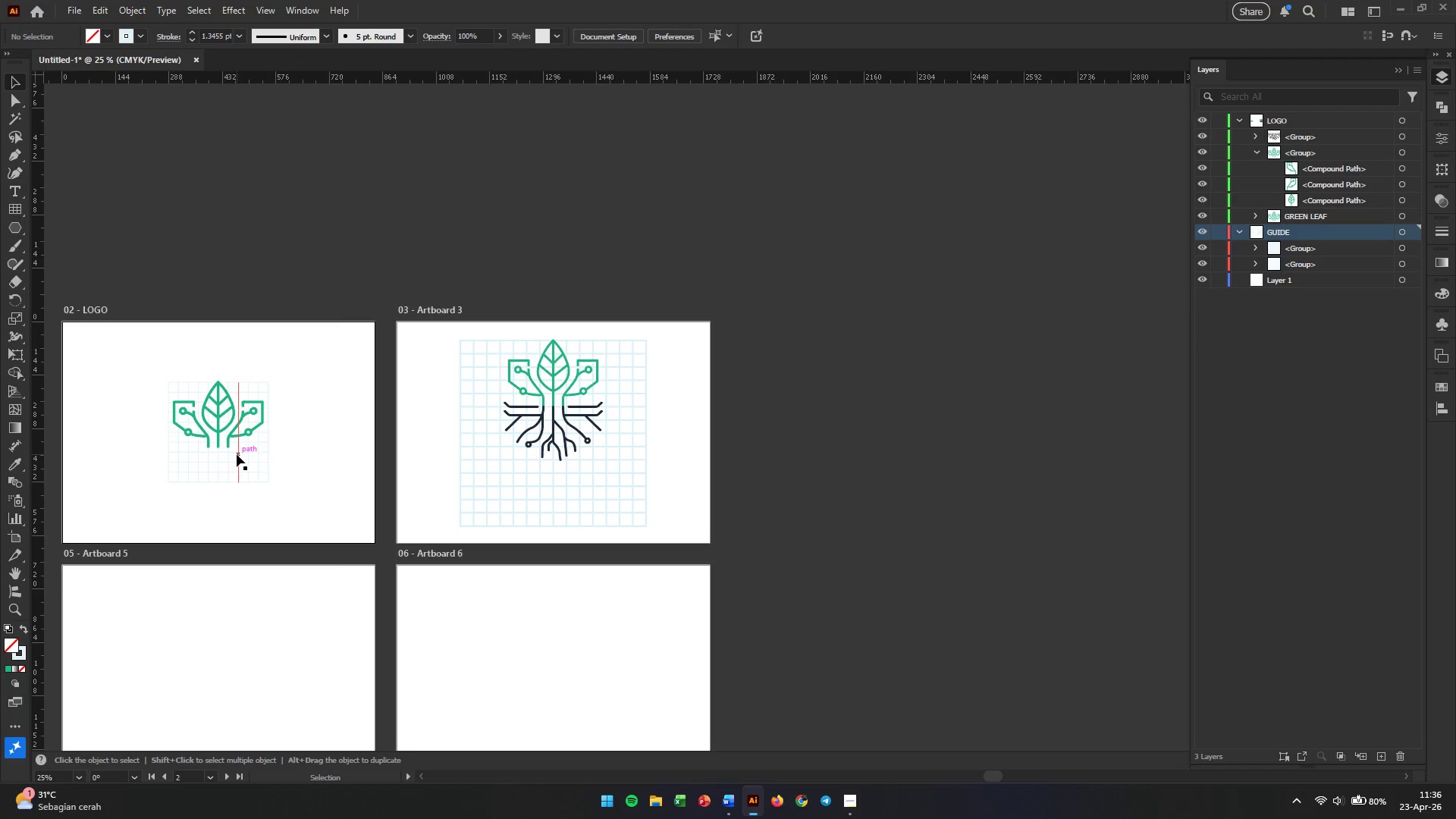 
left_click([237, 454])
 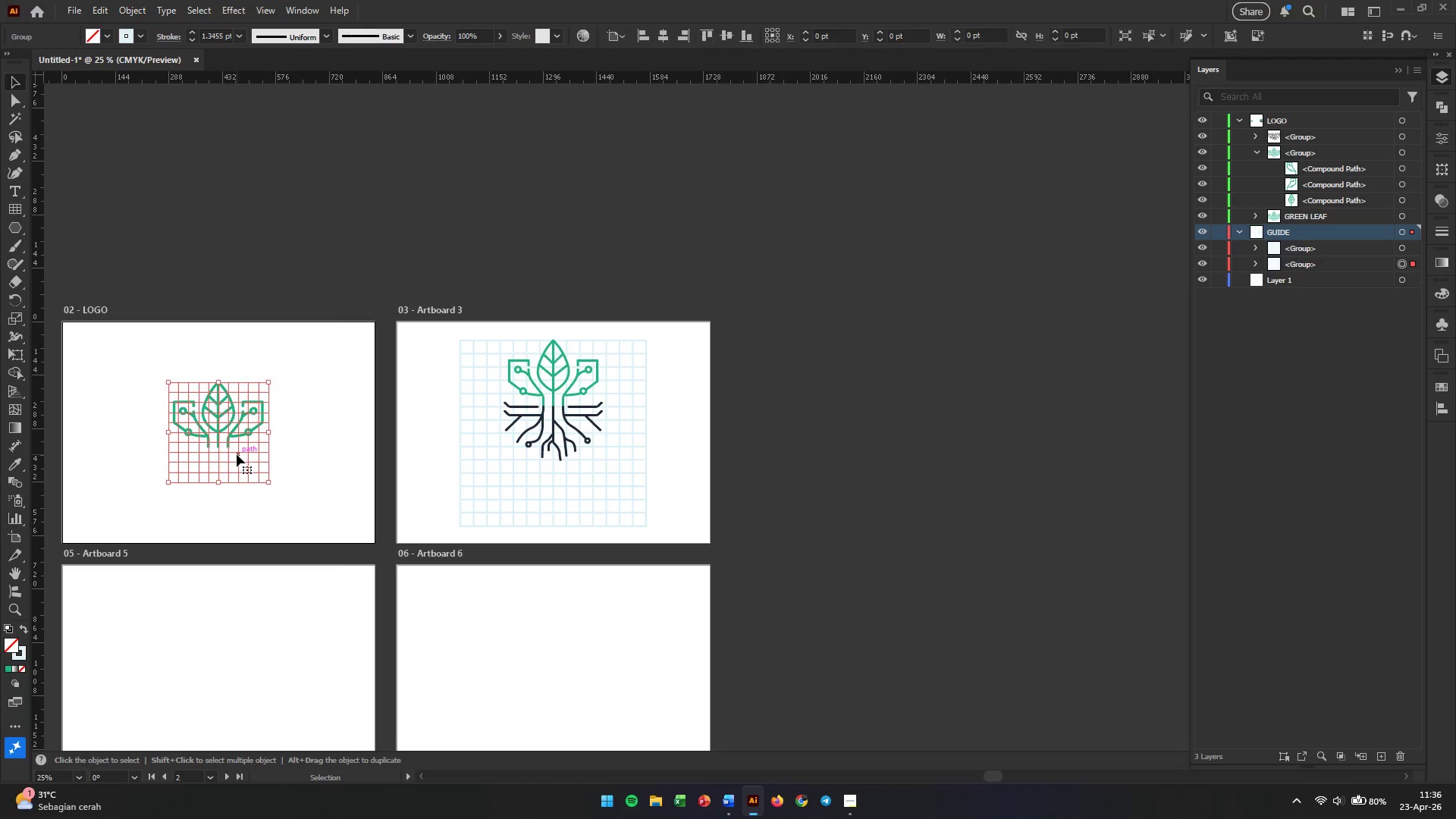 
key(Backspace)
 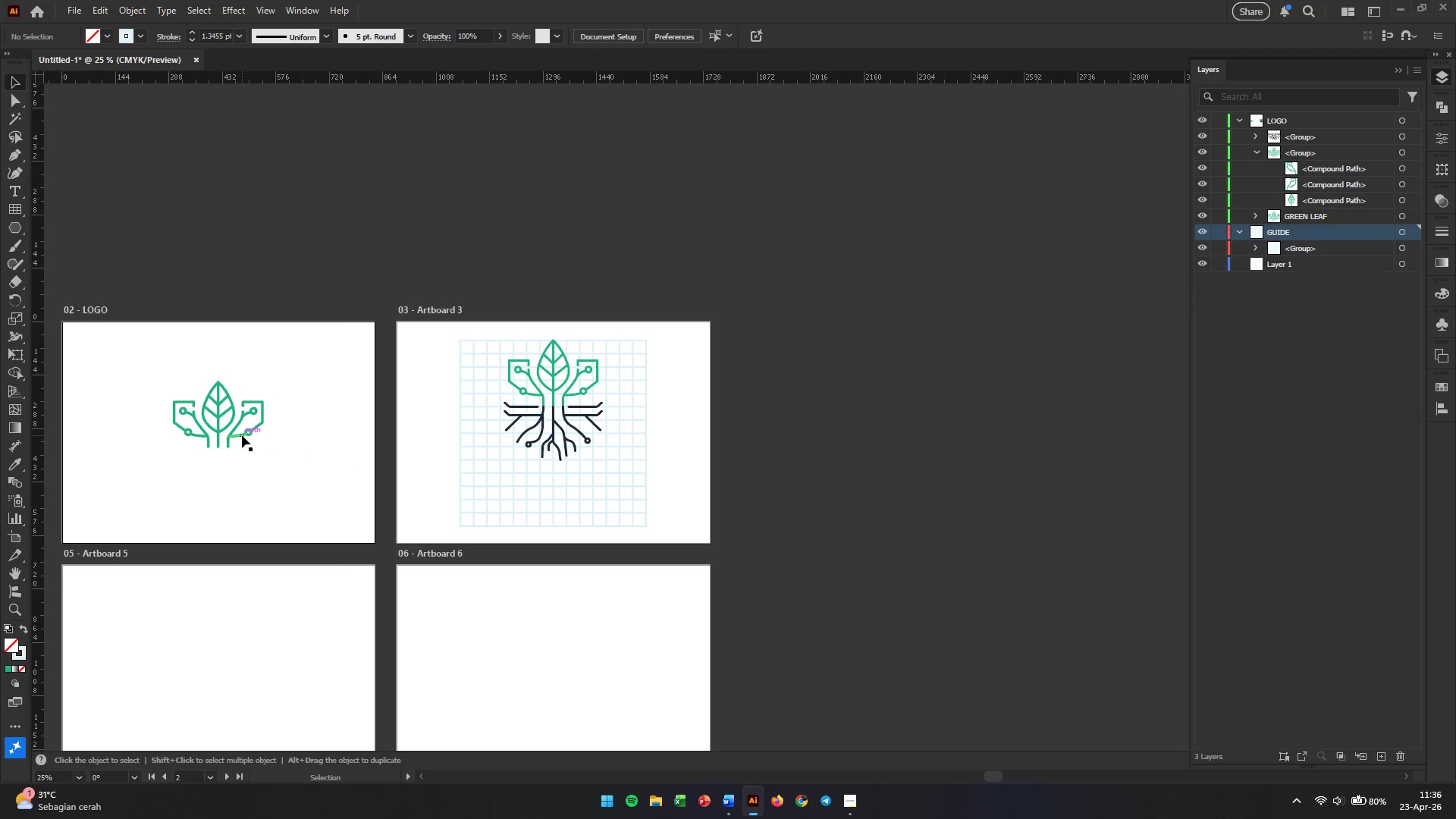 
left_click([242, 435])
 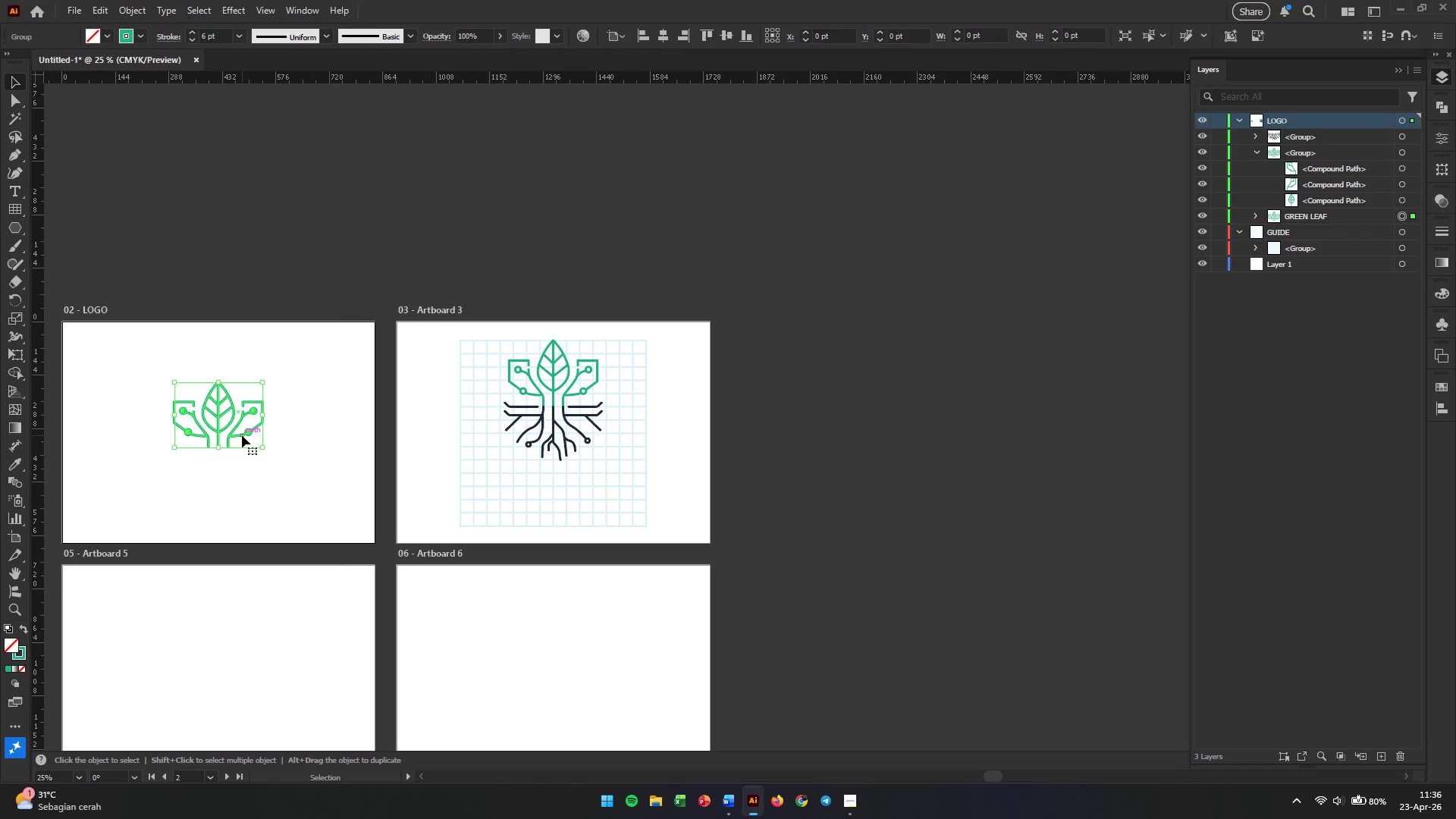 
key(Backspace)
 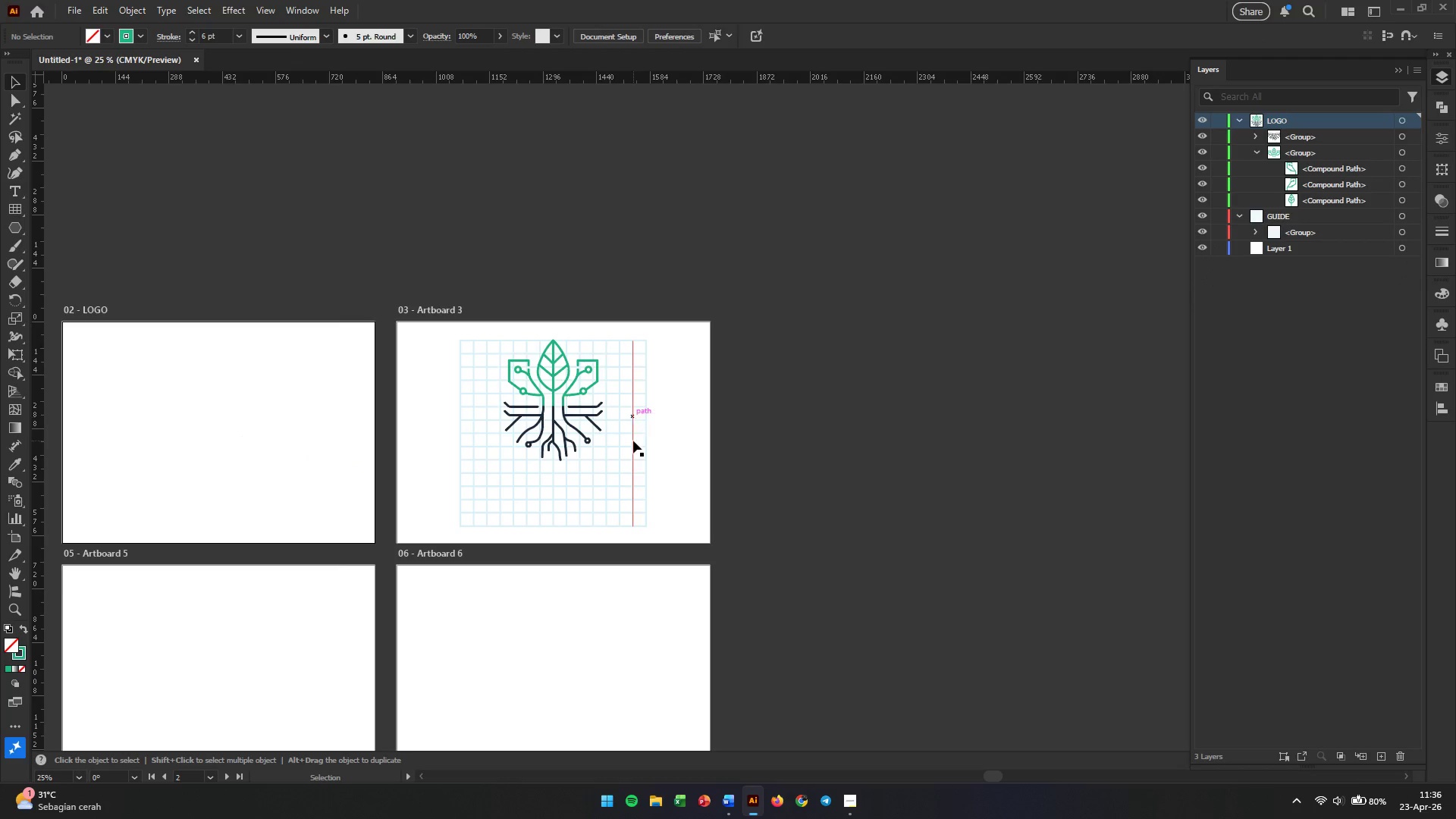 
left_click([634, 442])
 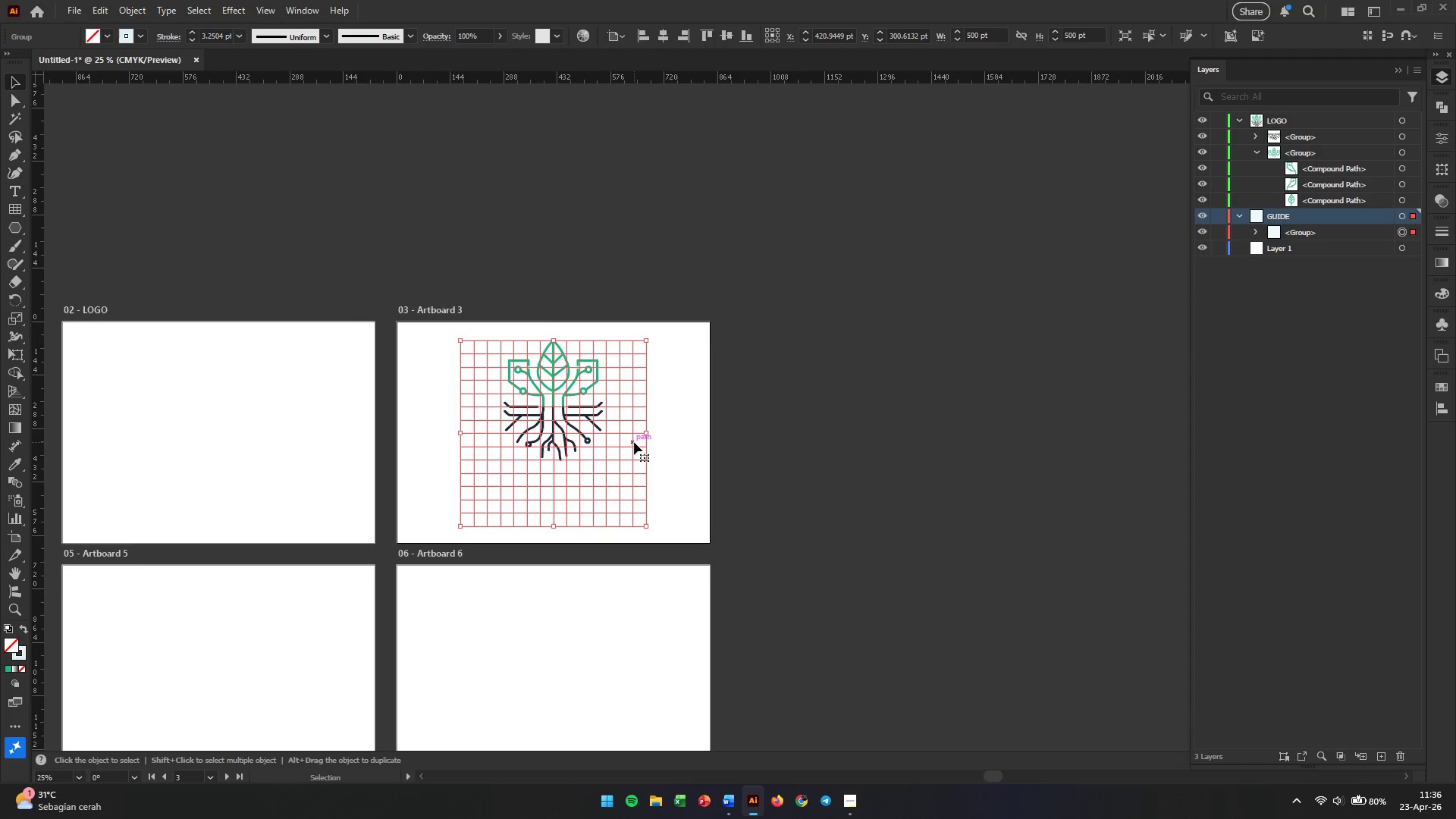 
key(Backspace)
 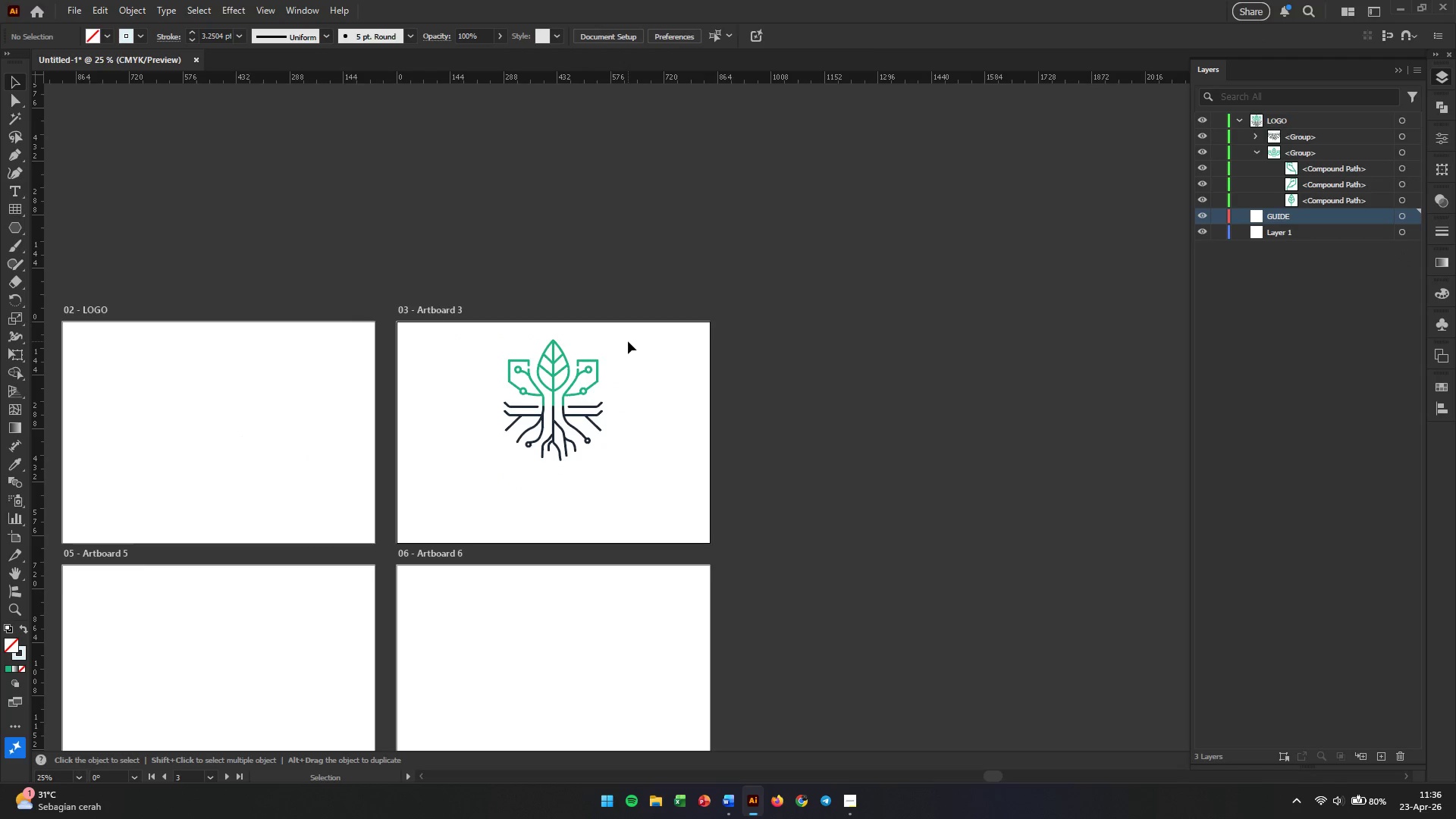 
left_click_drag(start_coordinate=[641, 334], to_coordinate=[485, 467])
 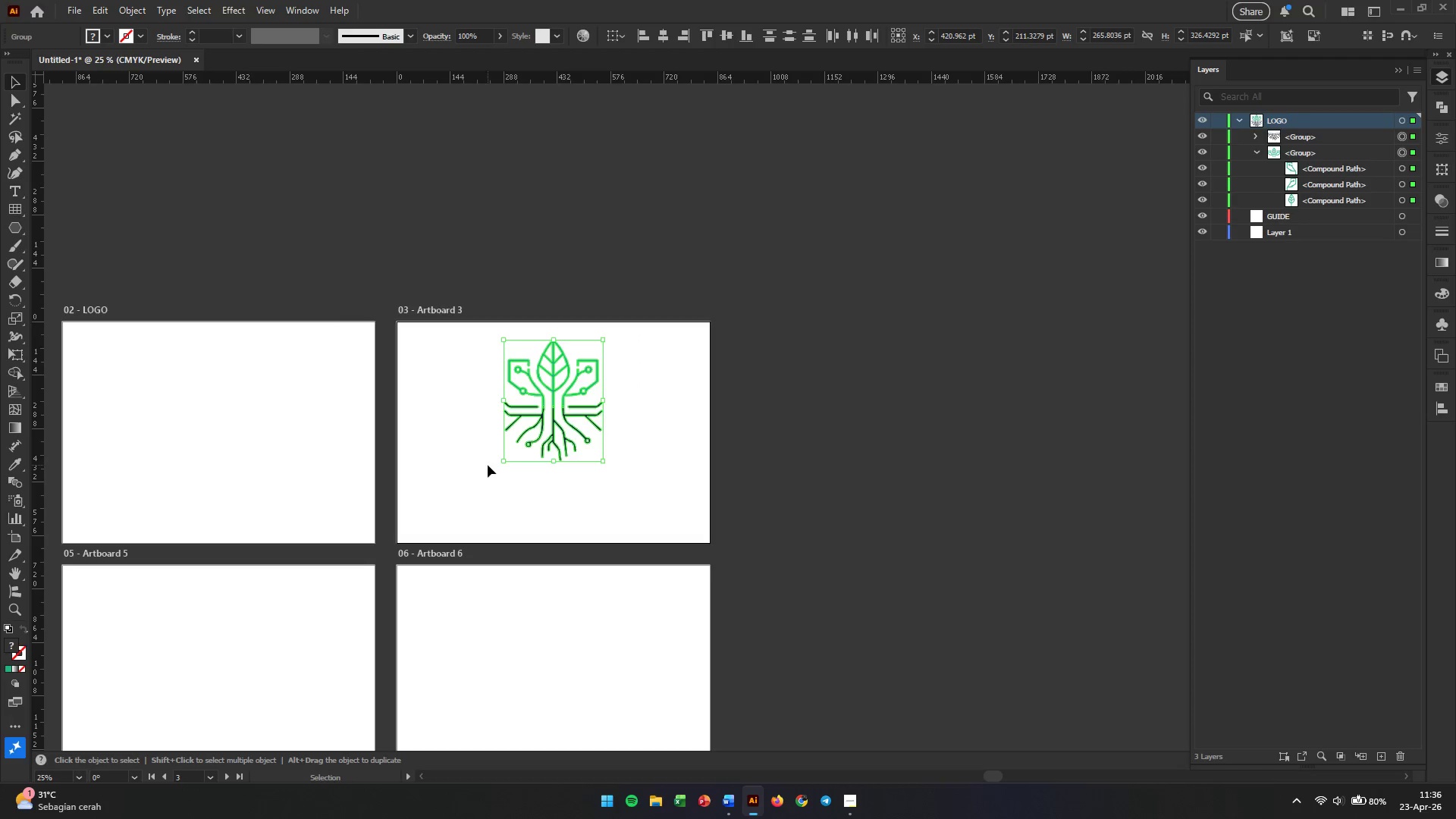 
key(Control+G)
 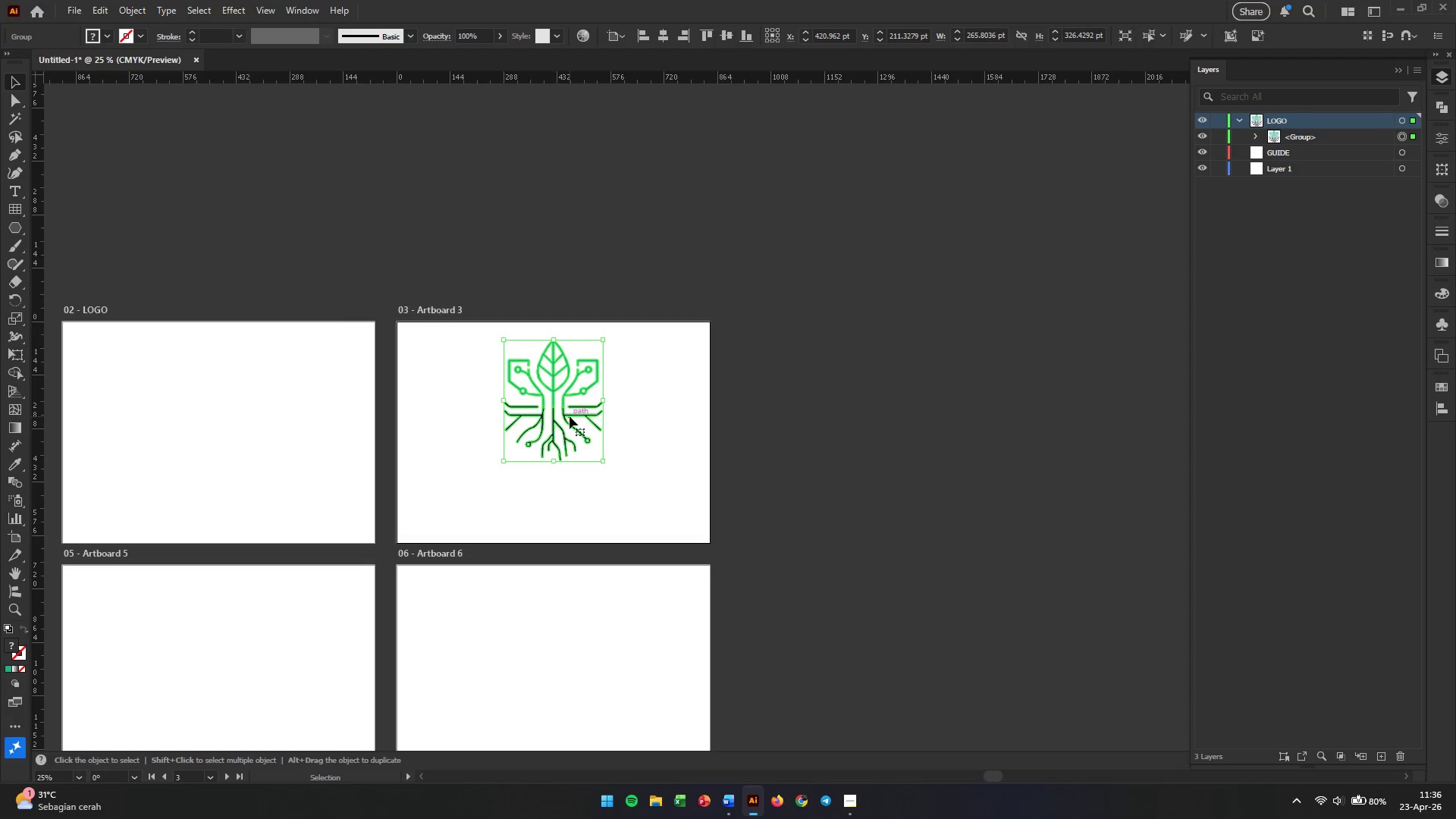 
left_click([595, 415])
 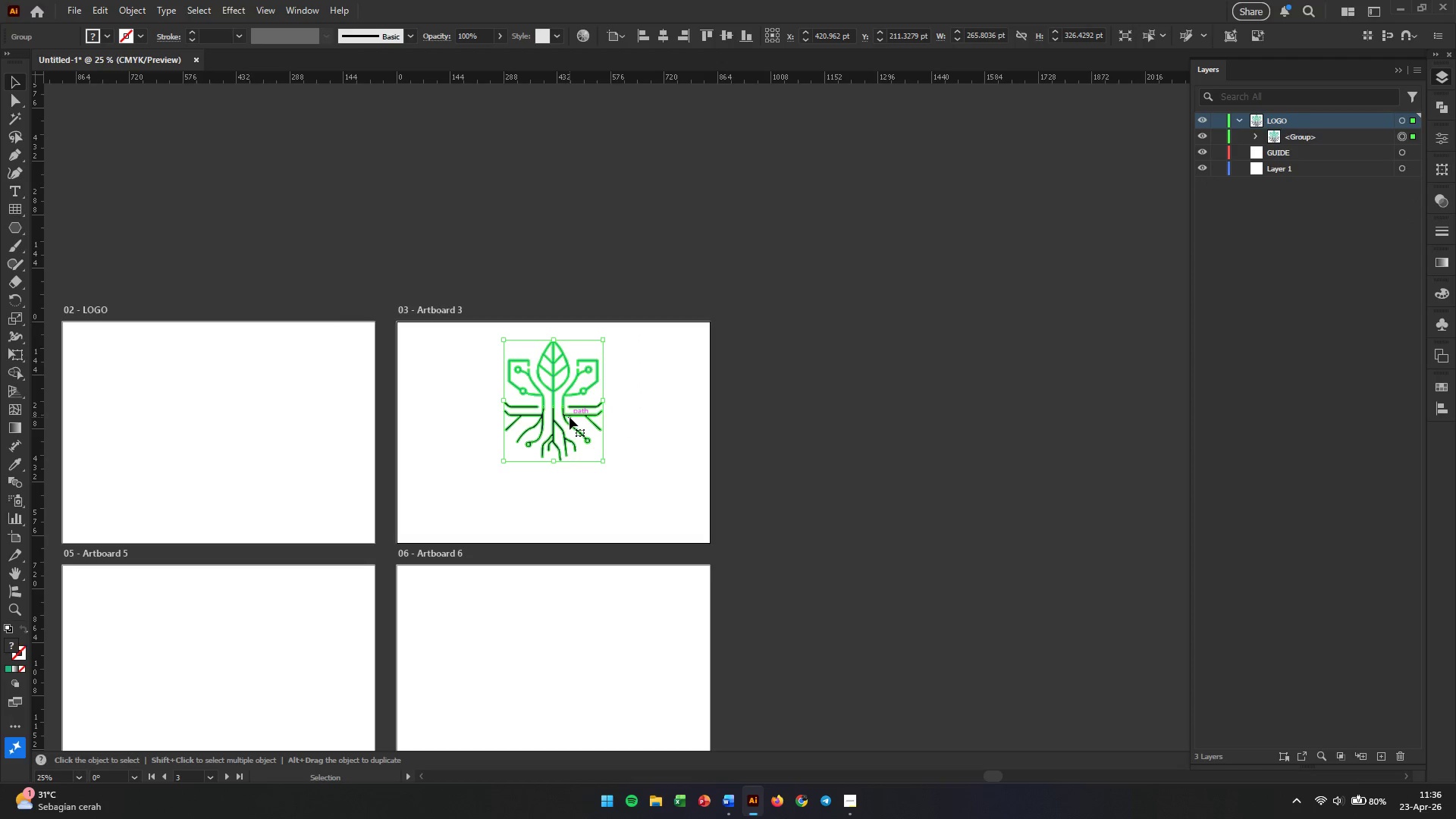 
left_click_drag(start_coordinate=[570, 417], to_coordinate=[236, 444])
 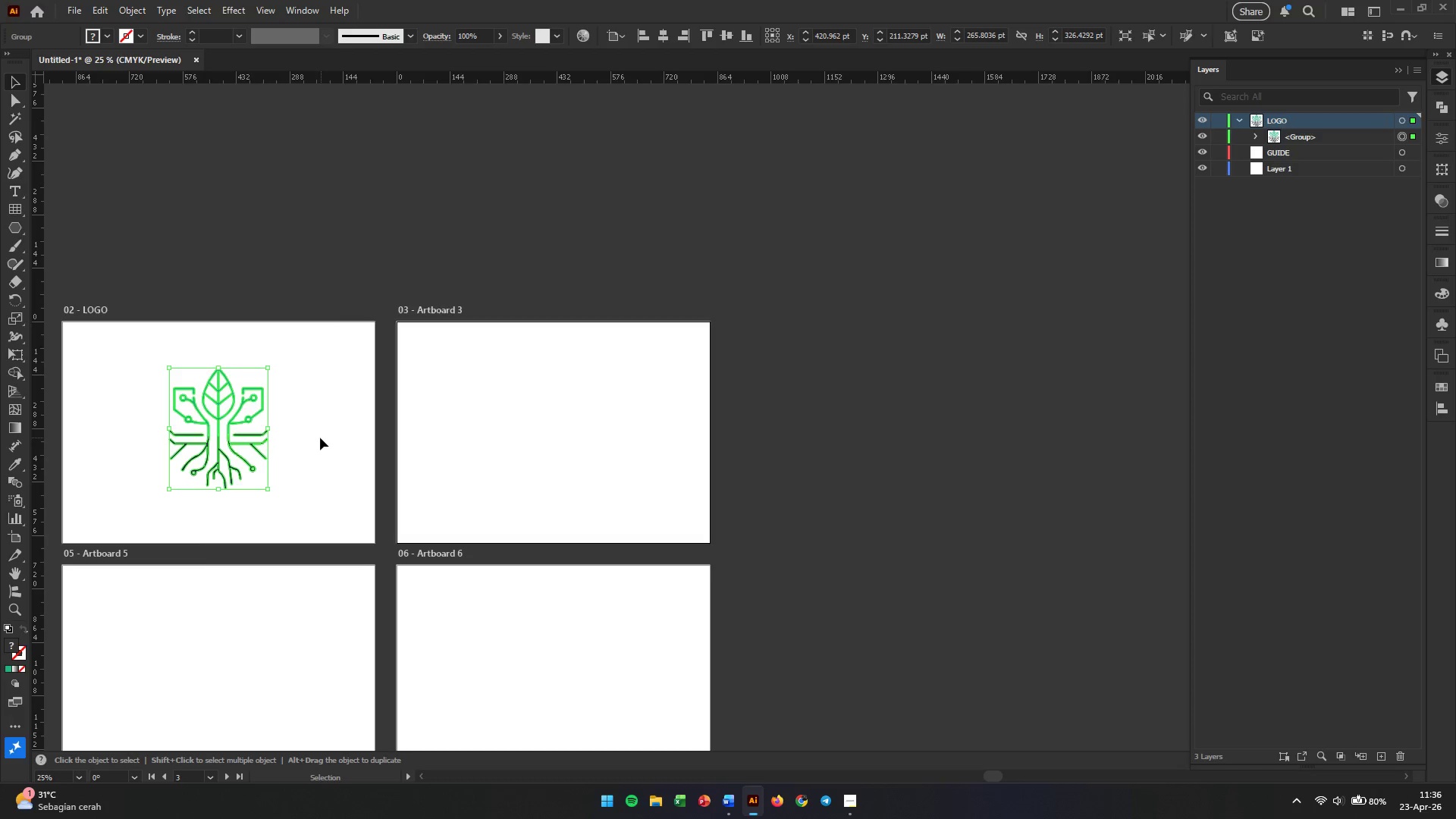 
left_click([321, 438])
 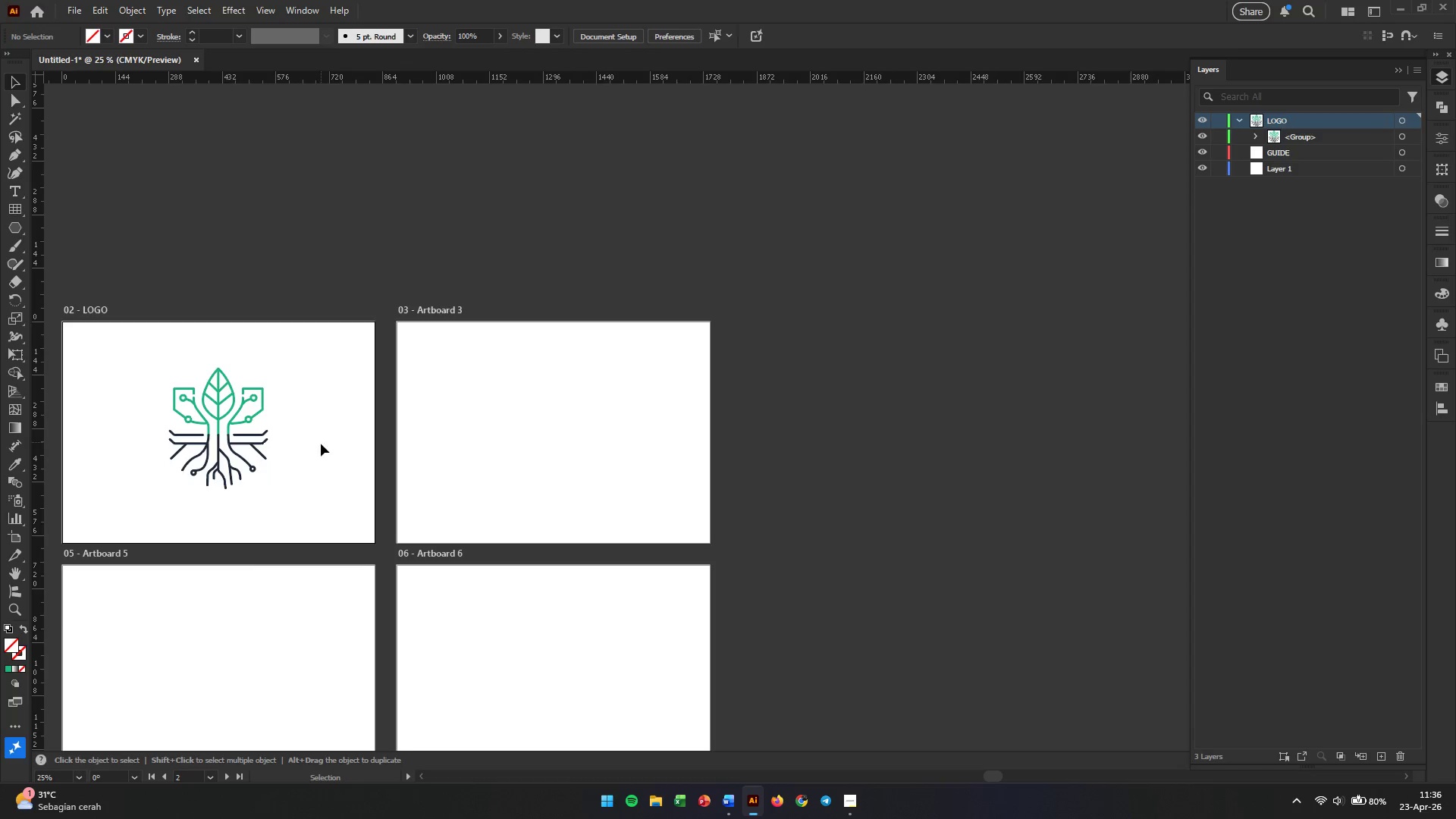 
hold_key(key=Space, duration=0.66)
 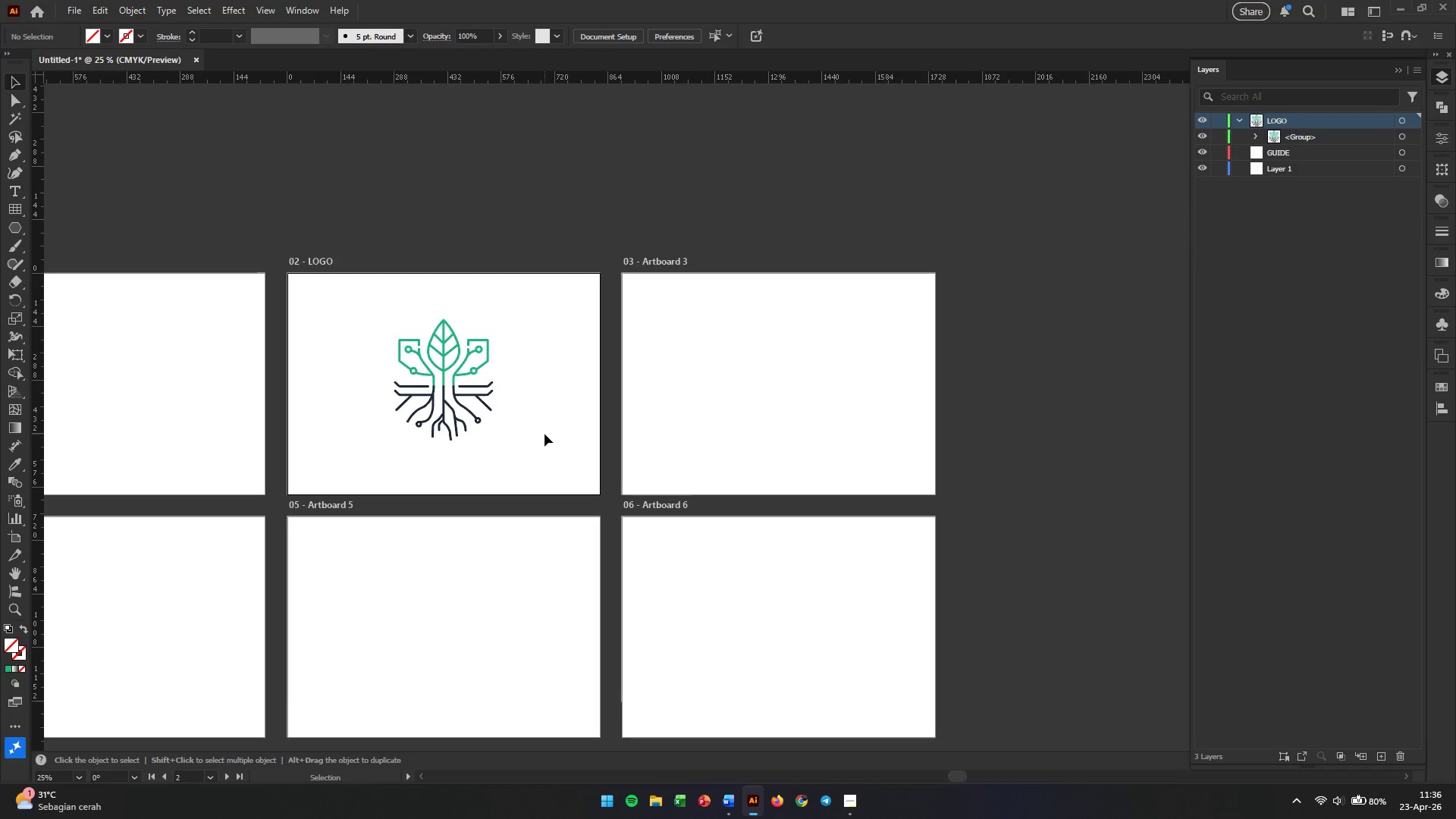 
left_click_drag(start_coordinate=[306, 490], to_coordinate=[532, 441])
 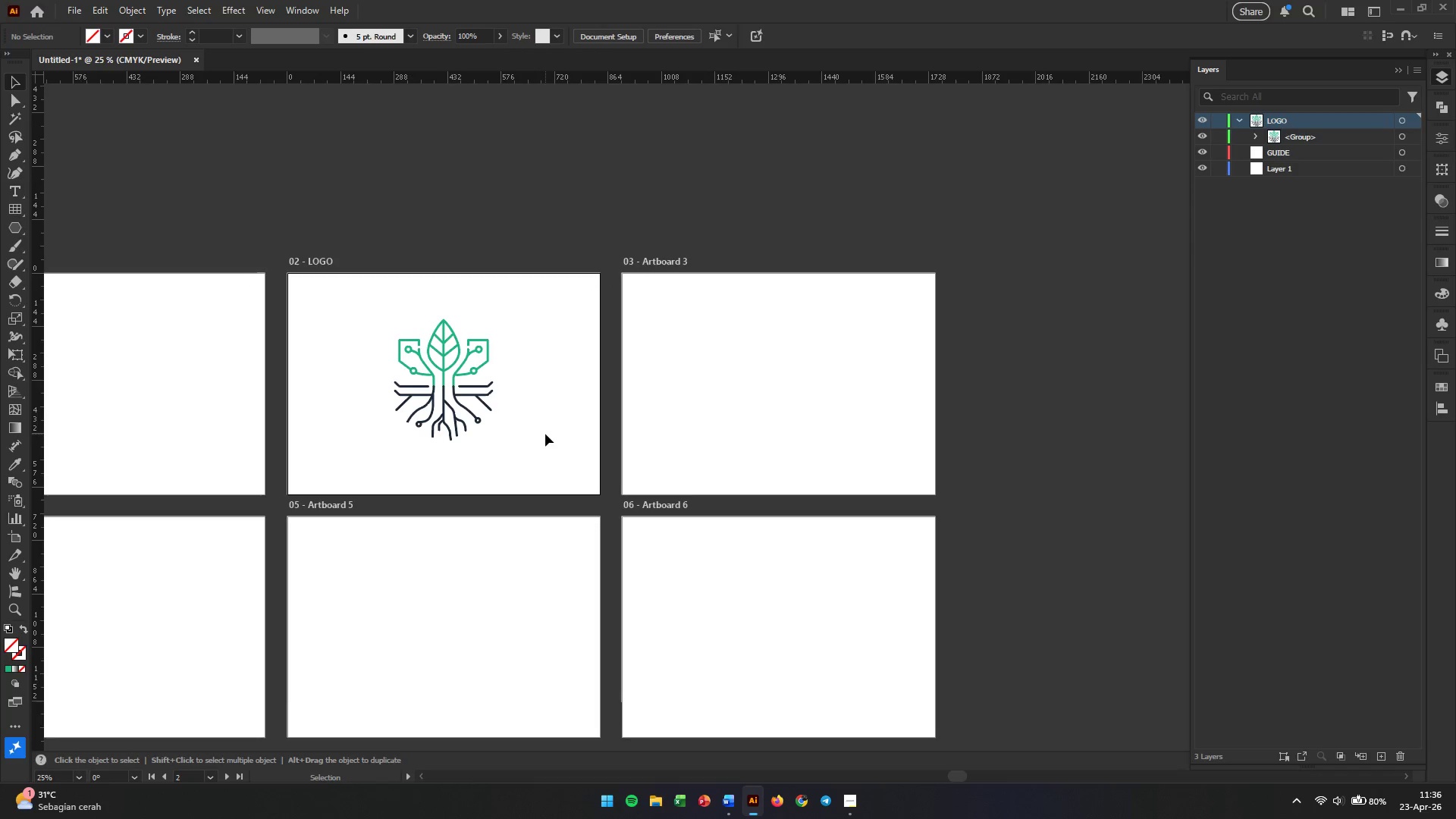 
left_click_drag(start_coordinate=[460, 308], to_coordinate=[461, 322])
 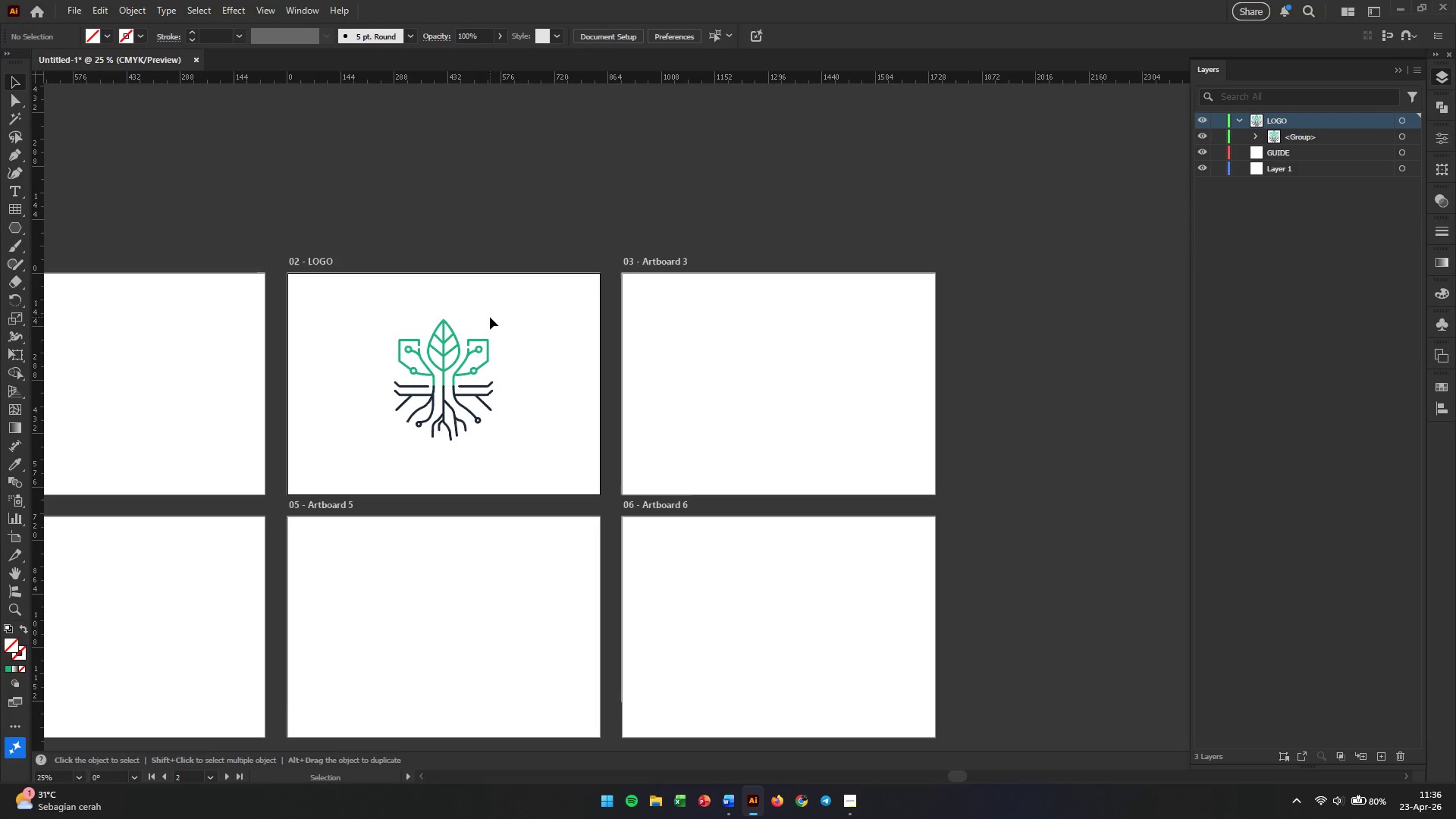 
left_click_drag(start_coordinate=[490, 317], to_coordinate=[428, 463])
 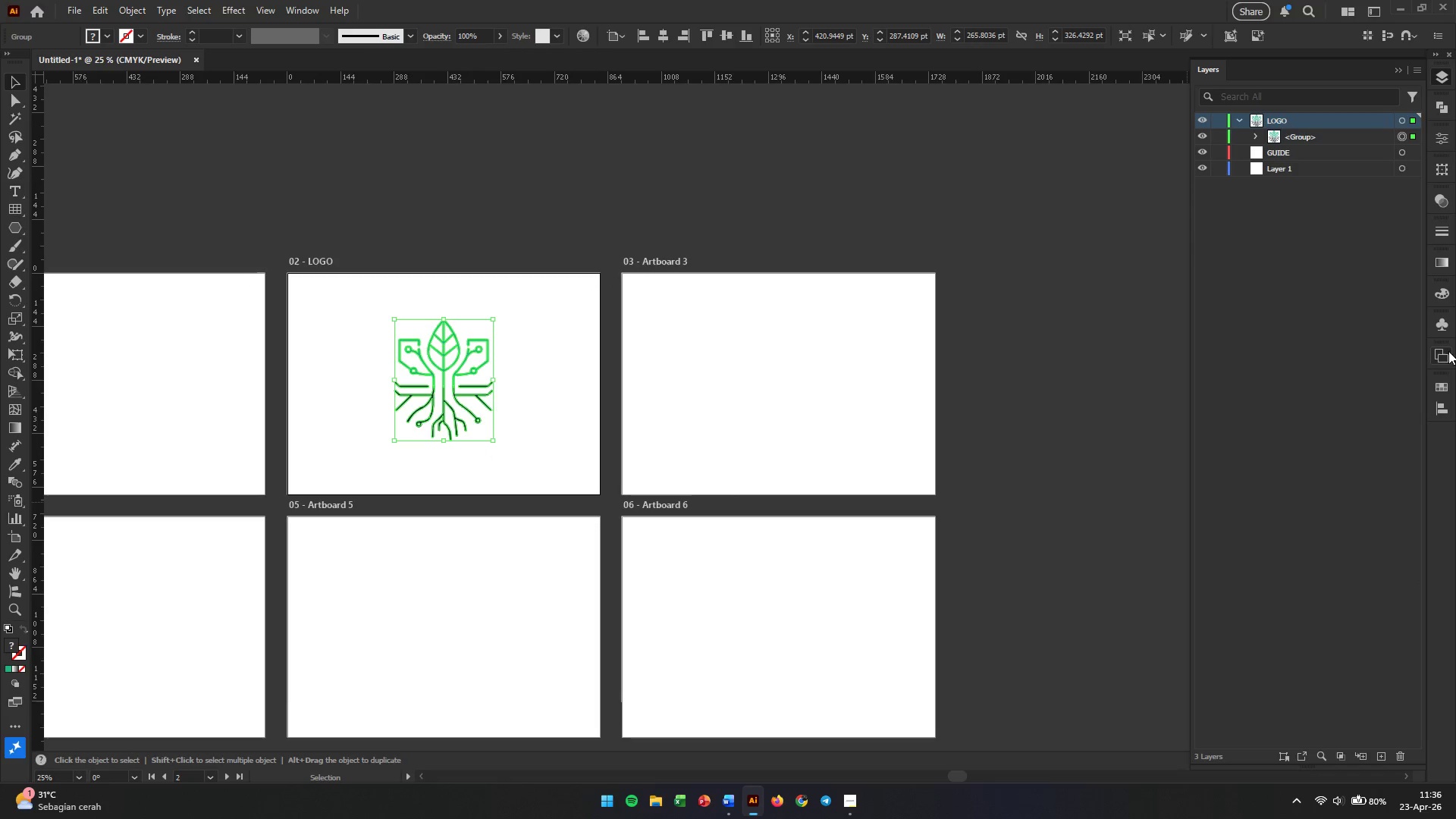 
left_click([1448, 384])
 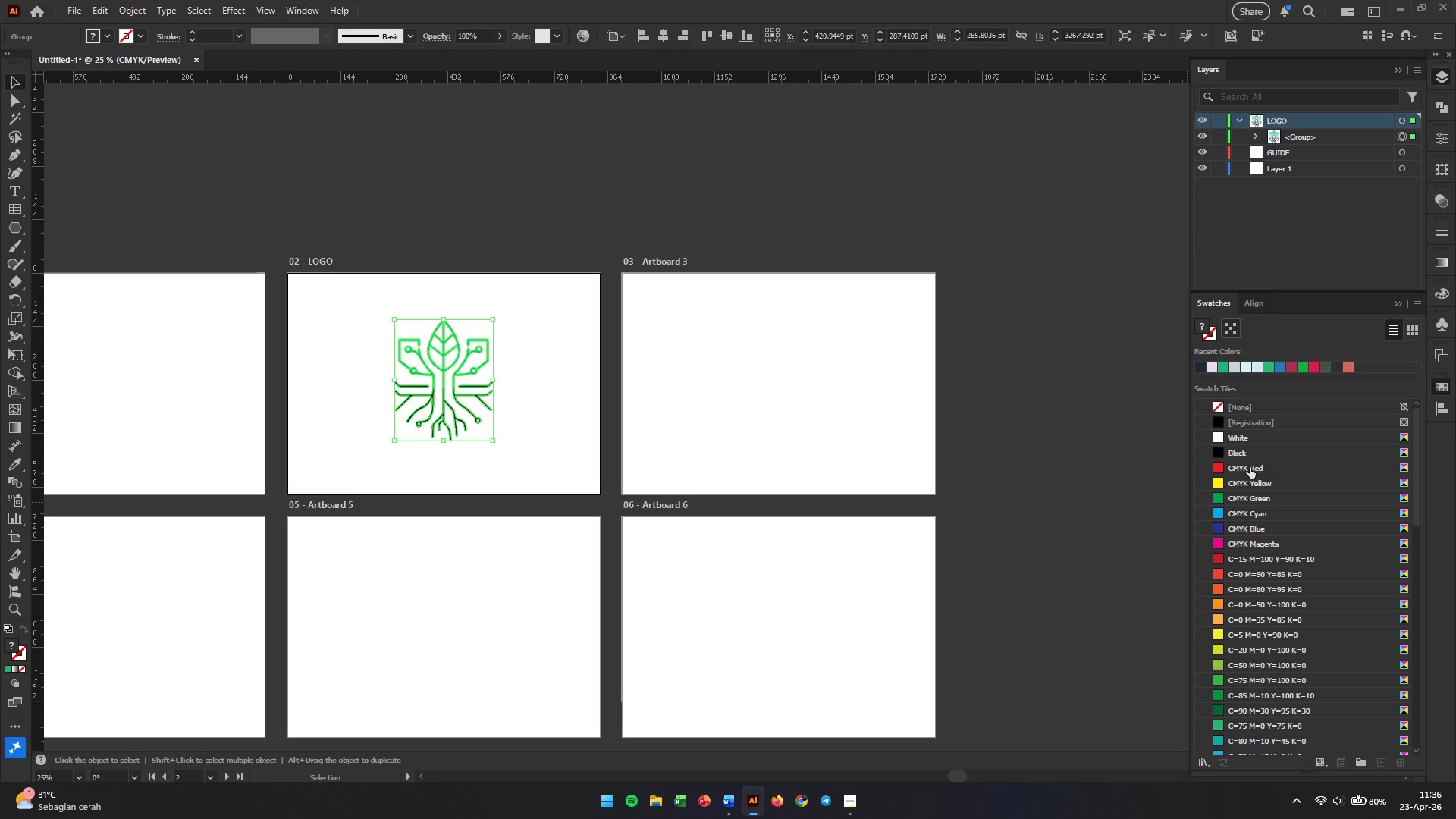 
left_click([1152, 469])
 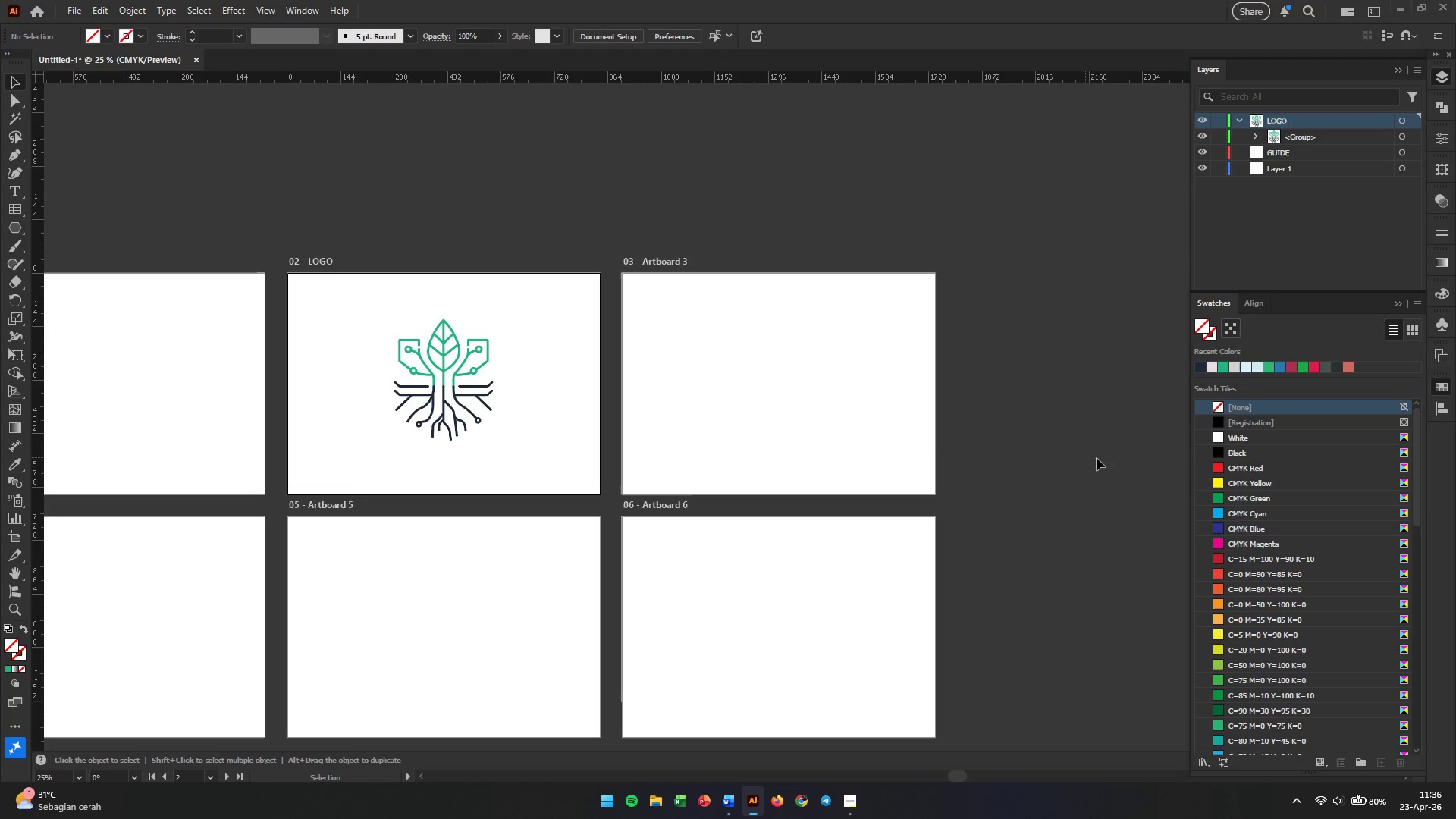 
left_click([837, 428])
 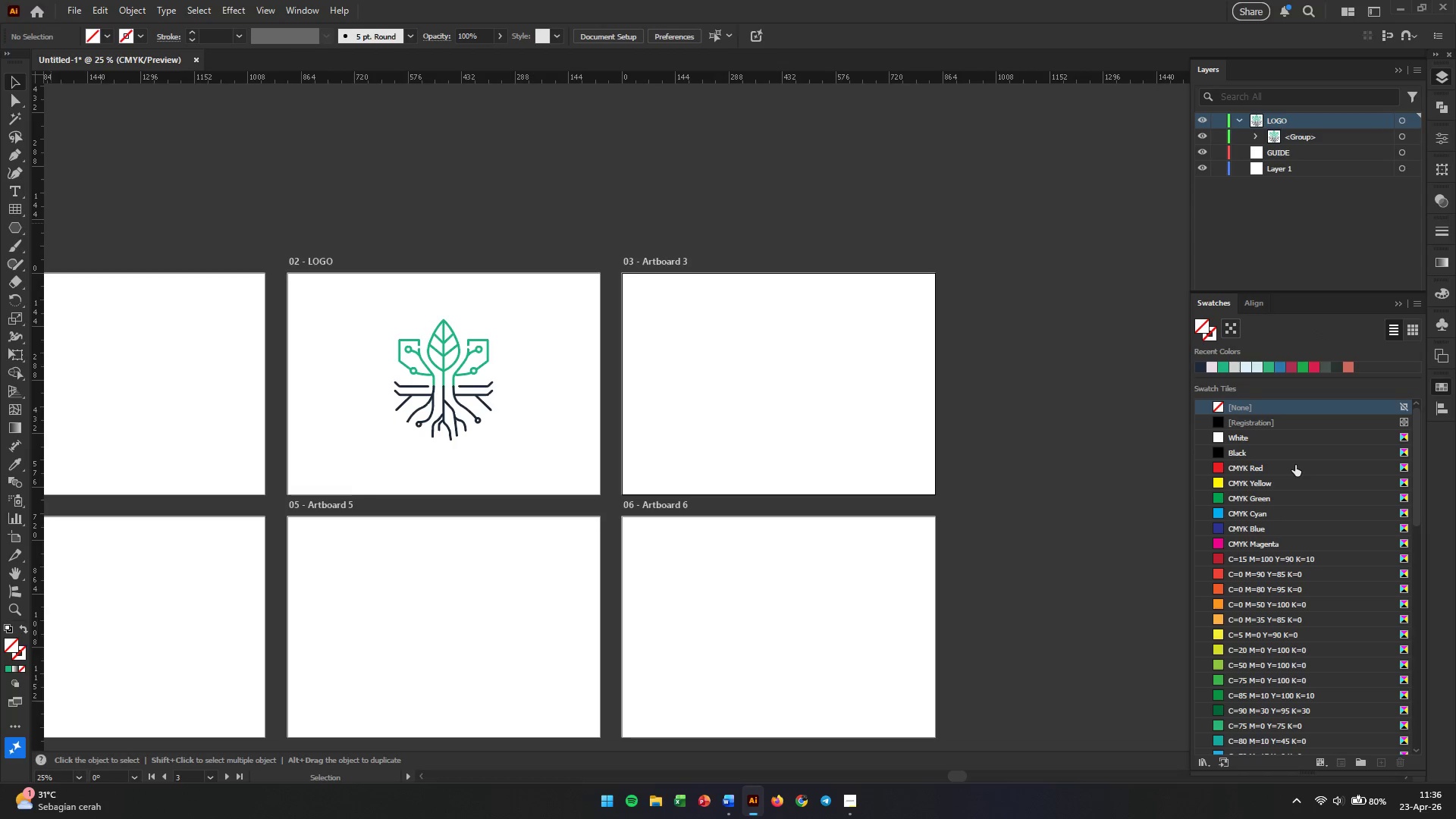 
left_click([1295, 465])
 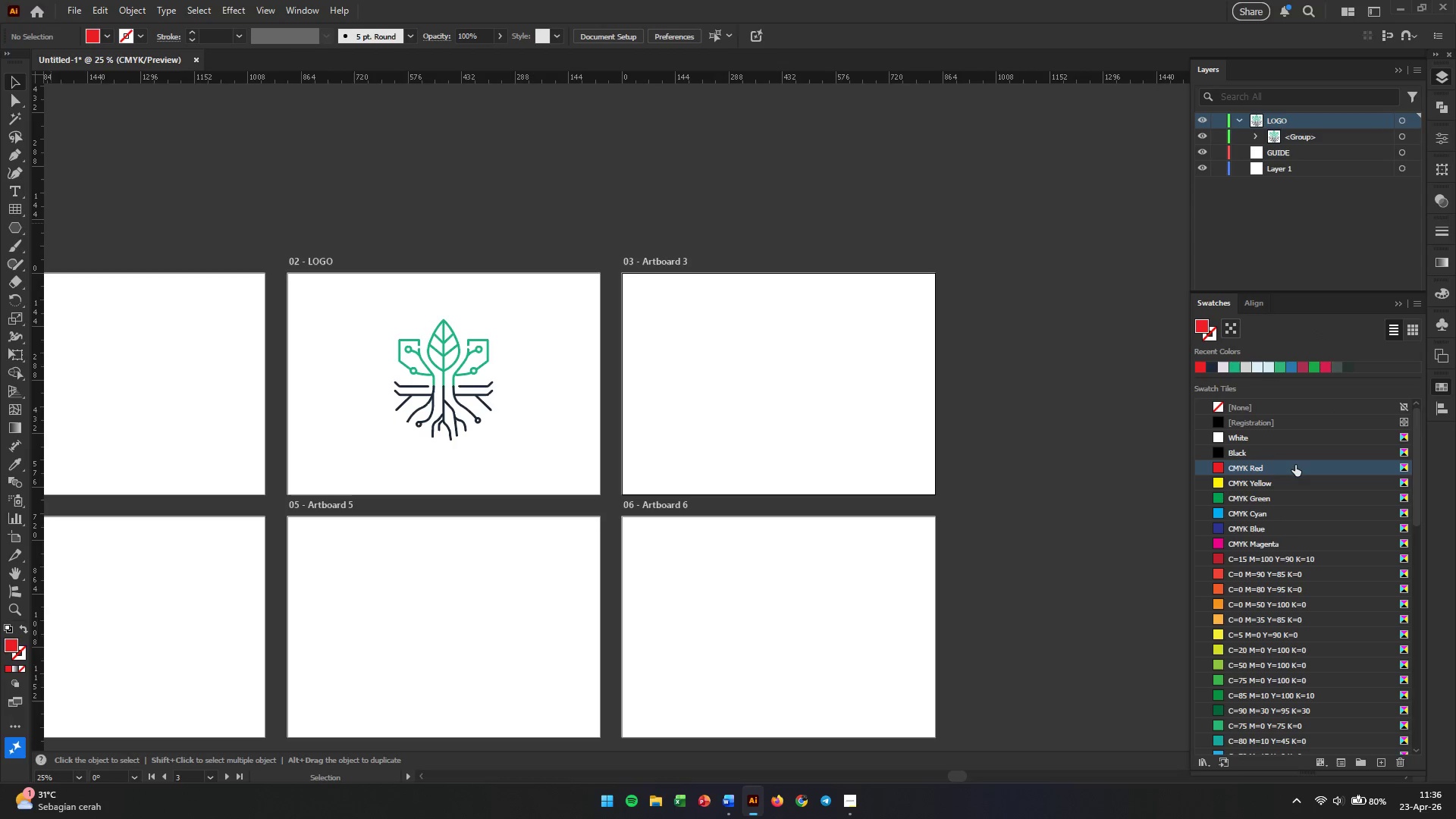 
scroll: coordinate [1285, 513], scroll_direction: down, amount: 25.0
 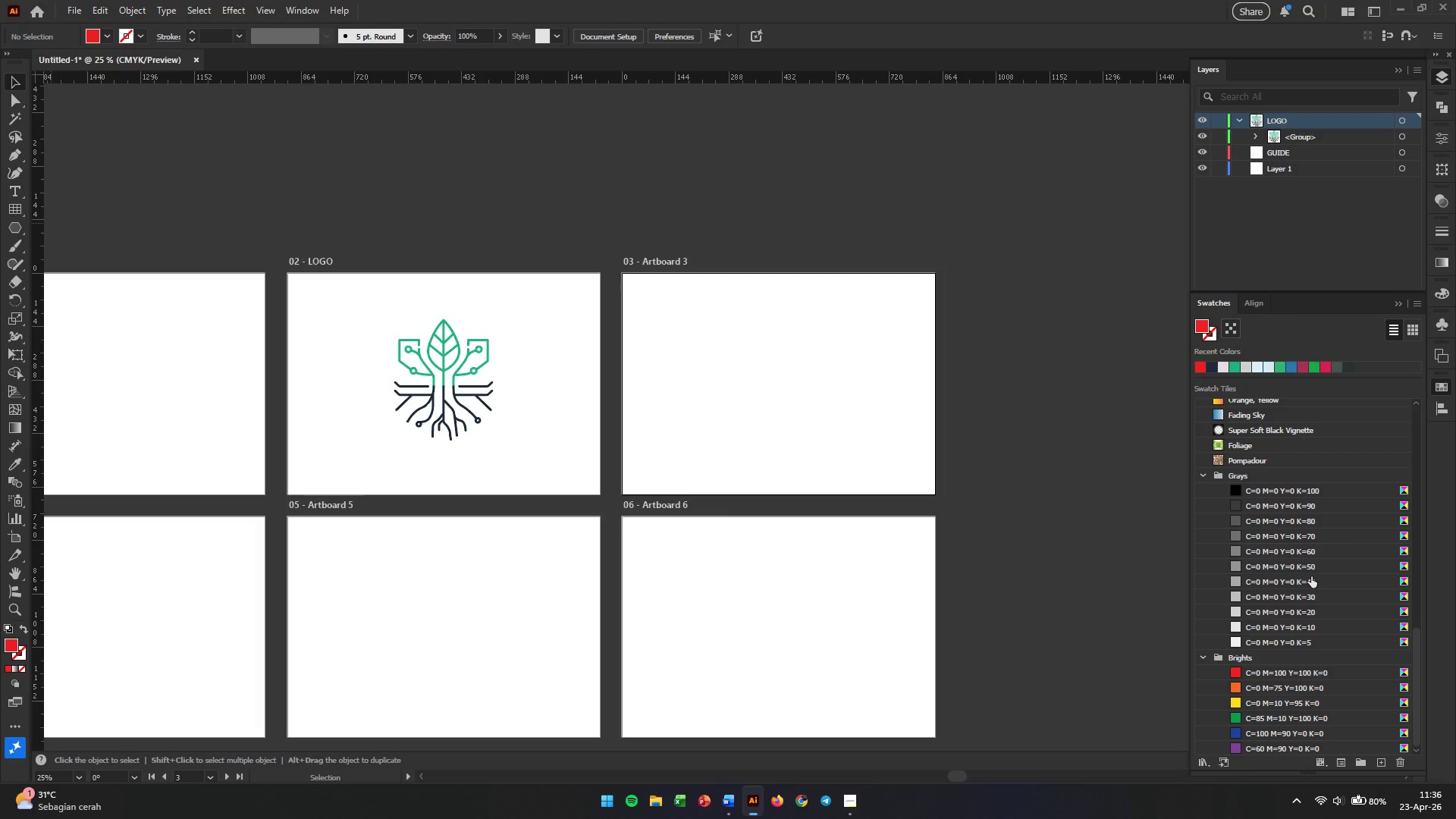 
hold_key(key=ShiftLeft, duration=0.86)
left_click([1301, 751])
 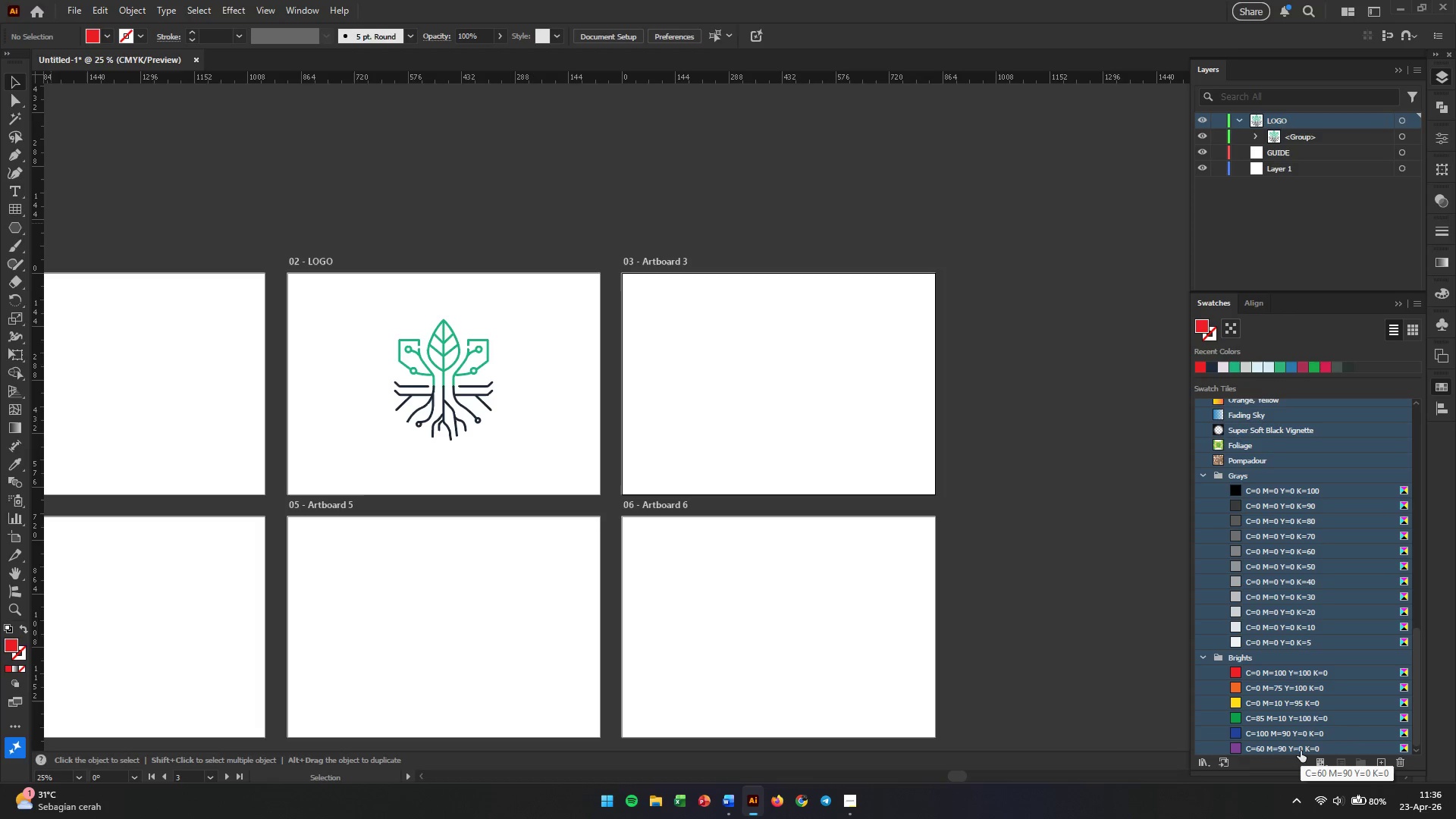 
key(Backspace)
 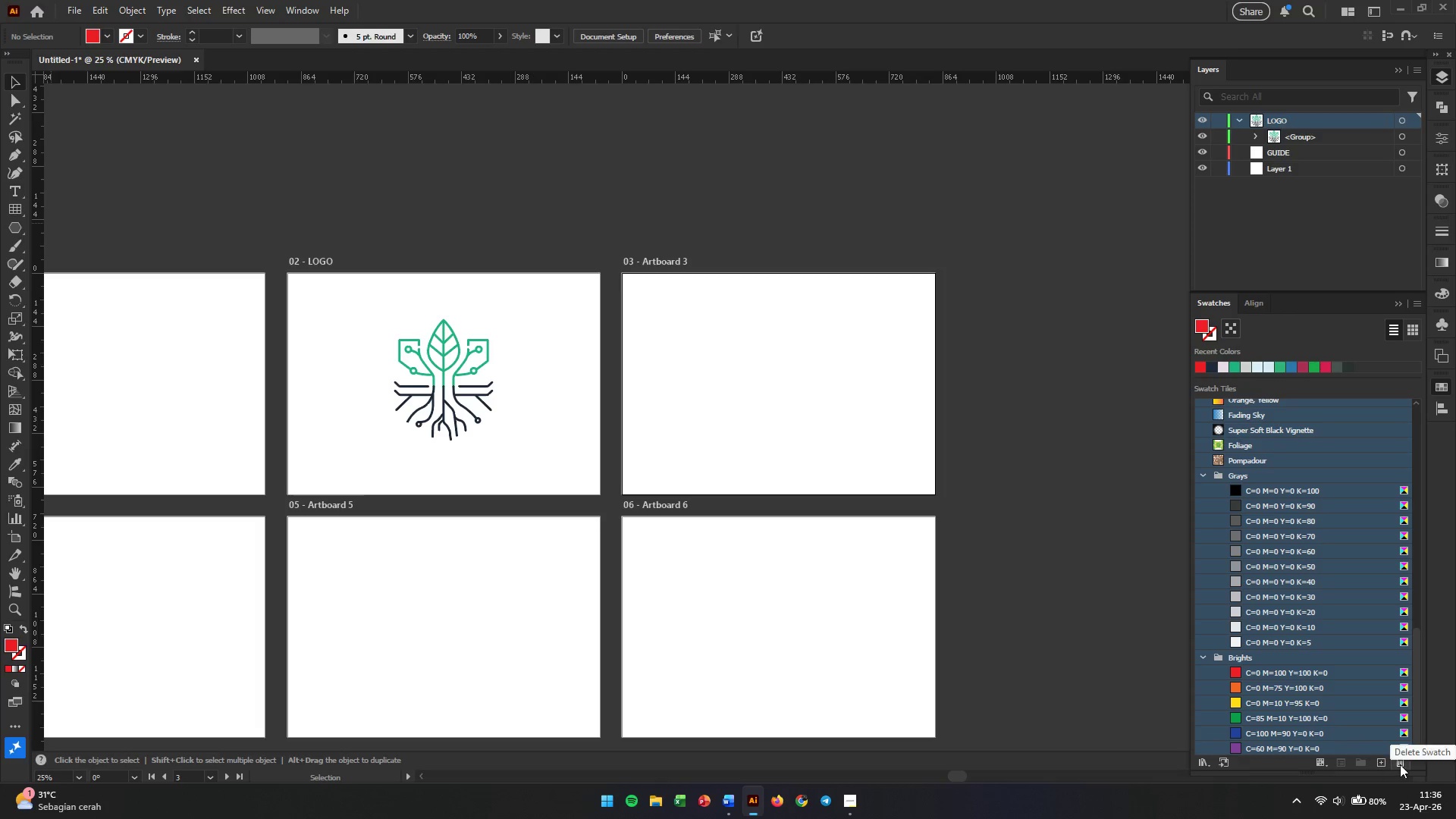 
left_click([1400, 764])
 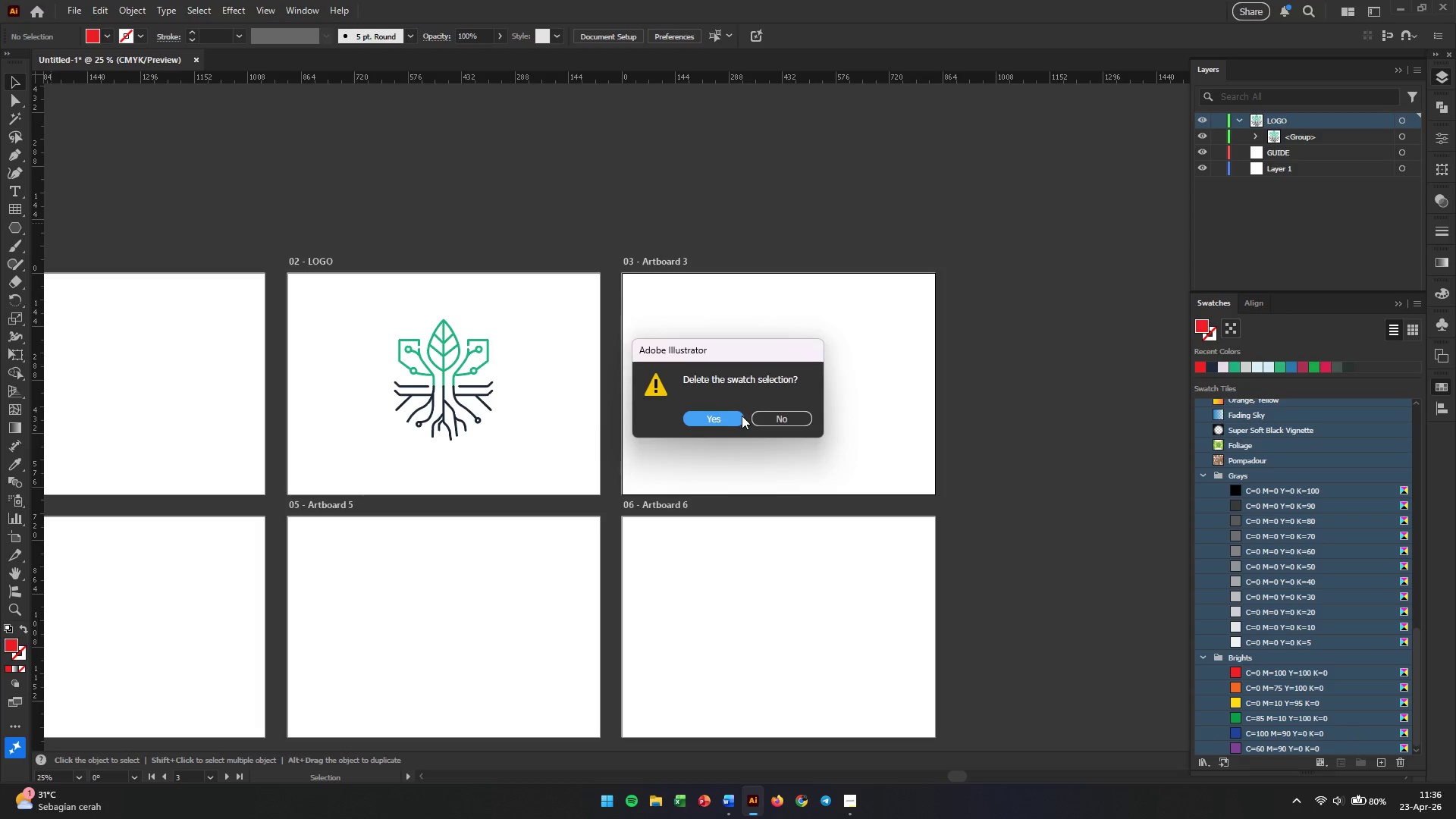 
left_click([719, 420])
 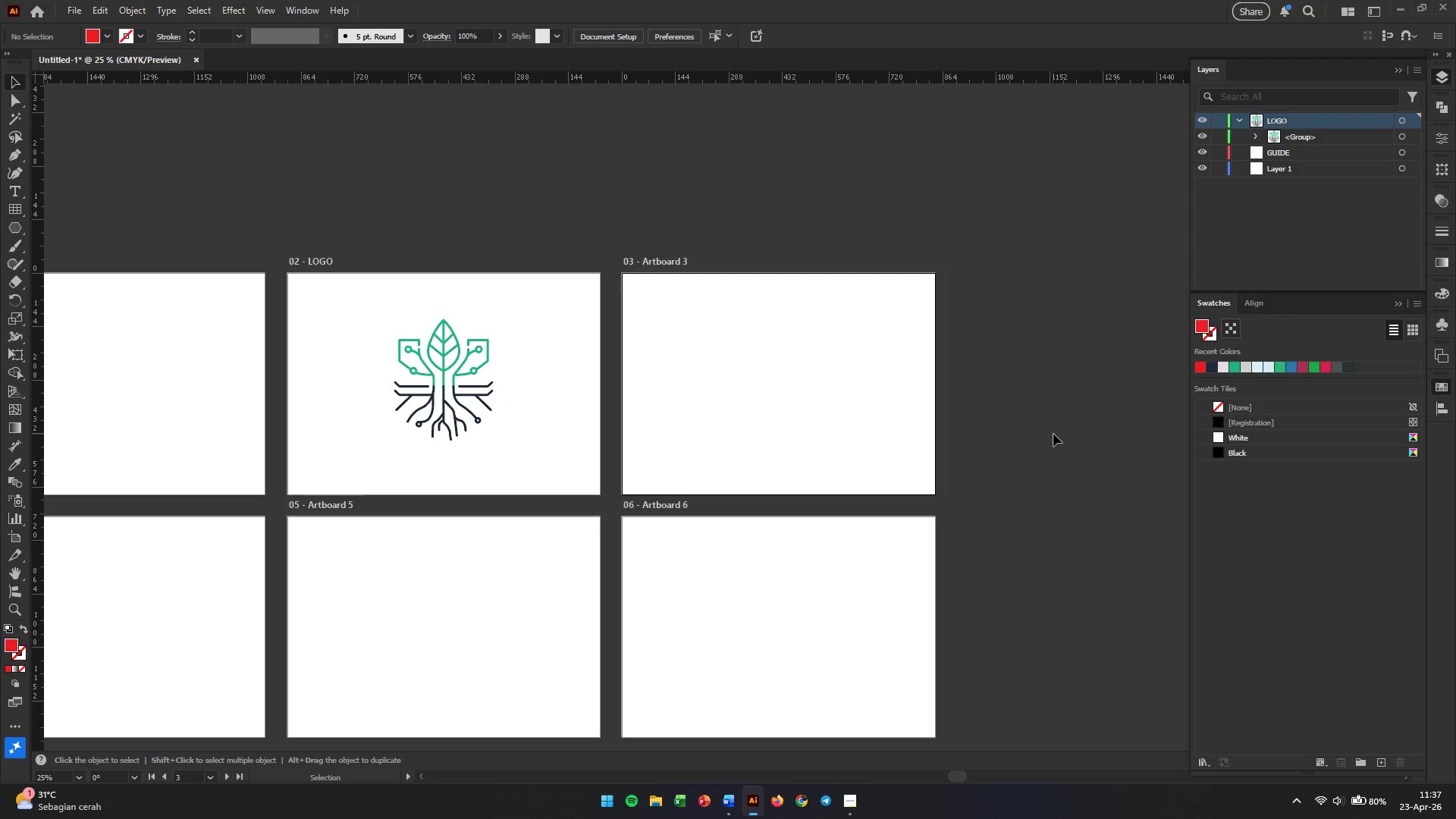 
wait(18.91)
 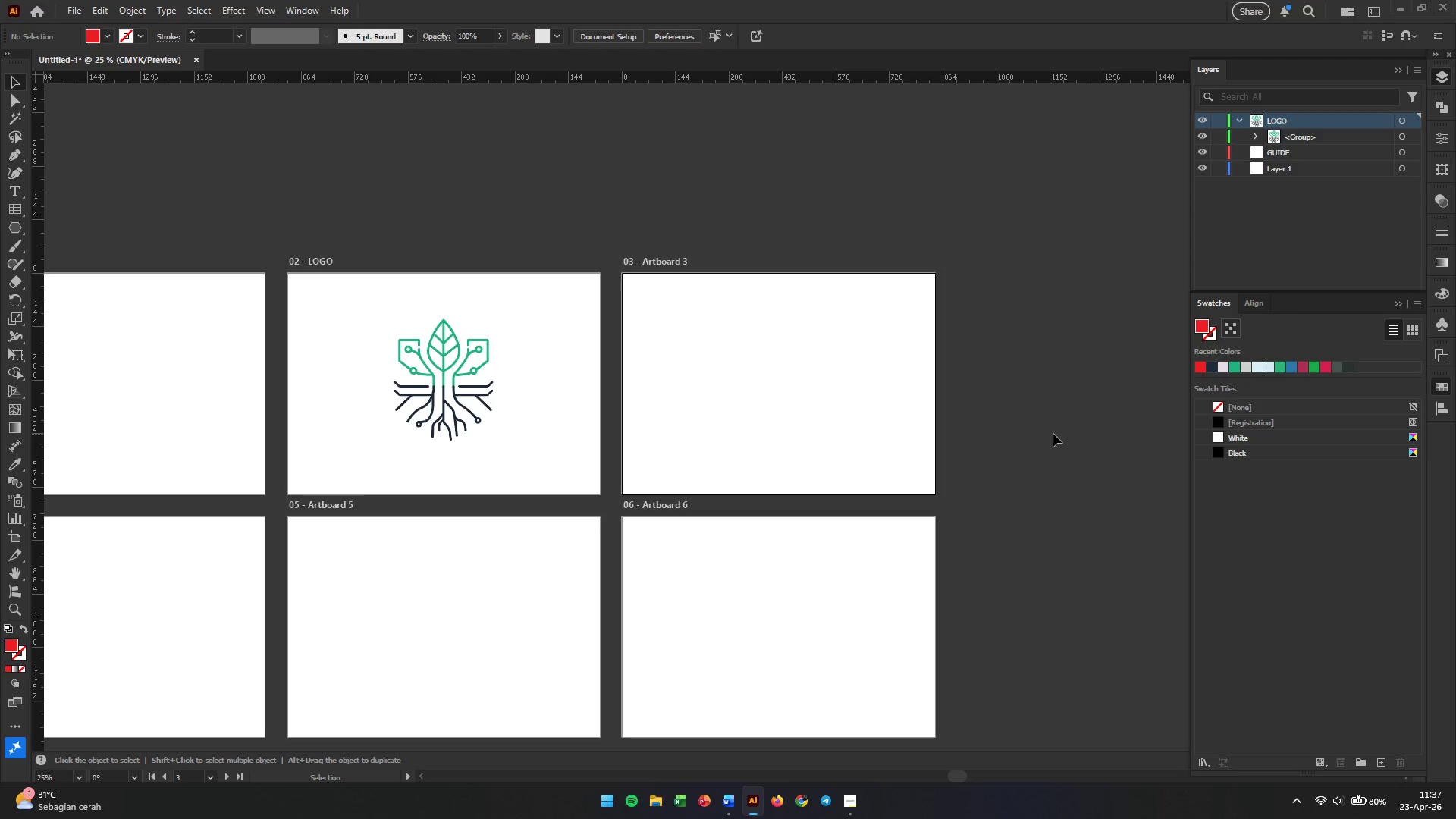 
left_click_drag(start_coordinate=[524, 338], to_coordinate=[359, 475])
 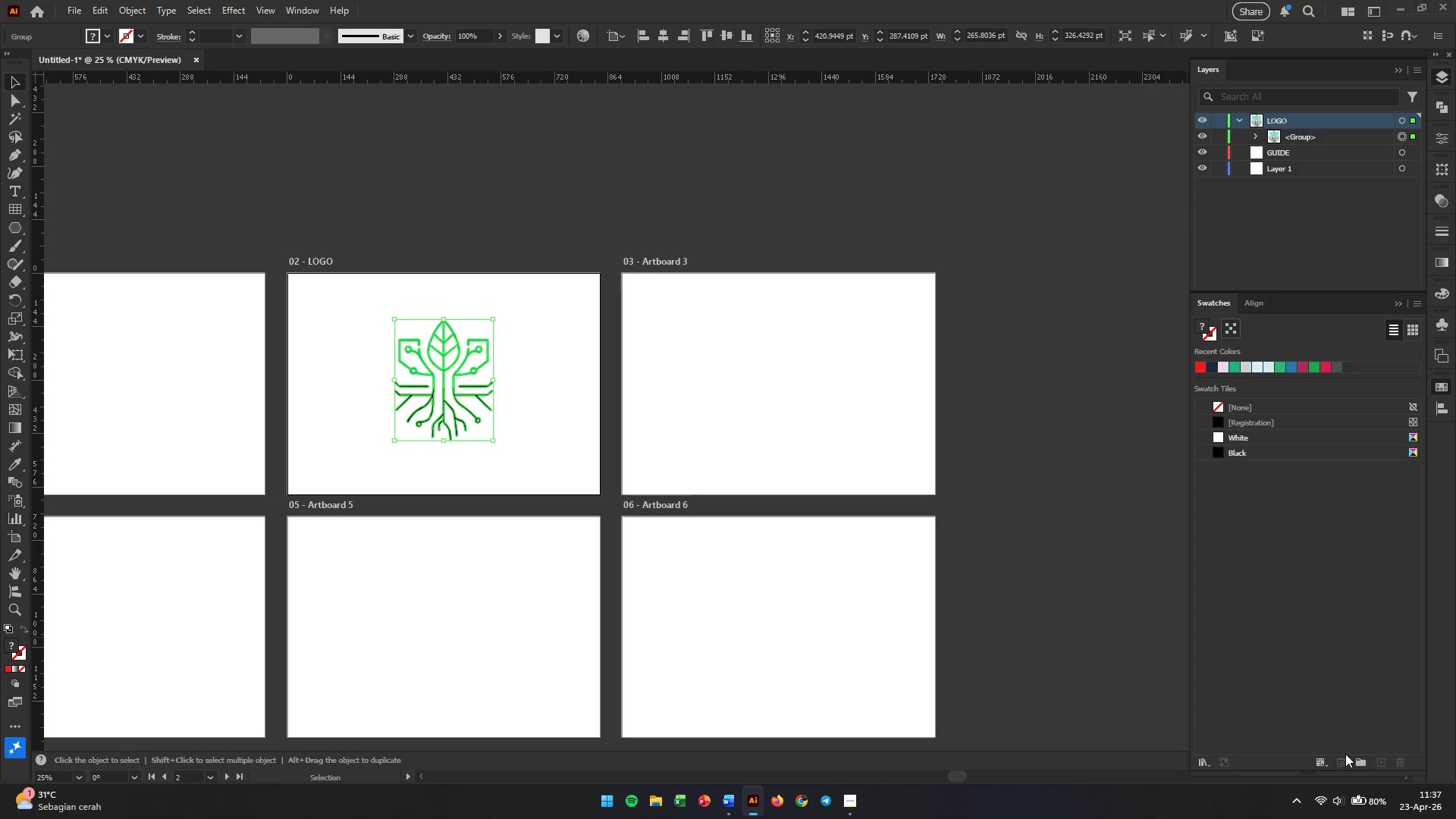 
left_click([1365, 761])
 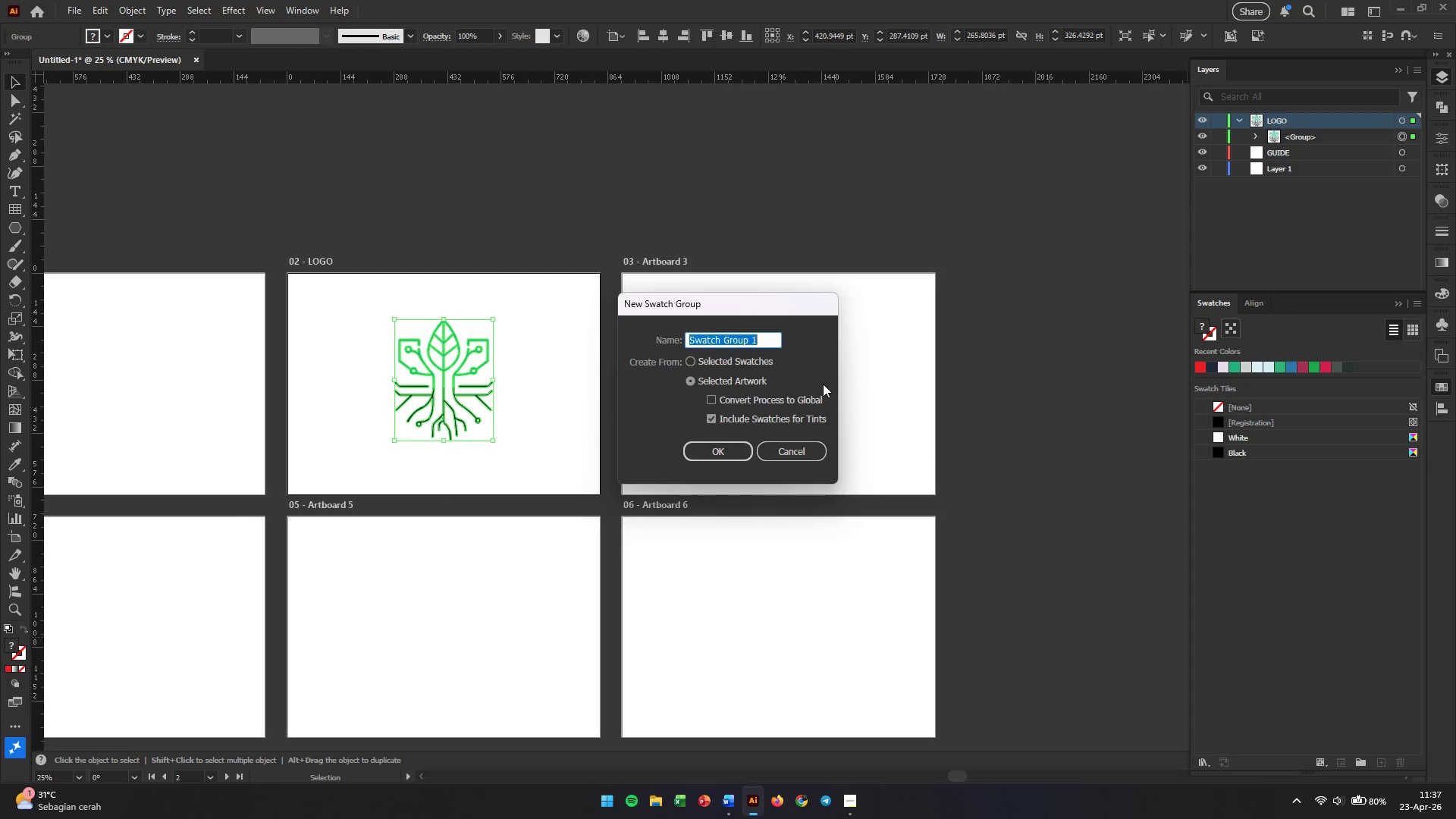 
type(COLOR IC)
key(Backspace)
key(Backspace)
 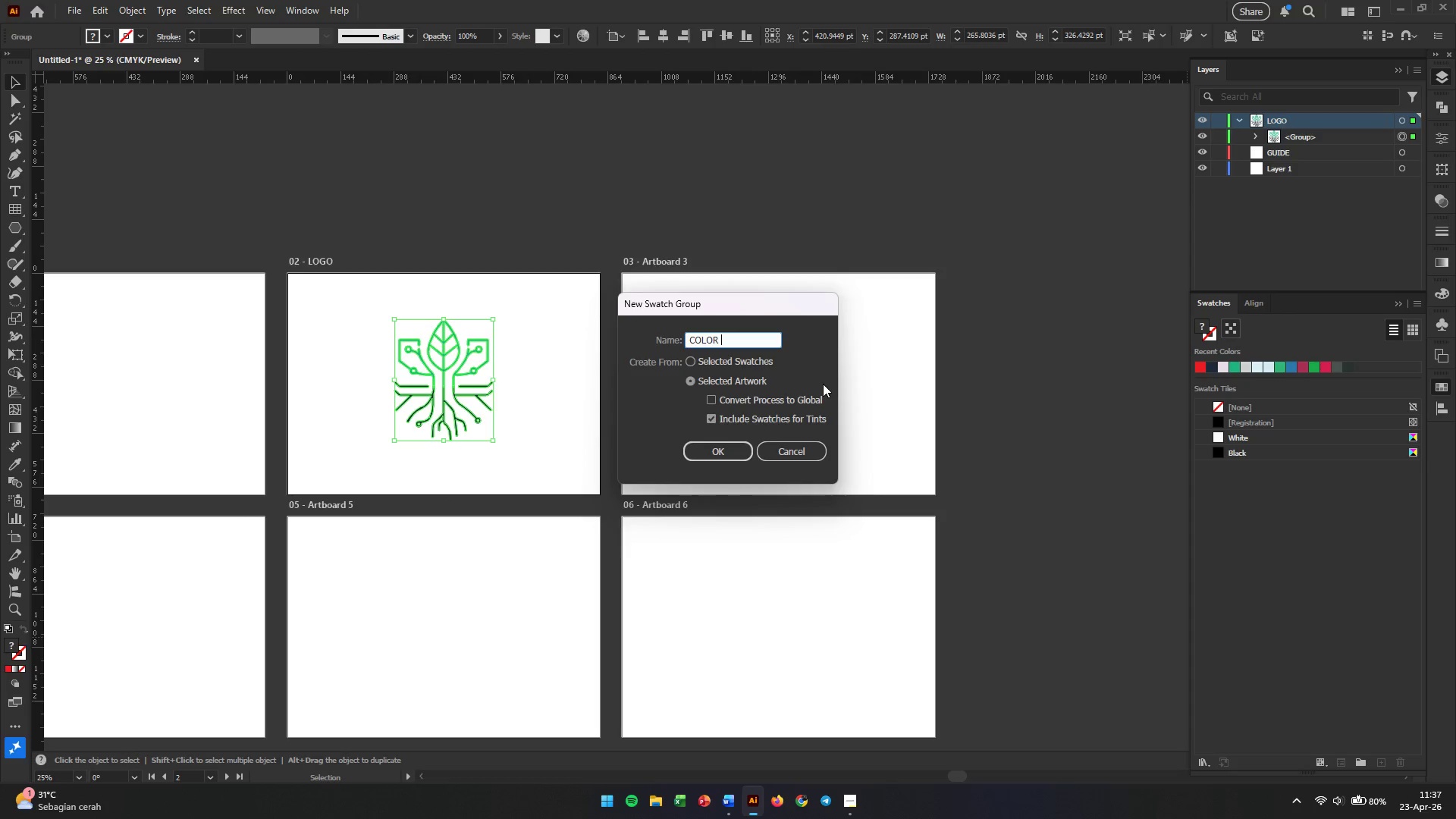 
key(Enter)
 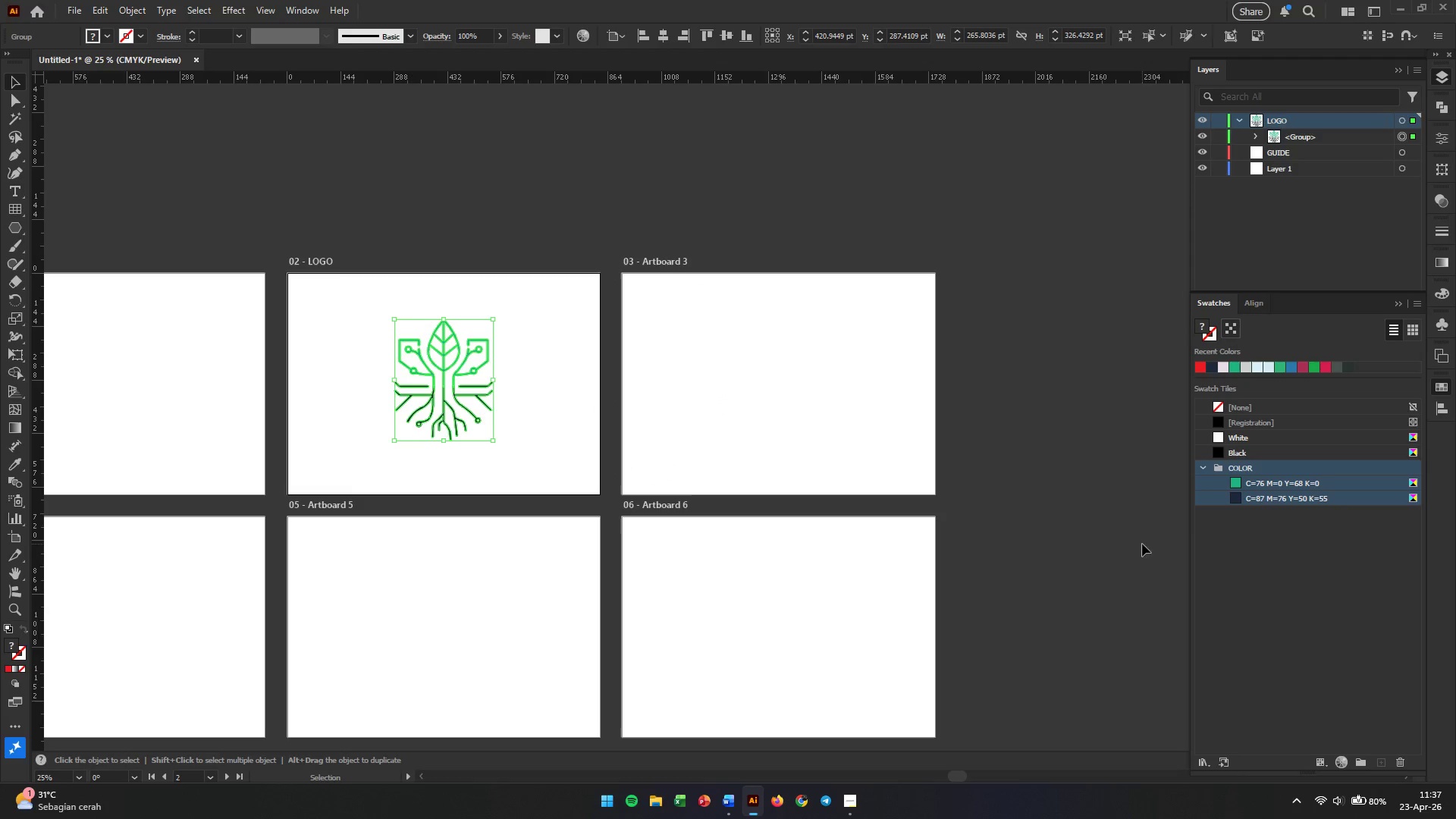 
left_click([1273, 556])
 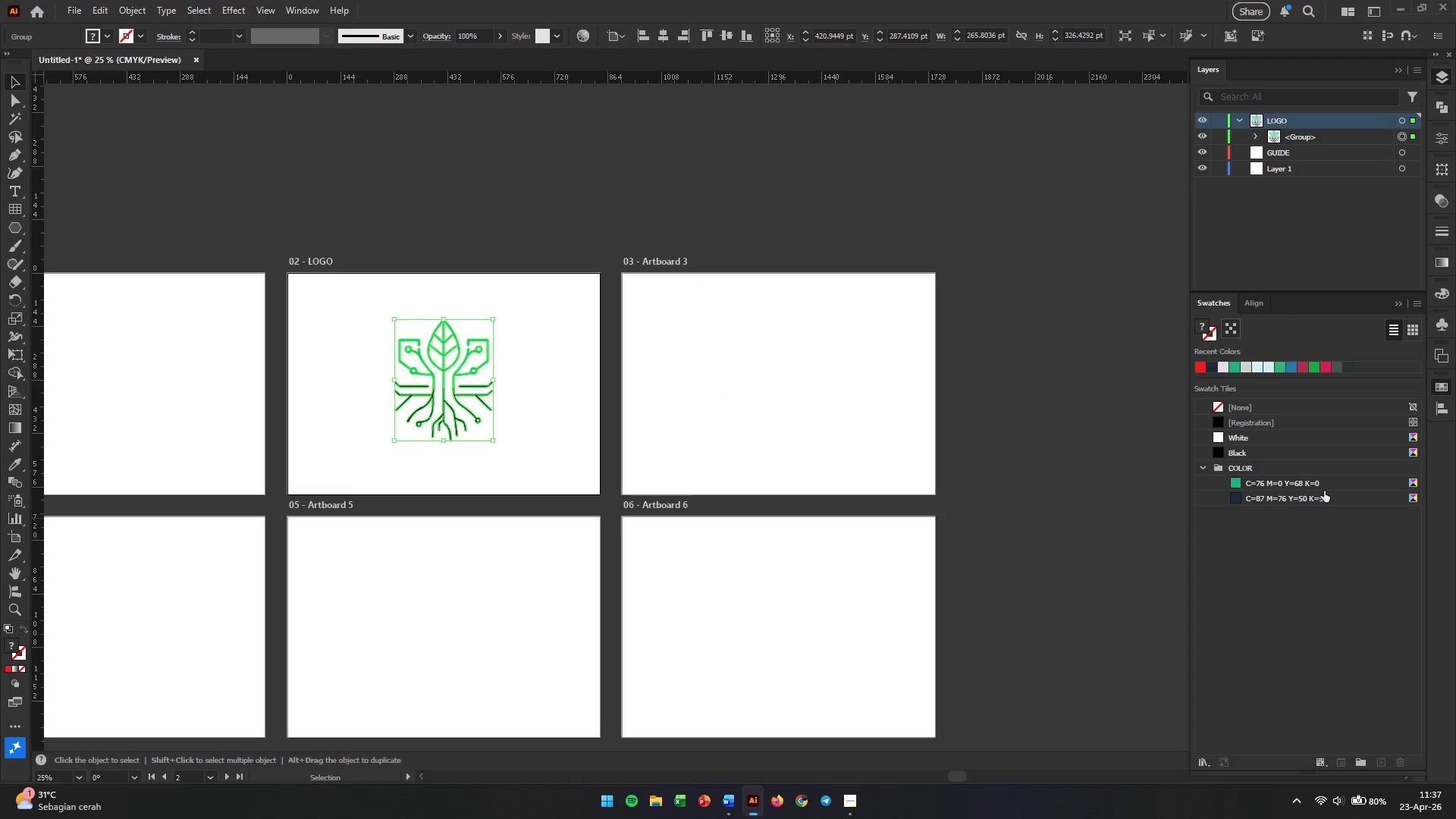 
double_click([1322, 487])
 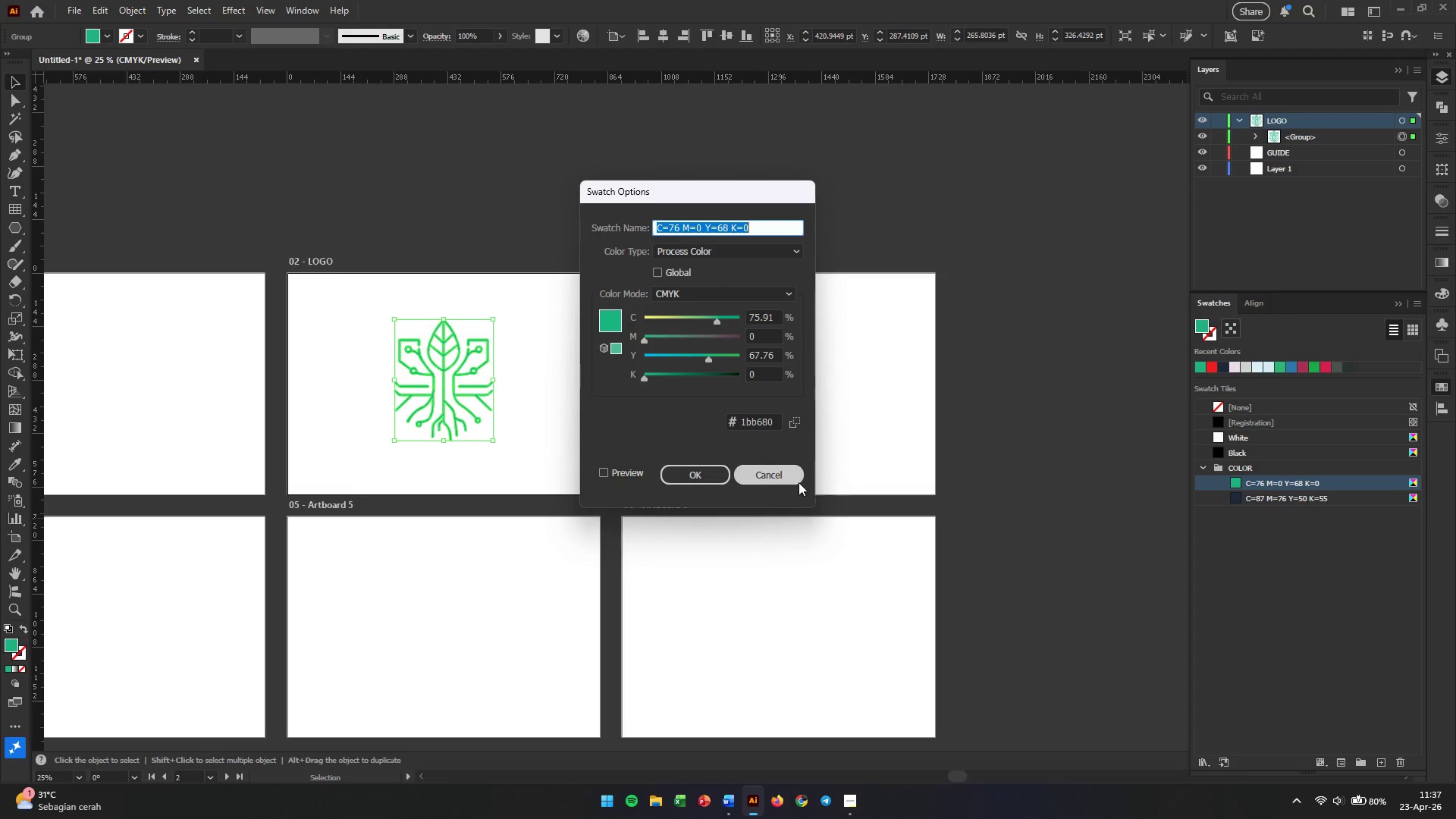 
left_click([797, 476])
 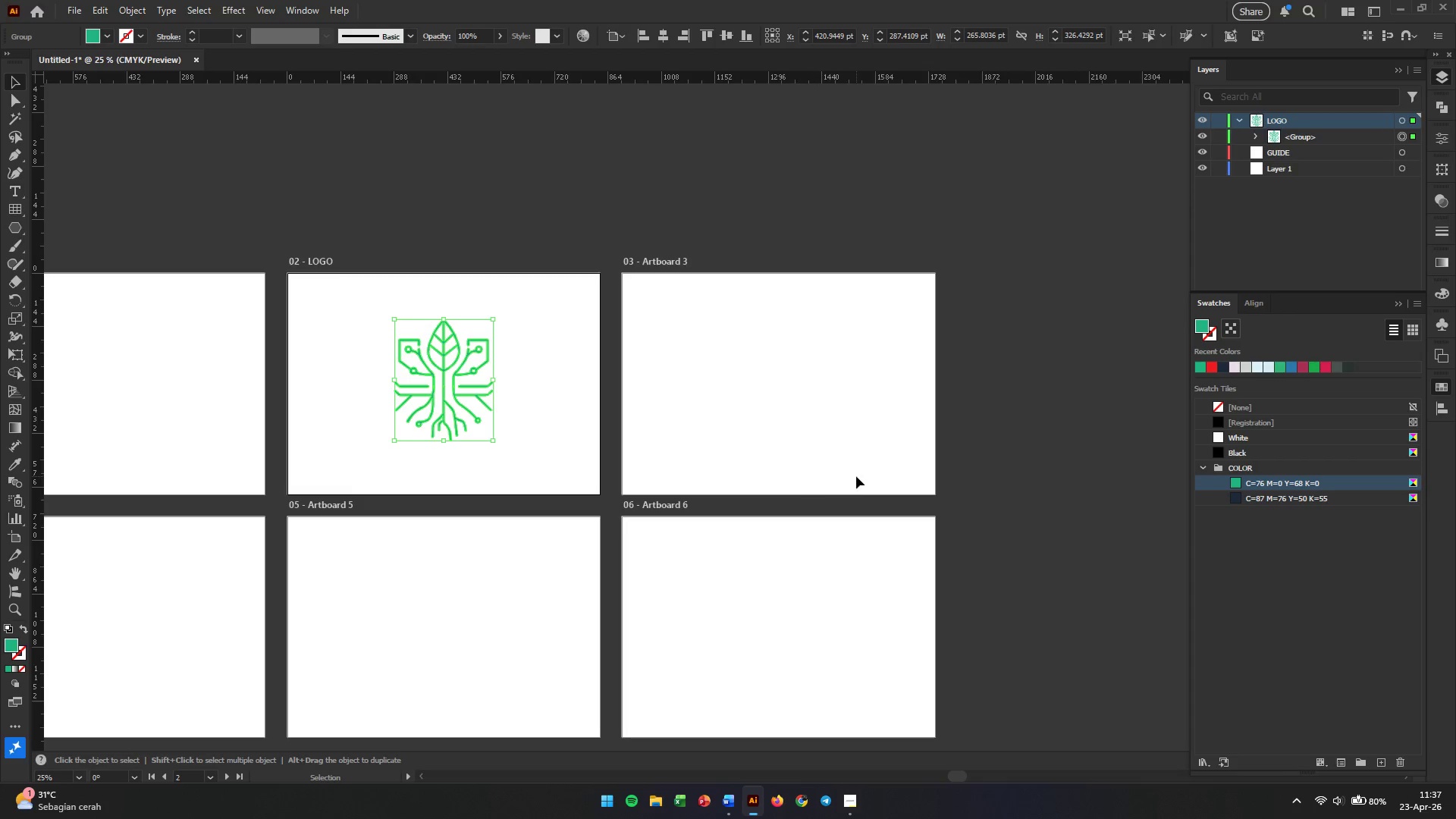 
left_click([856, 476])
 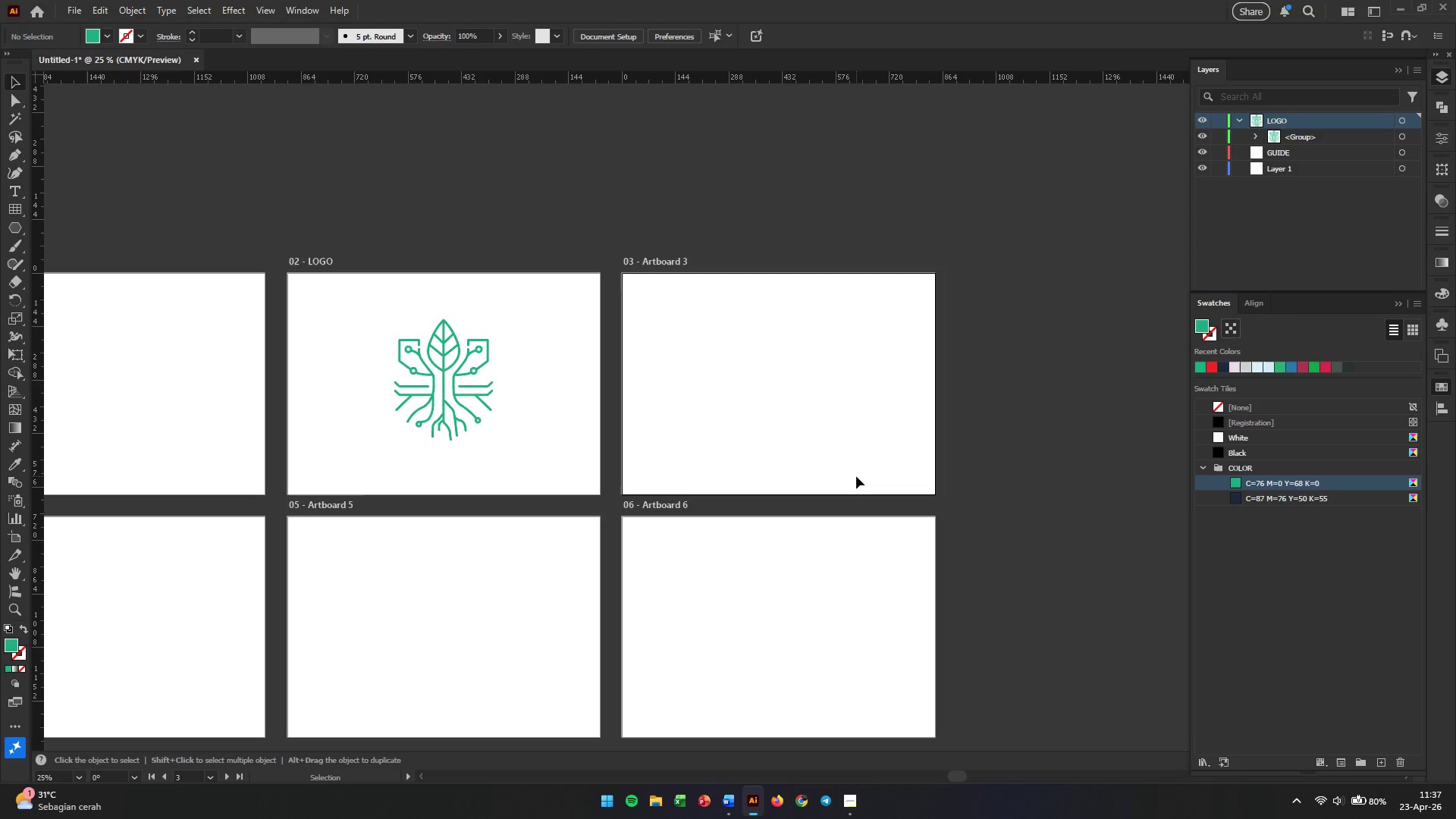 
key(Control+ControlLeft)
 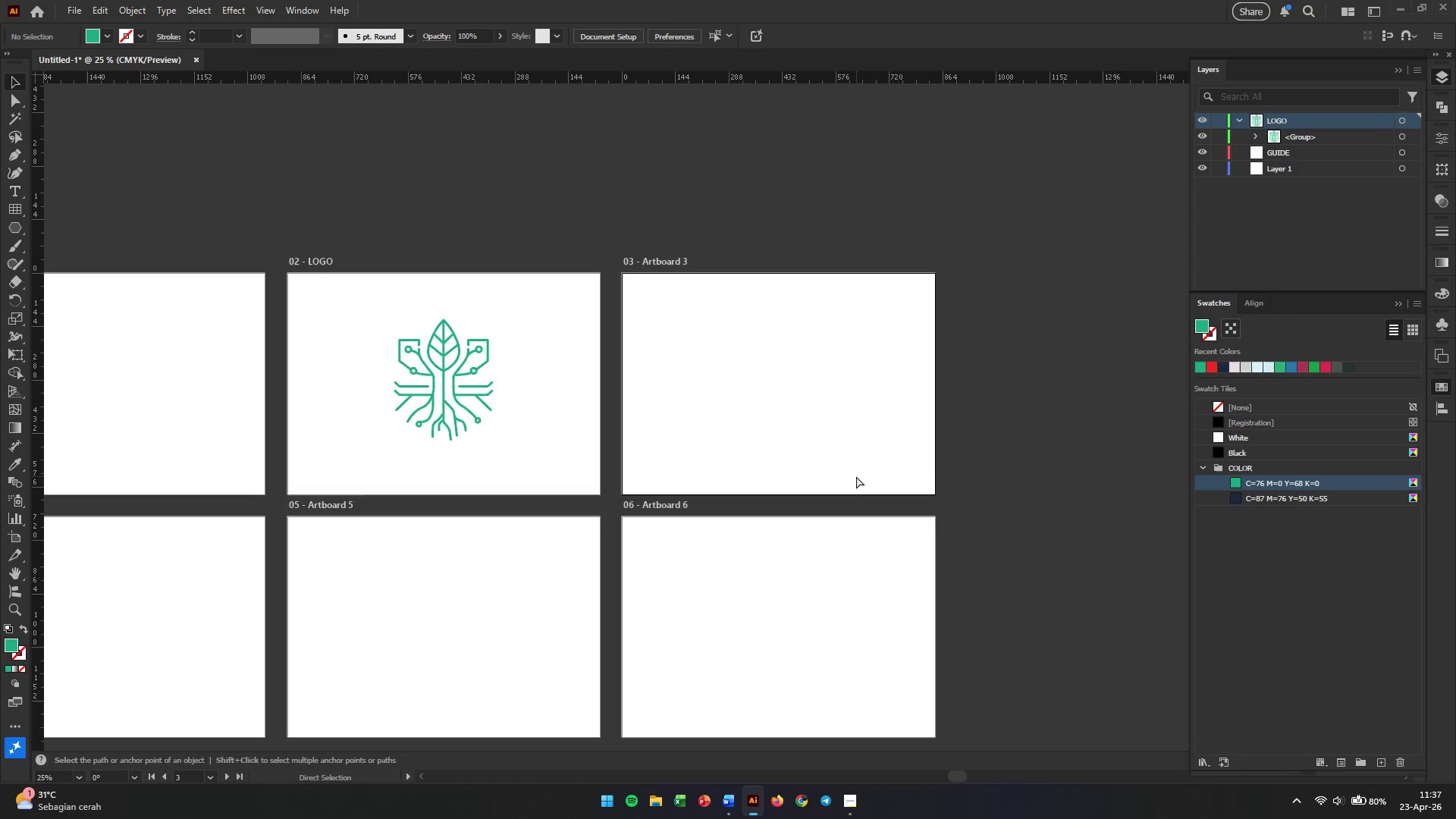 
key(Control+Z)
 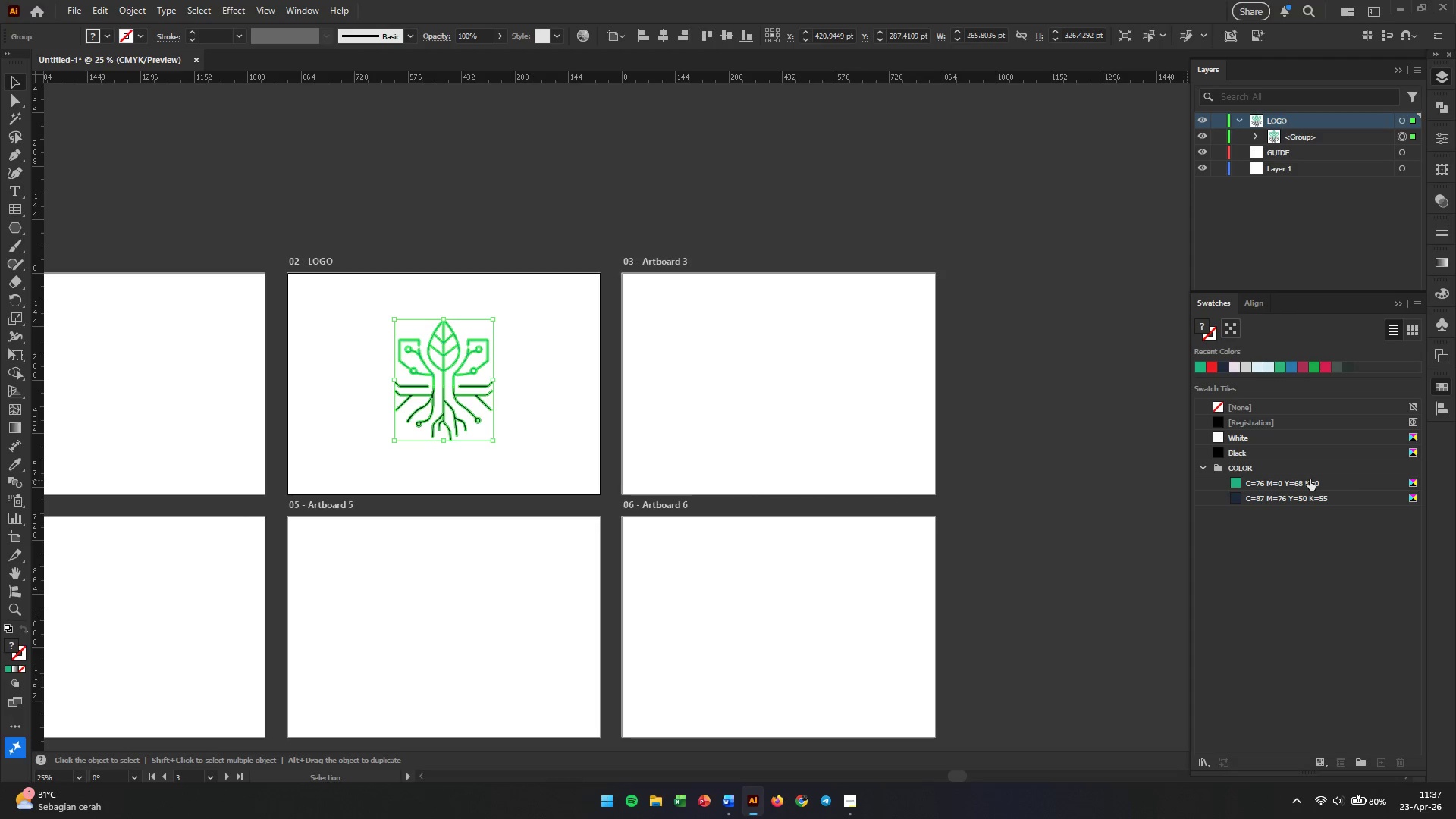 
right_click([1307, 484])
 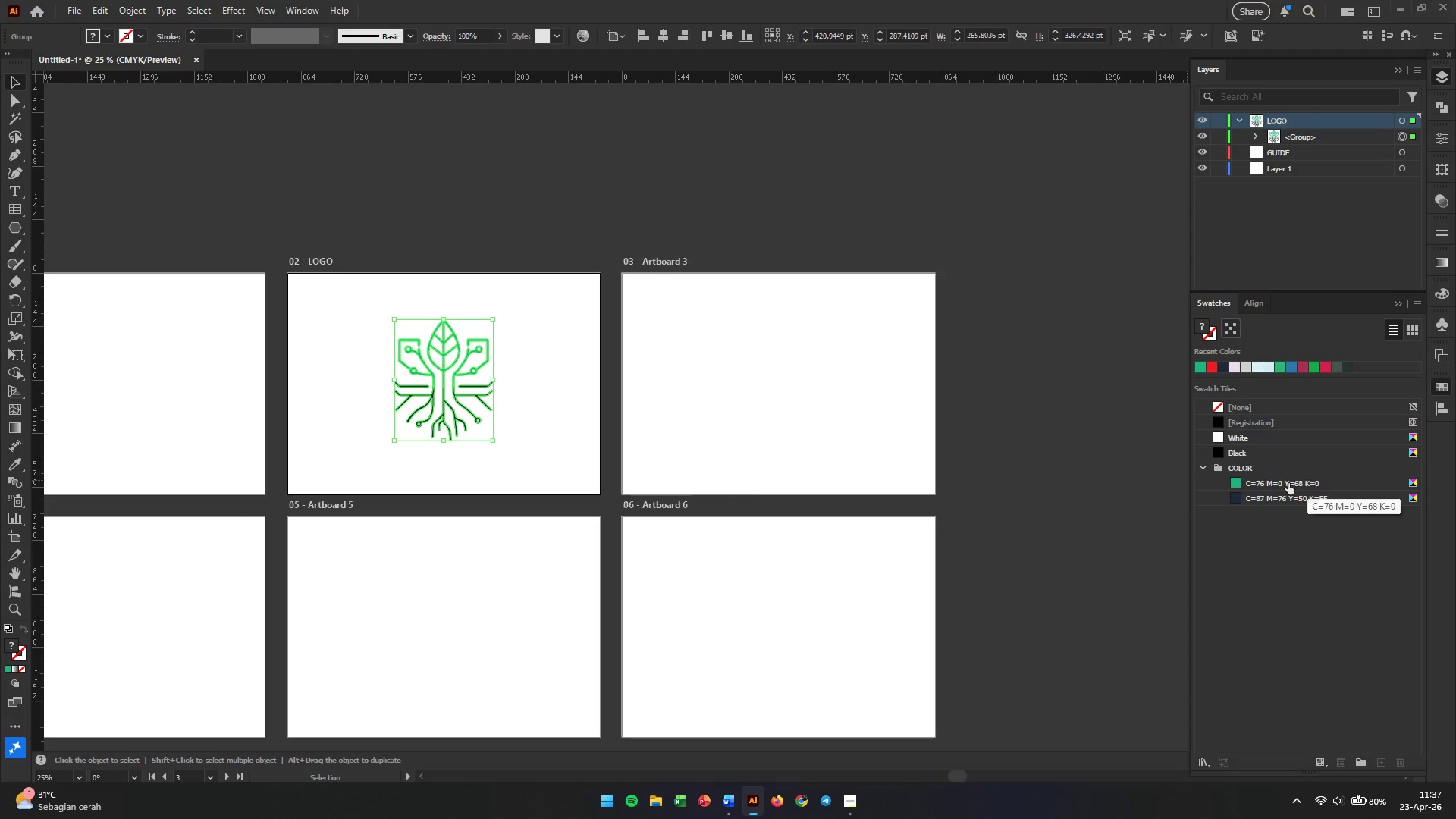 
double_click([1288, 483])
 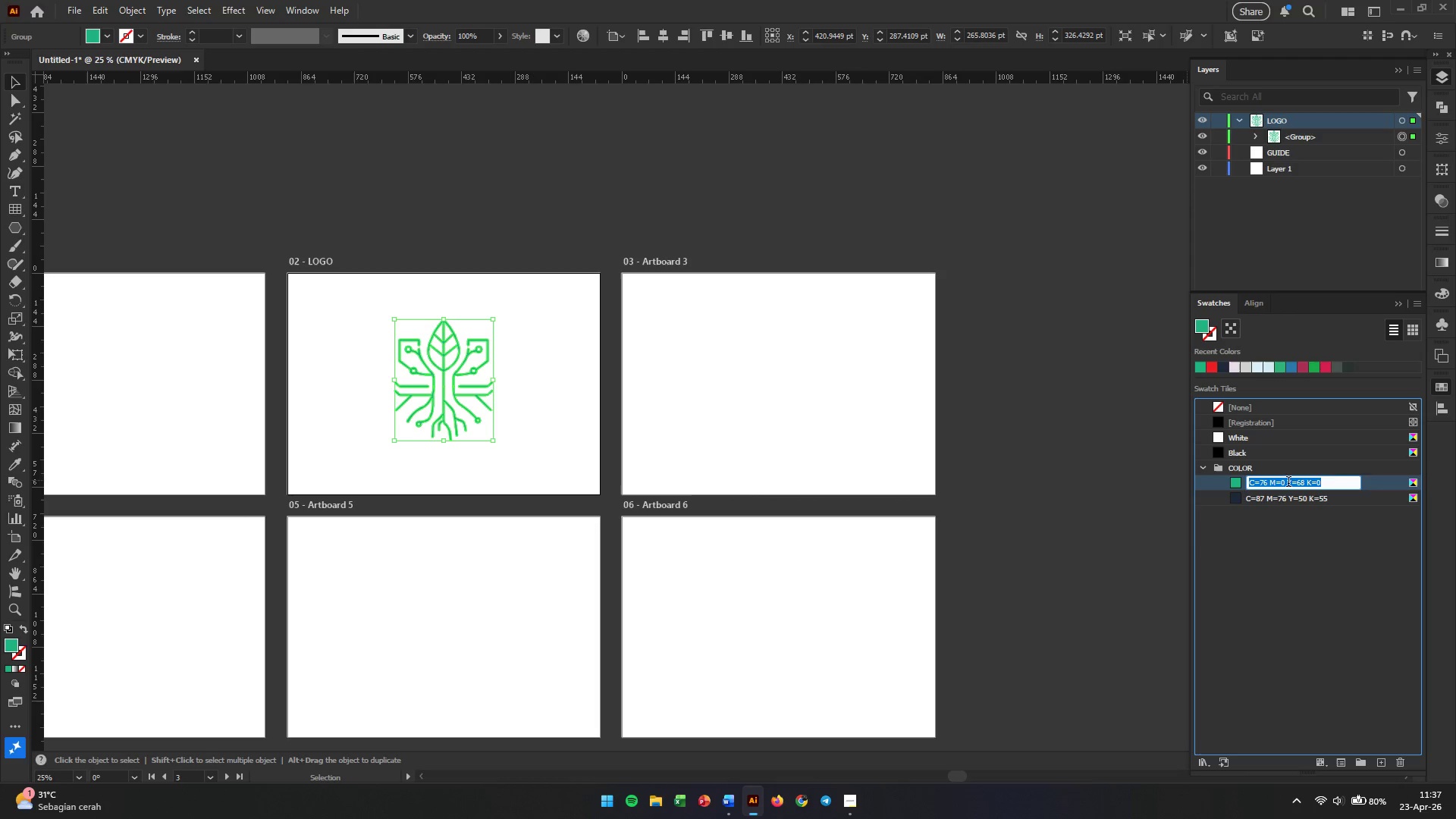 
wait(5.45)
 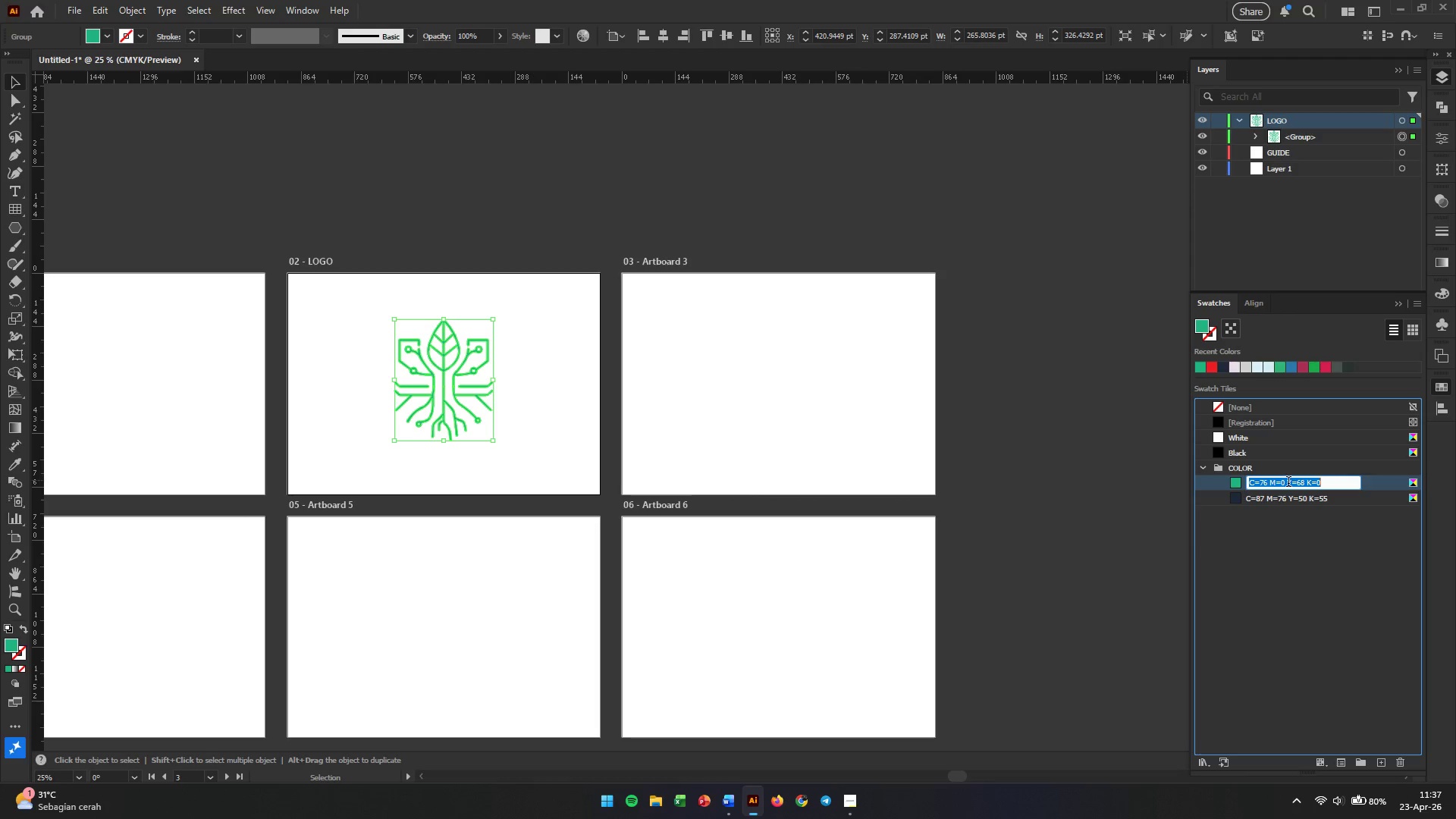 
key(Numpad1)
 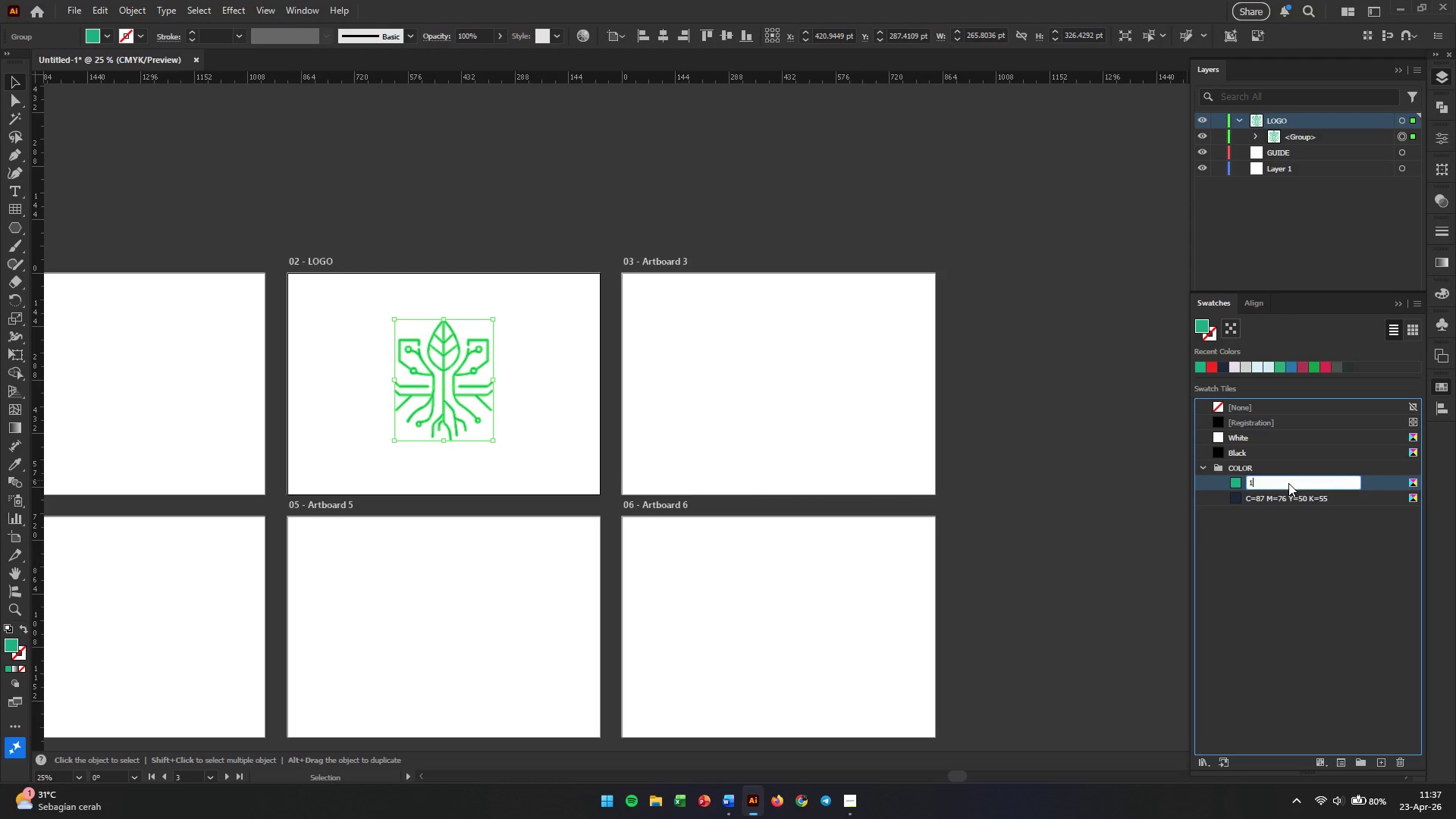 
key(Numpad0)
 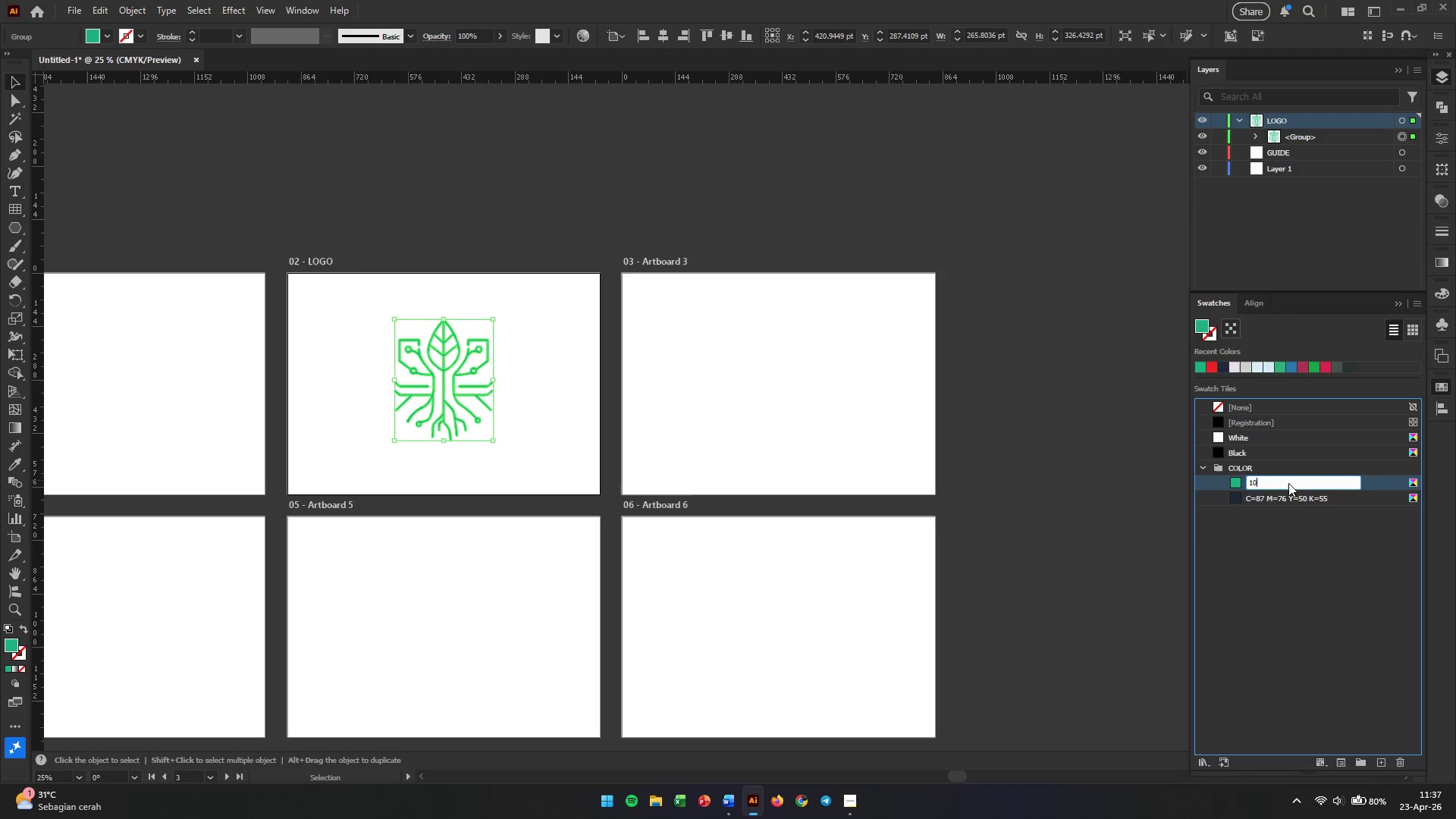 
key(Shift+B)
 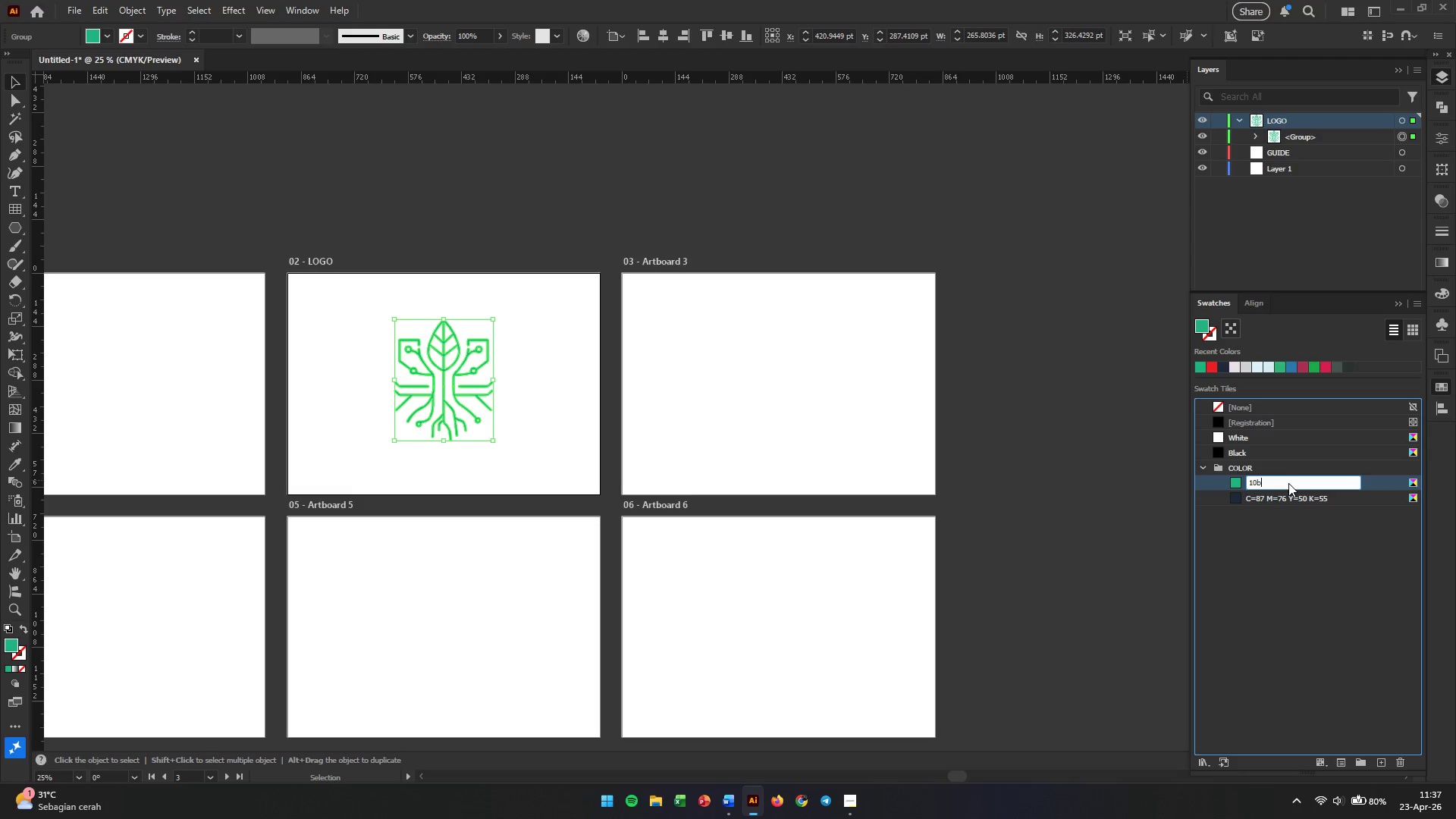 
key(Numpad9)
 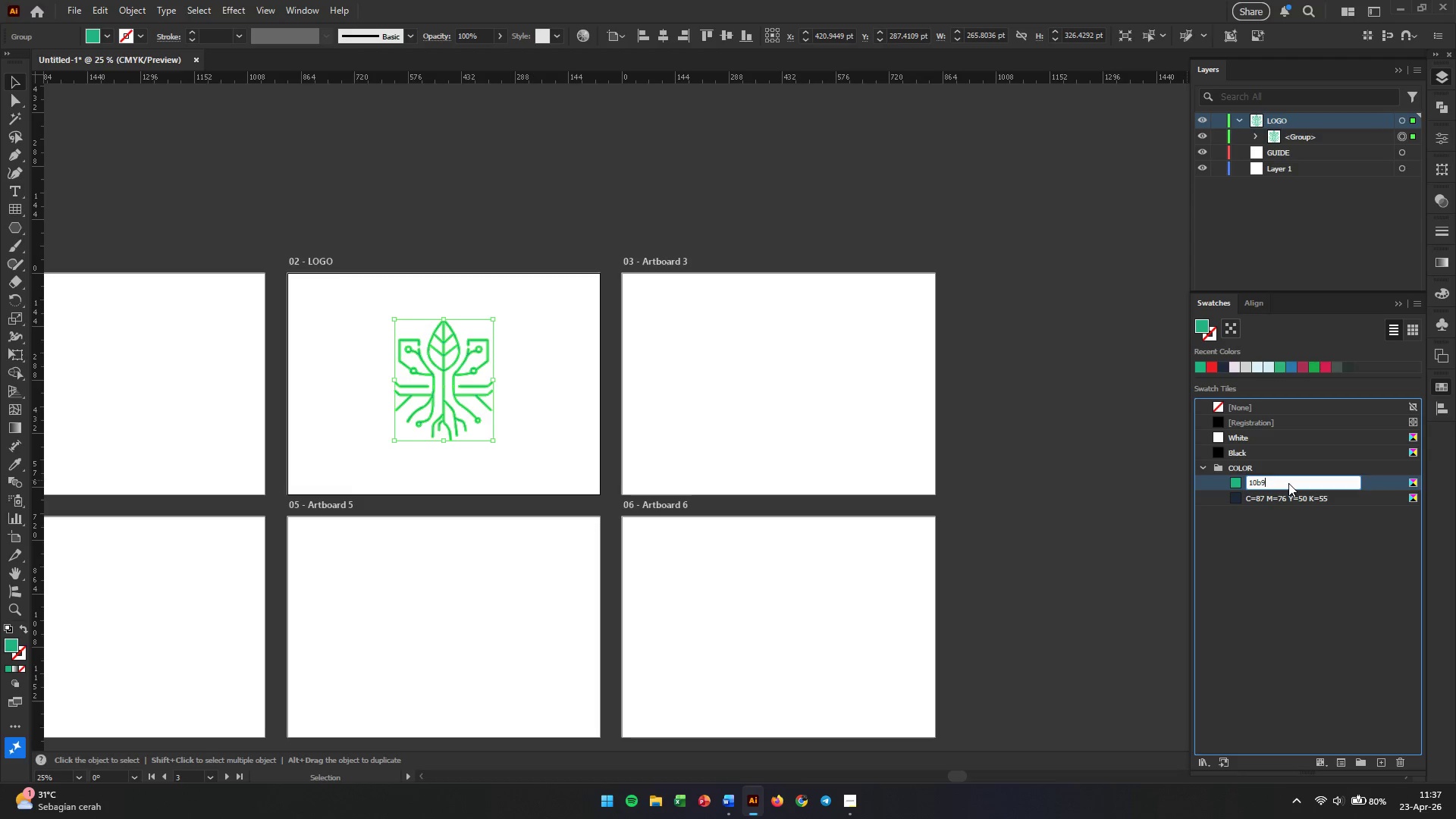 
key(Numpad8)
 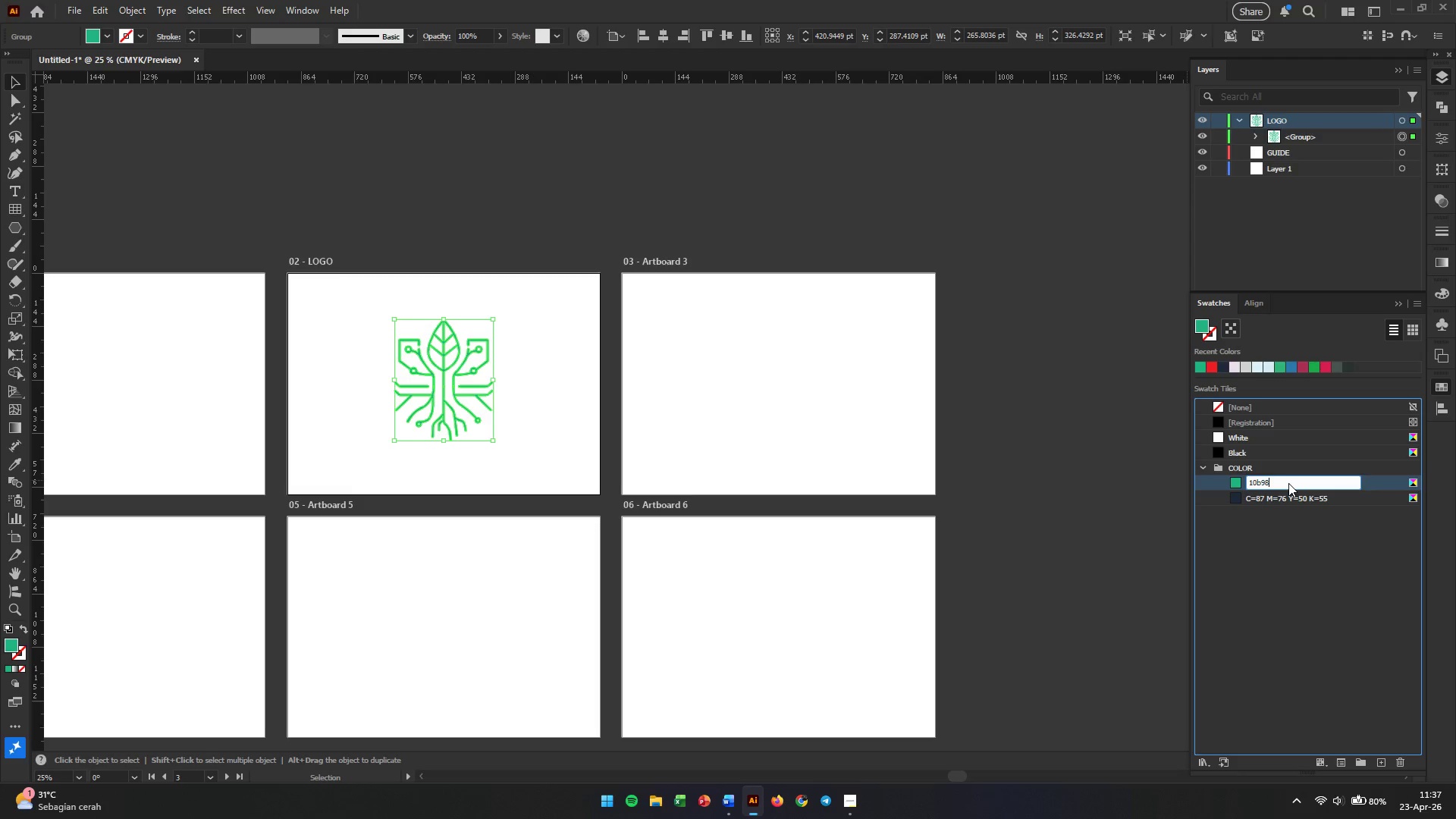 
key(Numpad1)
 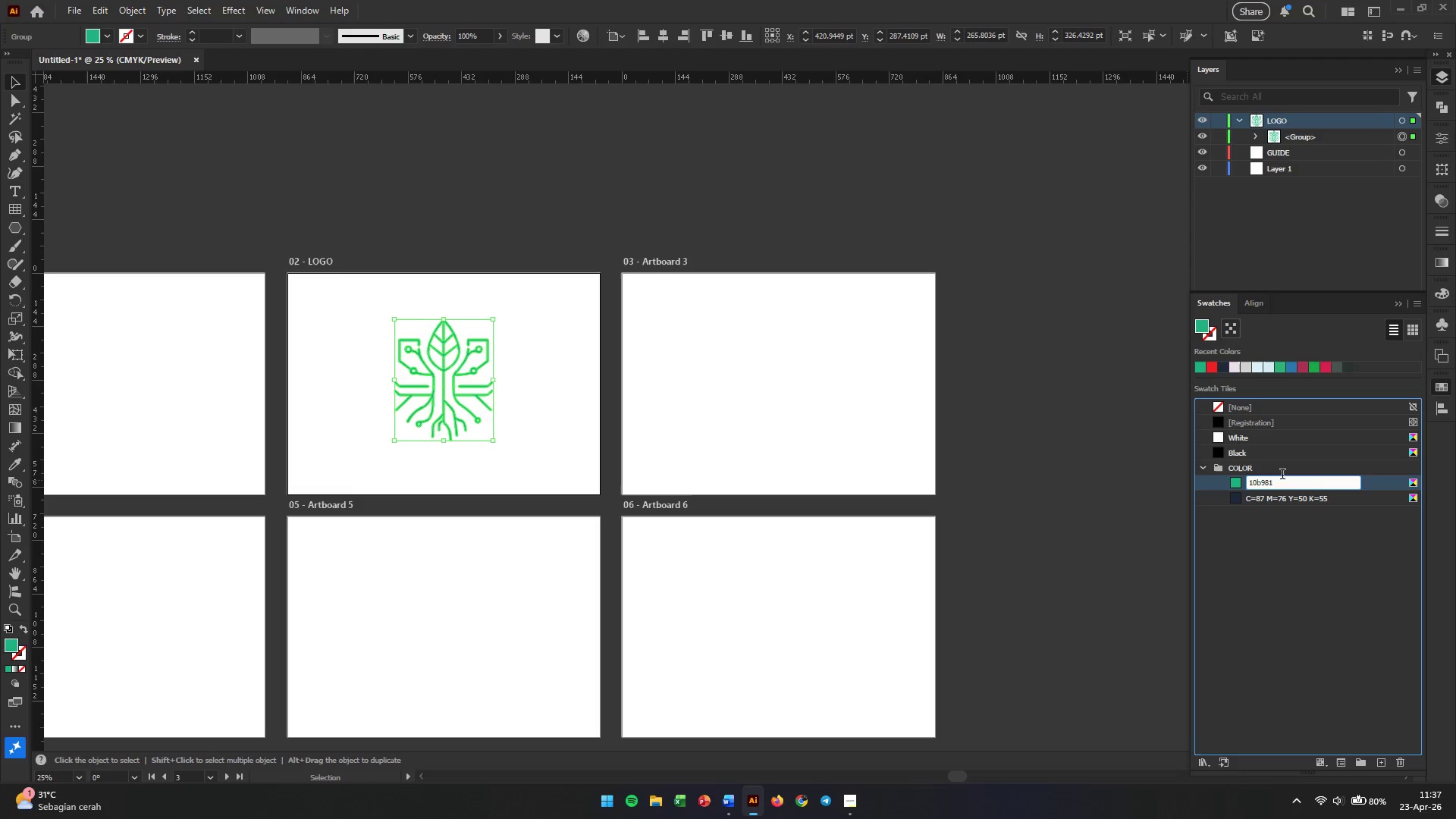 
left_click_drag(start_coordinate=[1282, 482], to_coordinate=[1217, 486])
 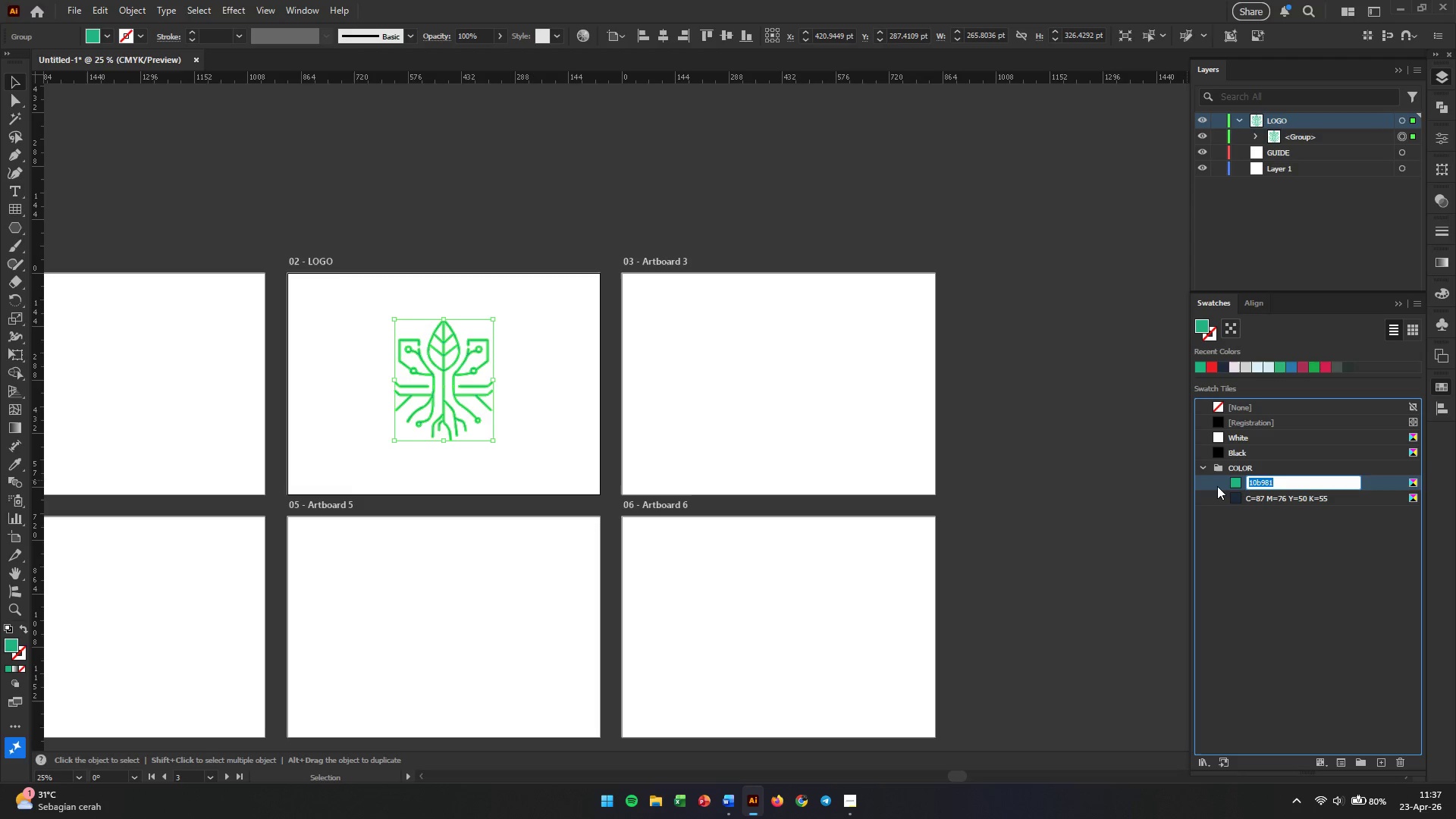 
type(GROWTH GREEN)
 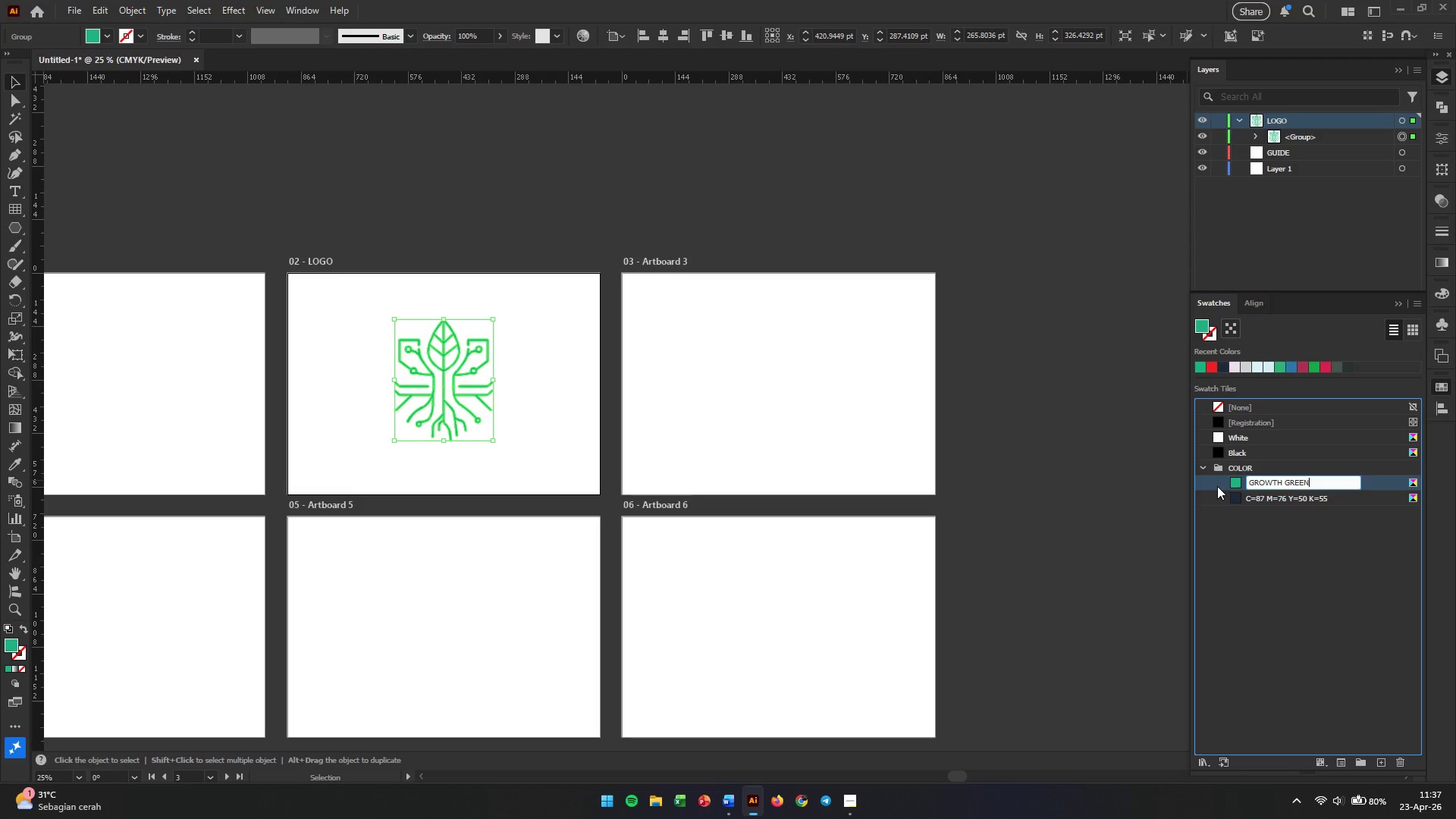 
key(Enter)
 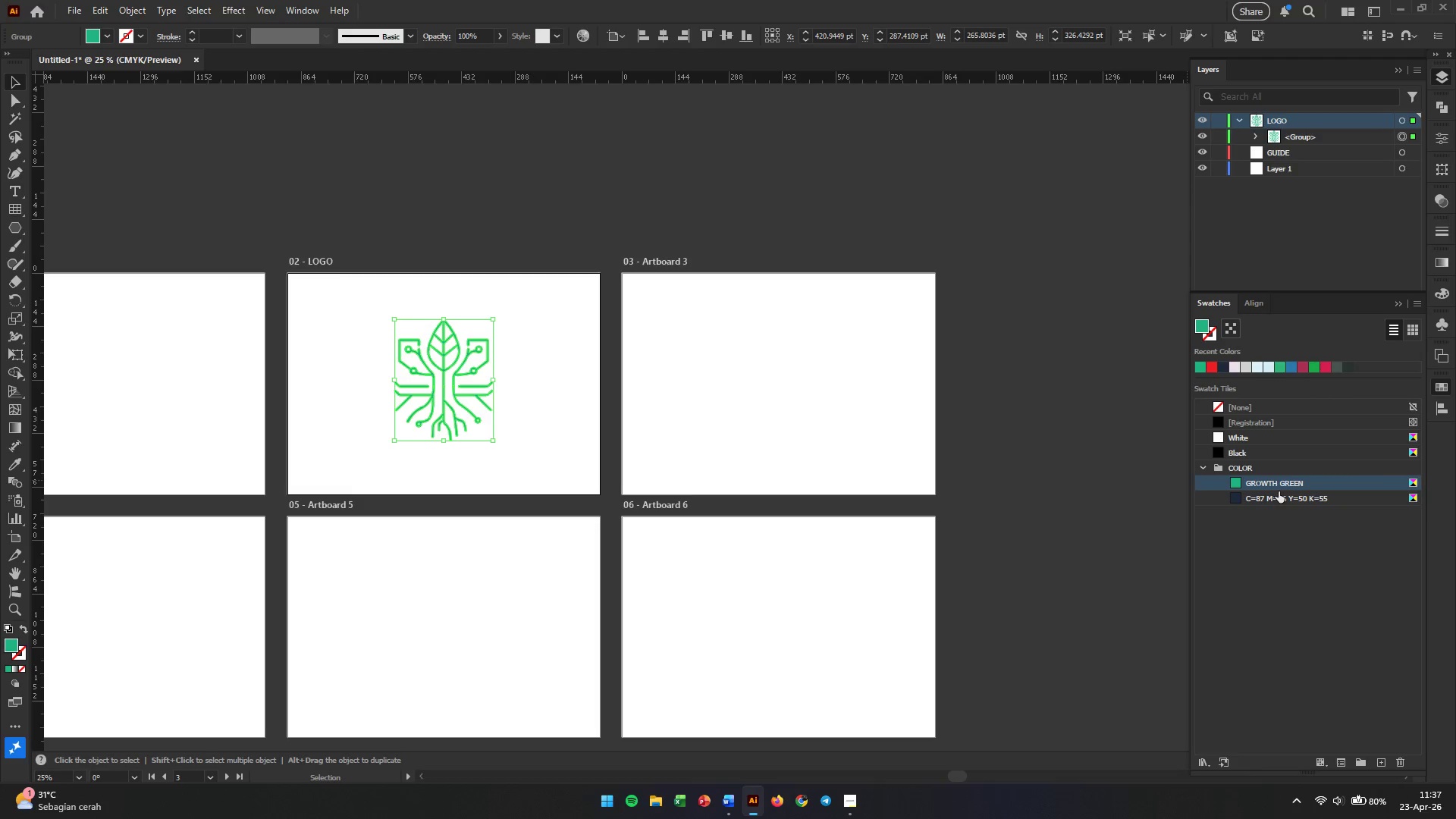 
double_click([1278, 500])
 